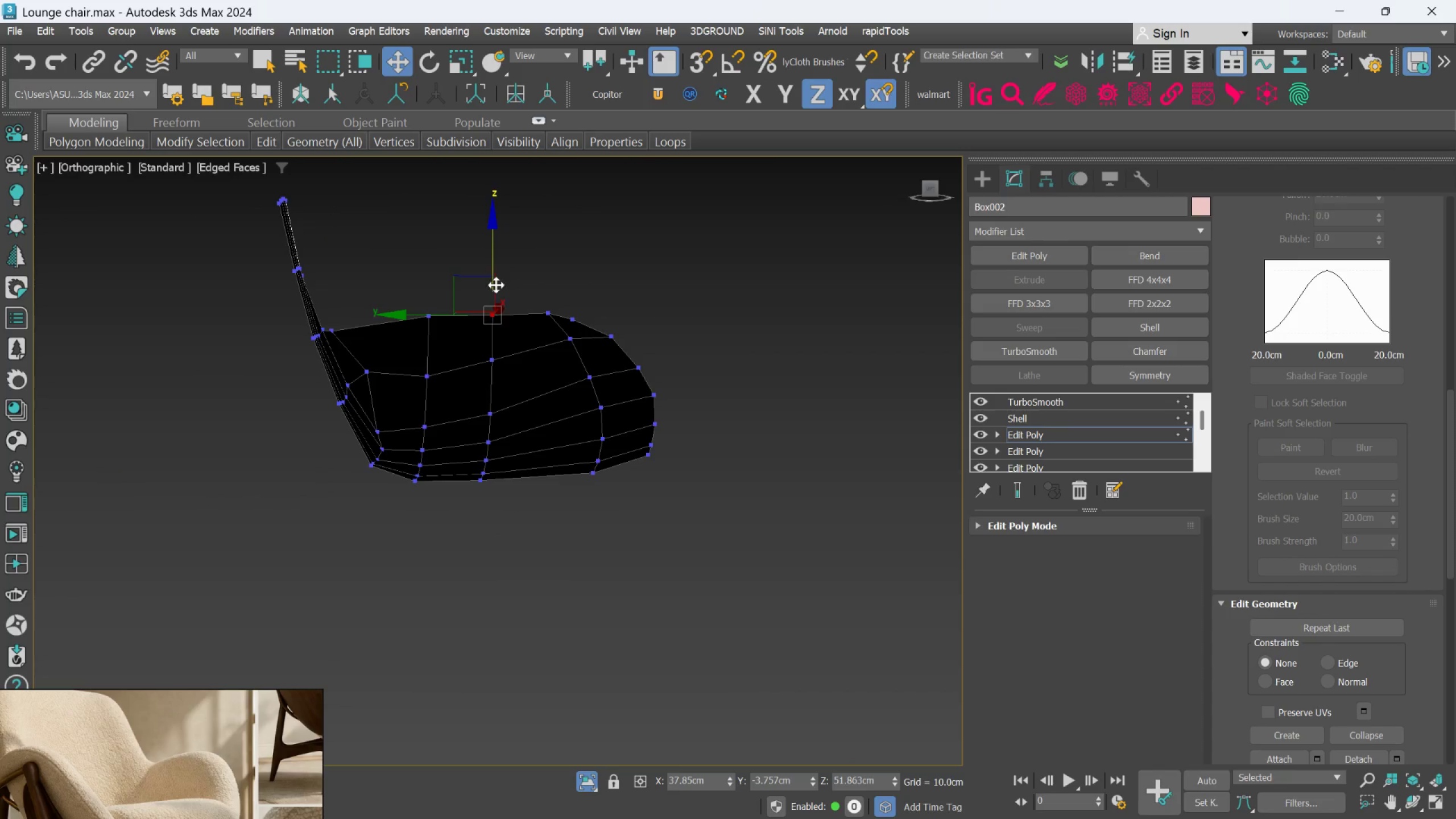 
scroll: coordinate [463, 328], scroll_direction: up, amount: 2.0
 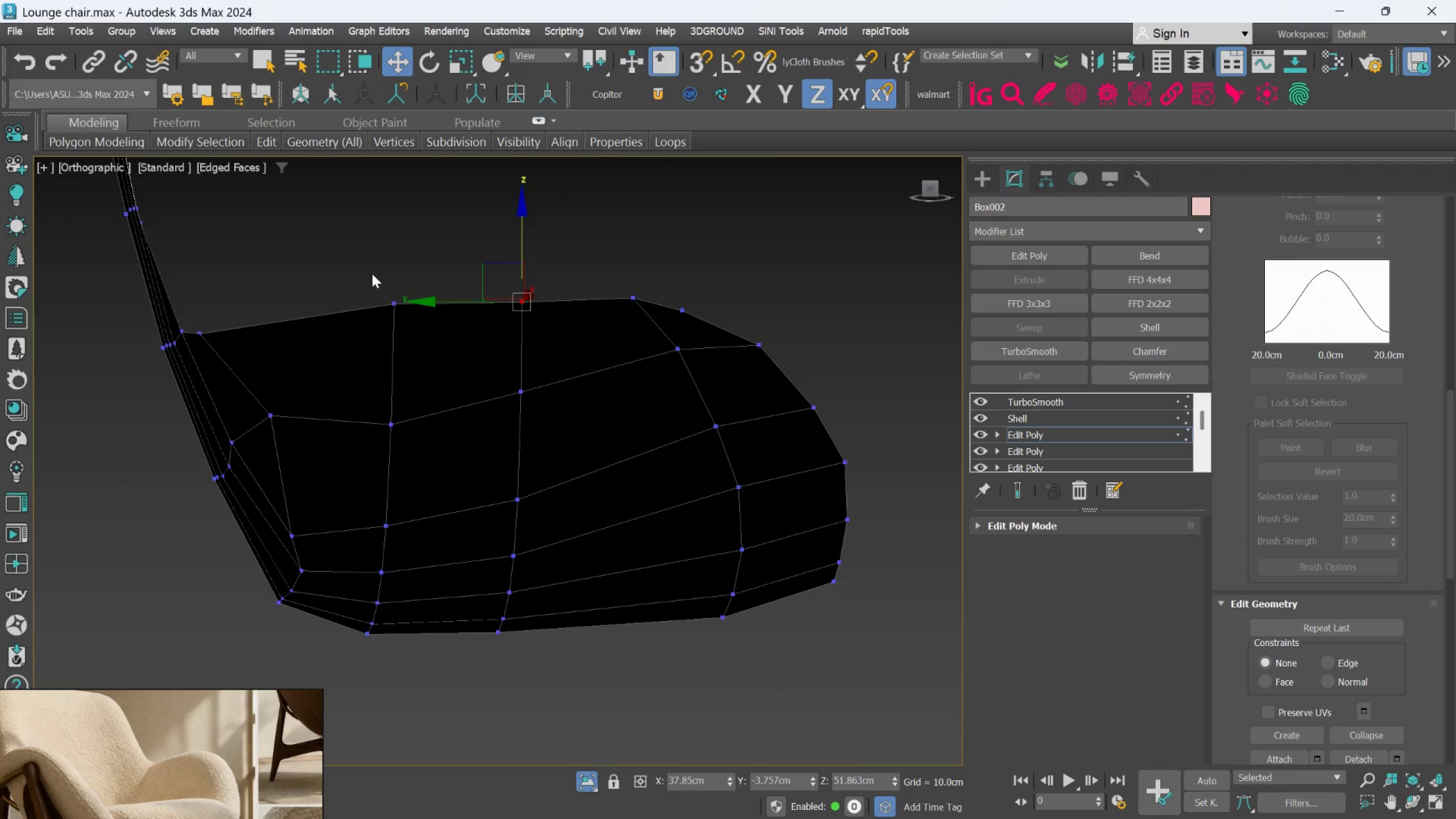 
left_click_drag(start_coordinate=[370, 273], to_coordinate=[640, 319])
 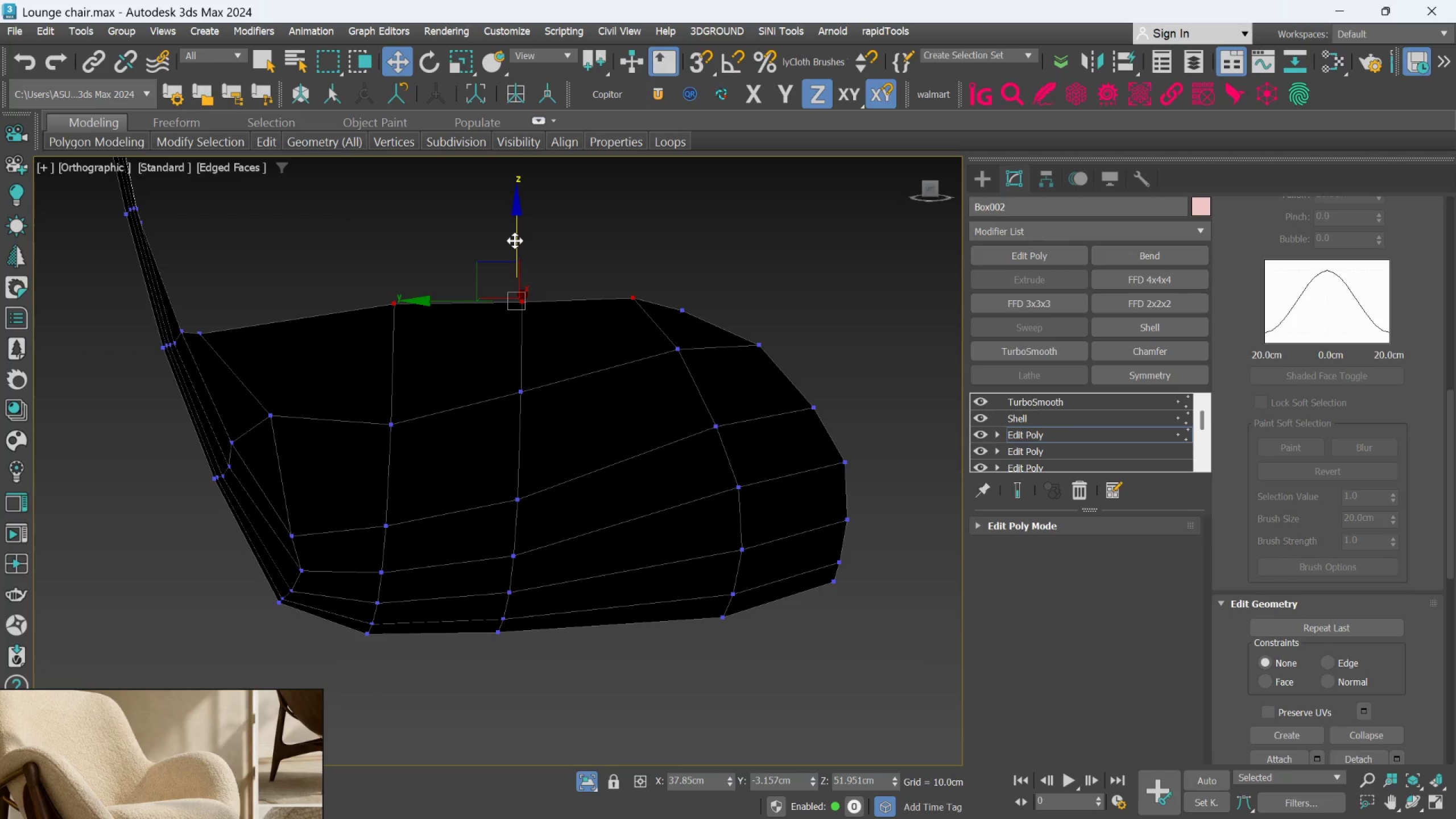 
left_click_drag(start_coordinate=[515, 241], to_coordinate=[515, 232])
 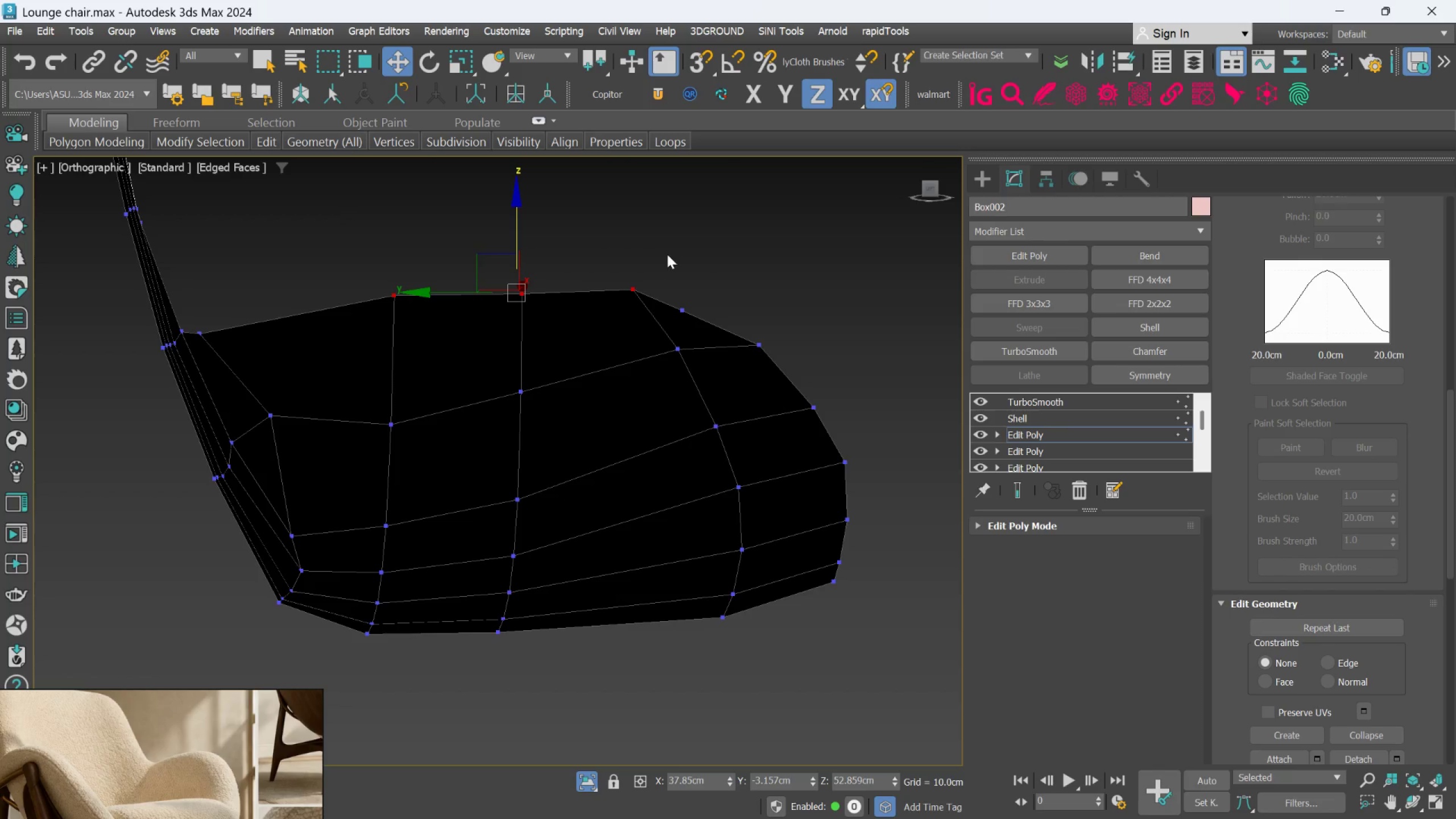 
left_click_drag(start_coordinate=[668, 263], to_coordinate=[696, 318])
 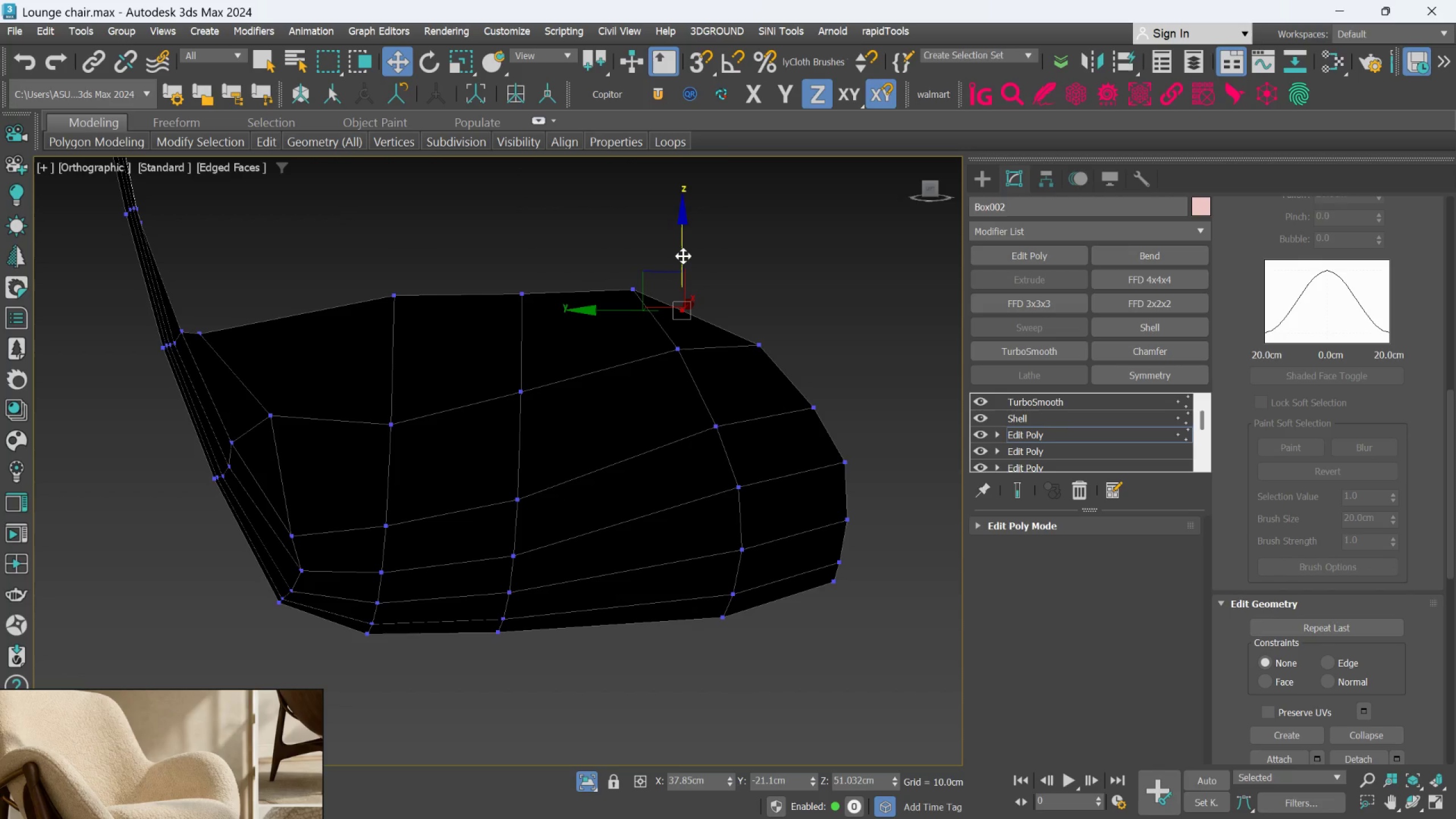 
left_click_drag(start_coordinate=[682, 255], to_coordinate=[685, 248])
 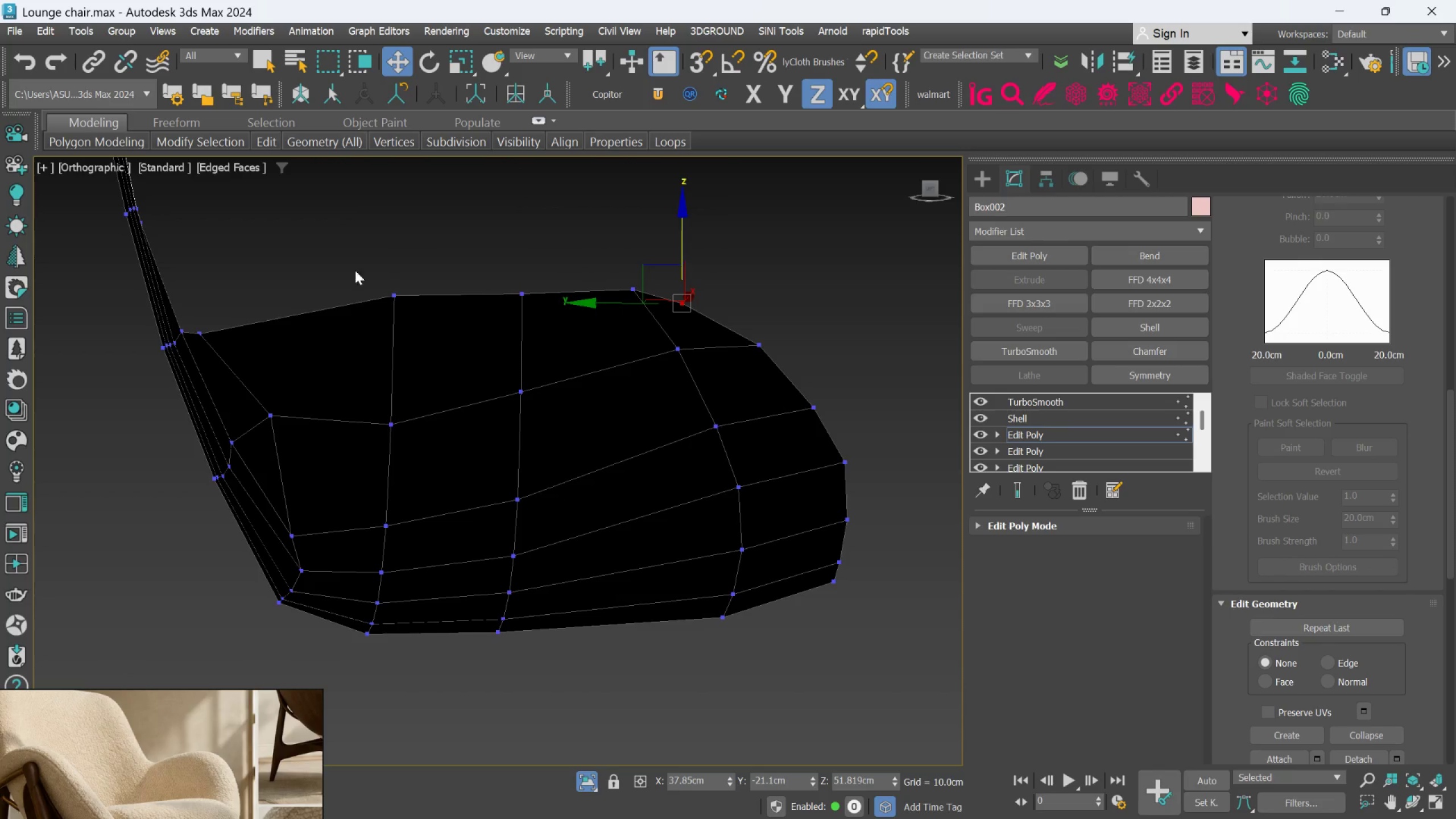 
left_click_drag(start_coordinate=[349, 269], to_coordinate=[639, 304])
 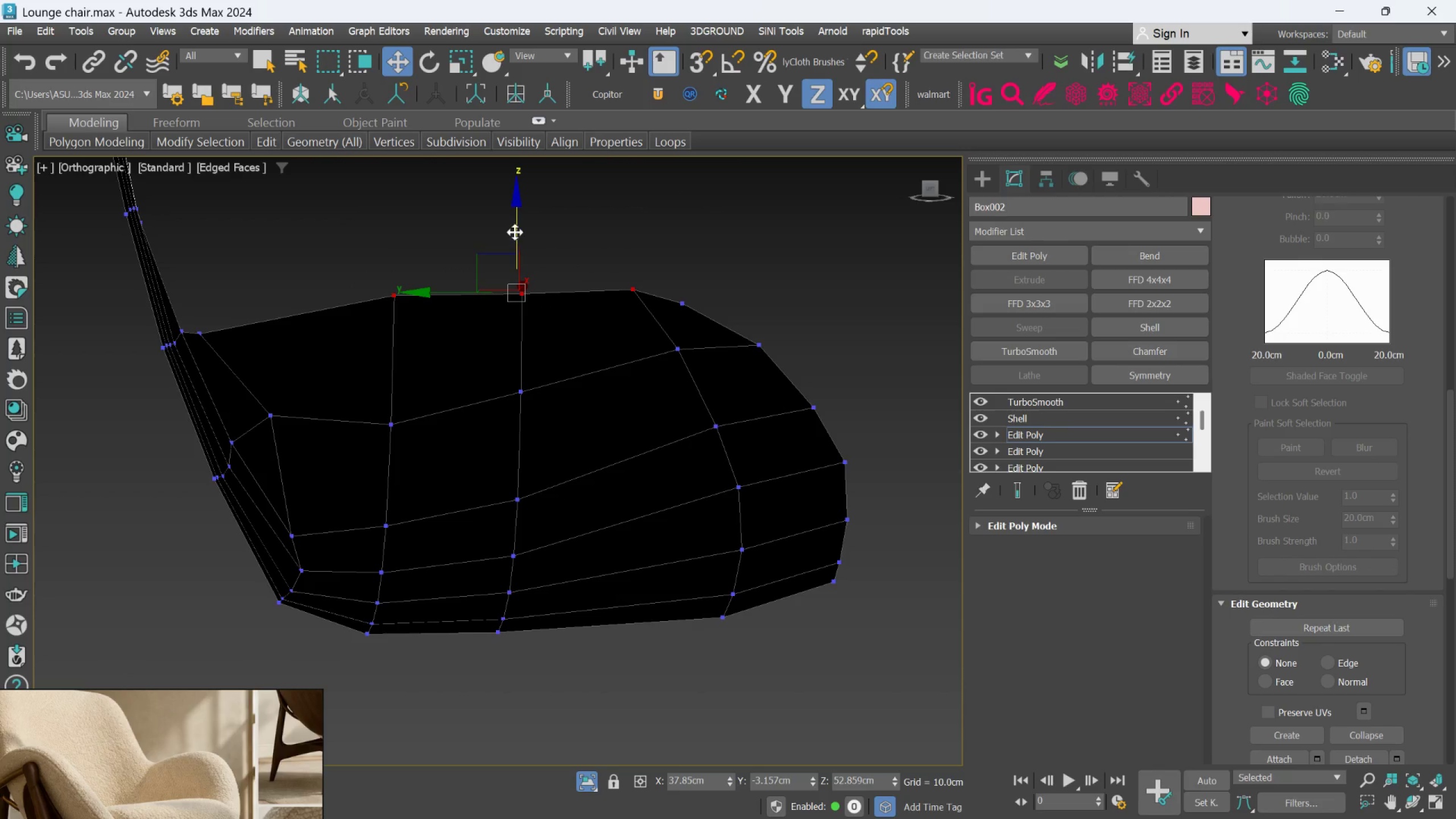 
left_click_drag(start_coordinate=[519, 234], to_coordinate=[521, 227])
 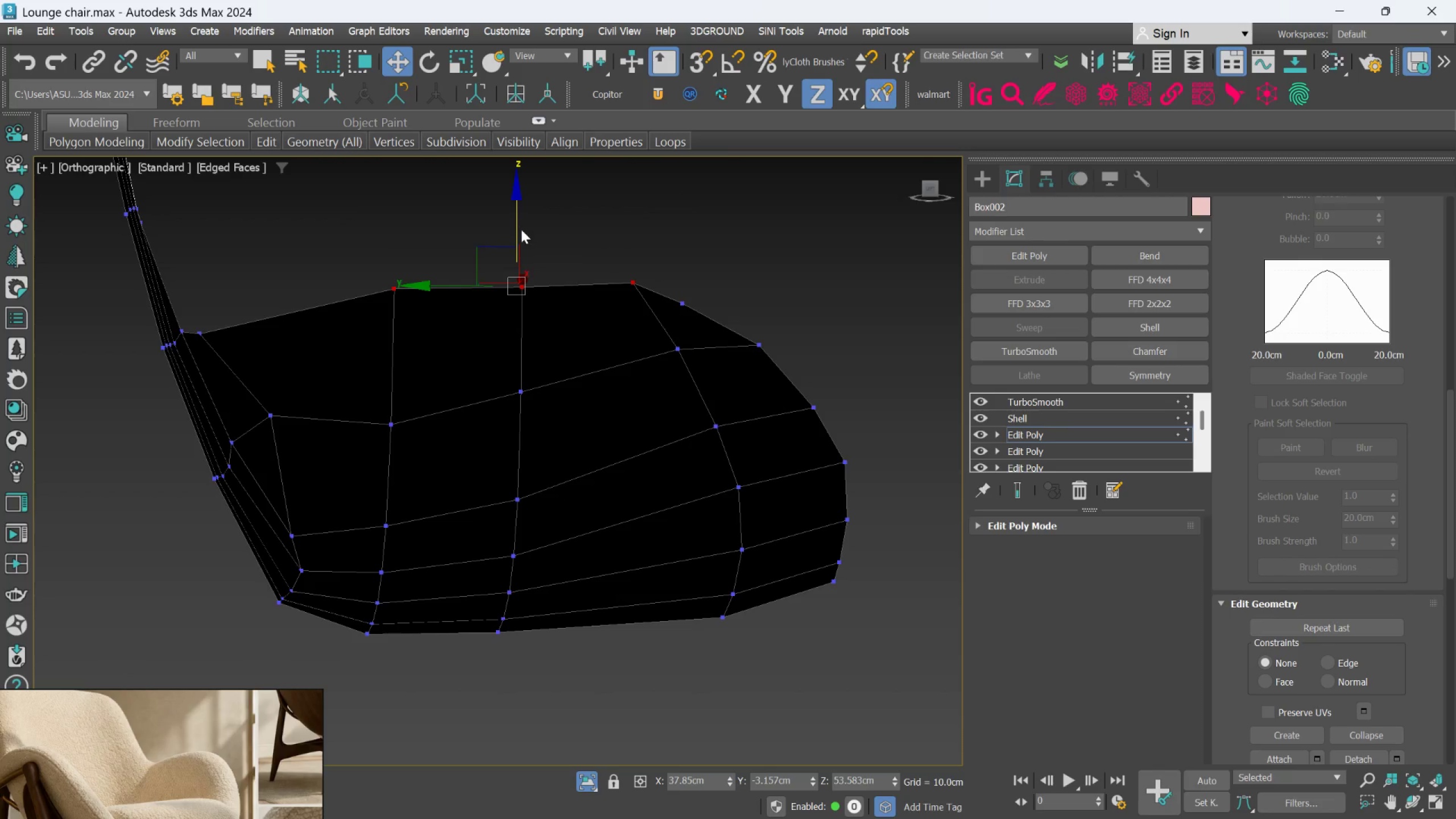 
scroll: coordinate [521, 243], scroll_direction: down, amount: 2.0
 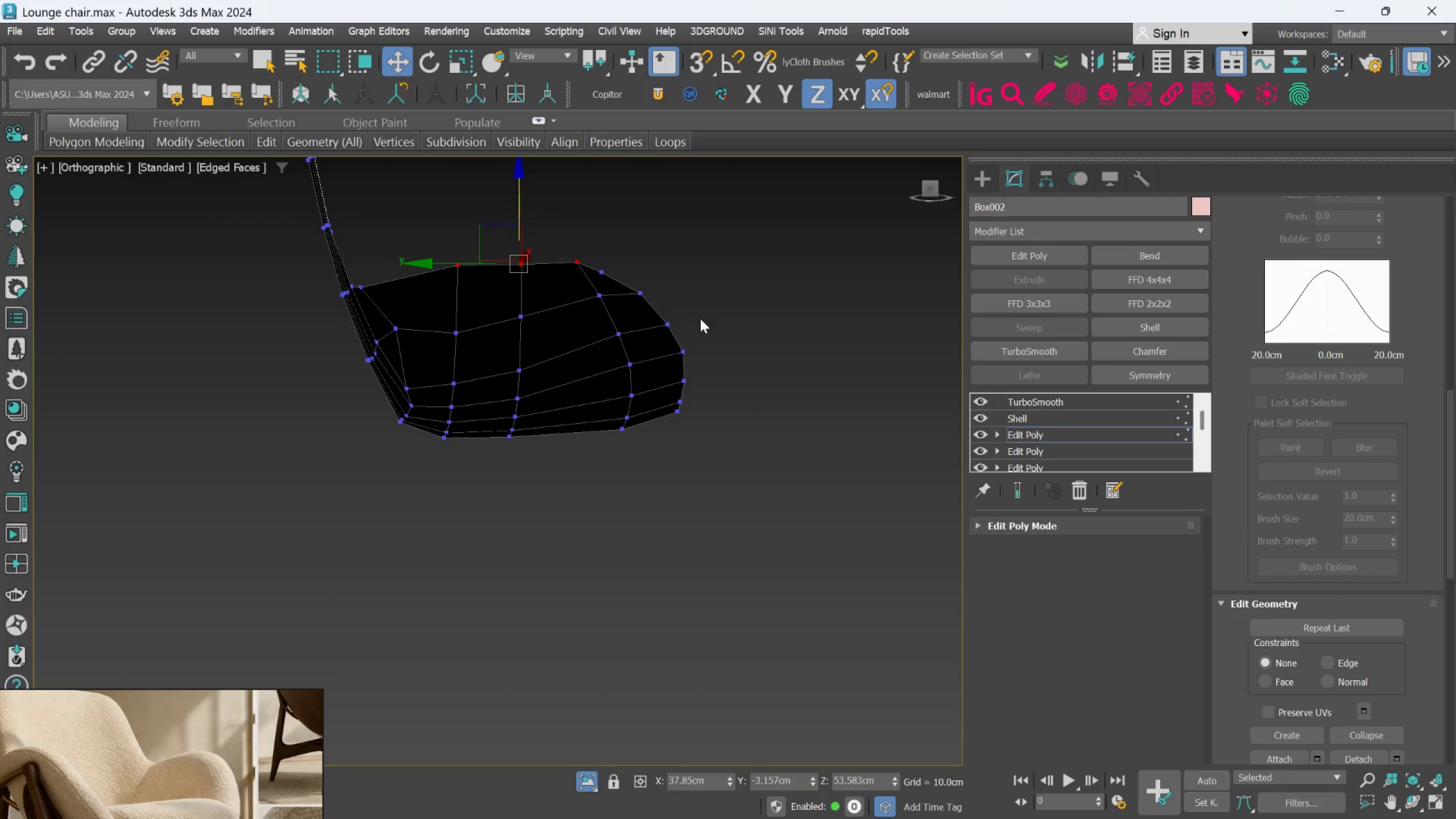 
key(Meta+MetaLeft)
 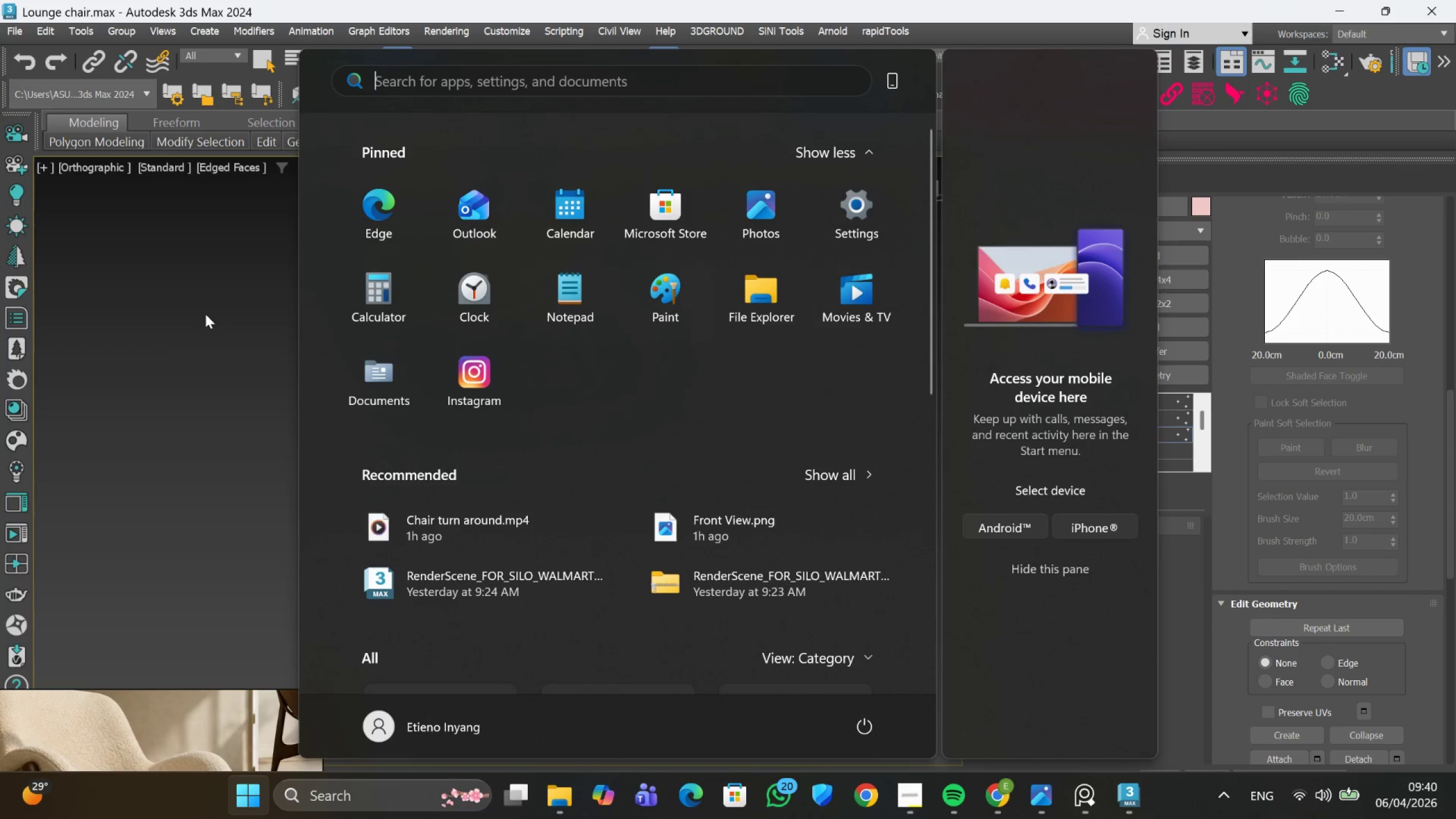 
left_click([160, 341])
 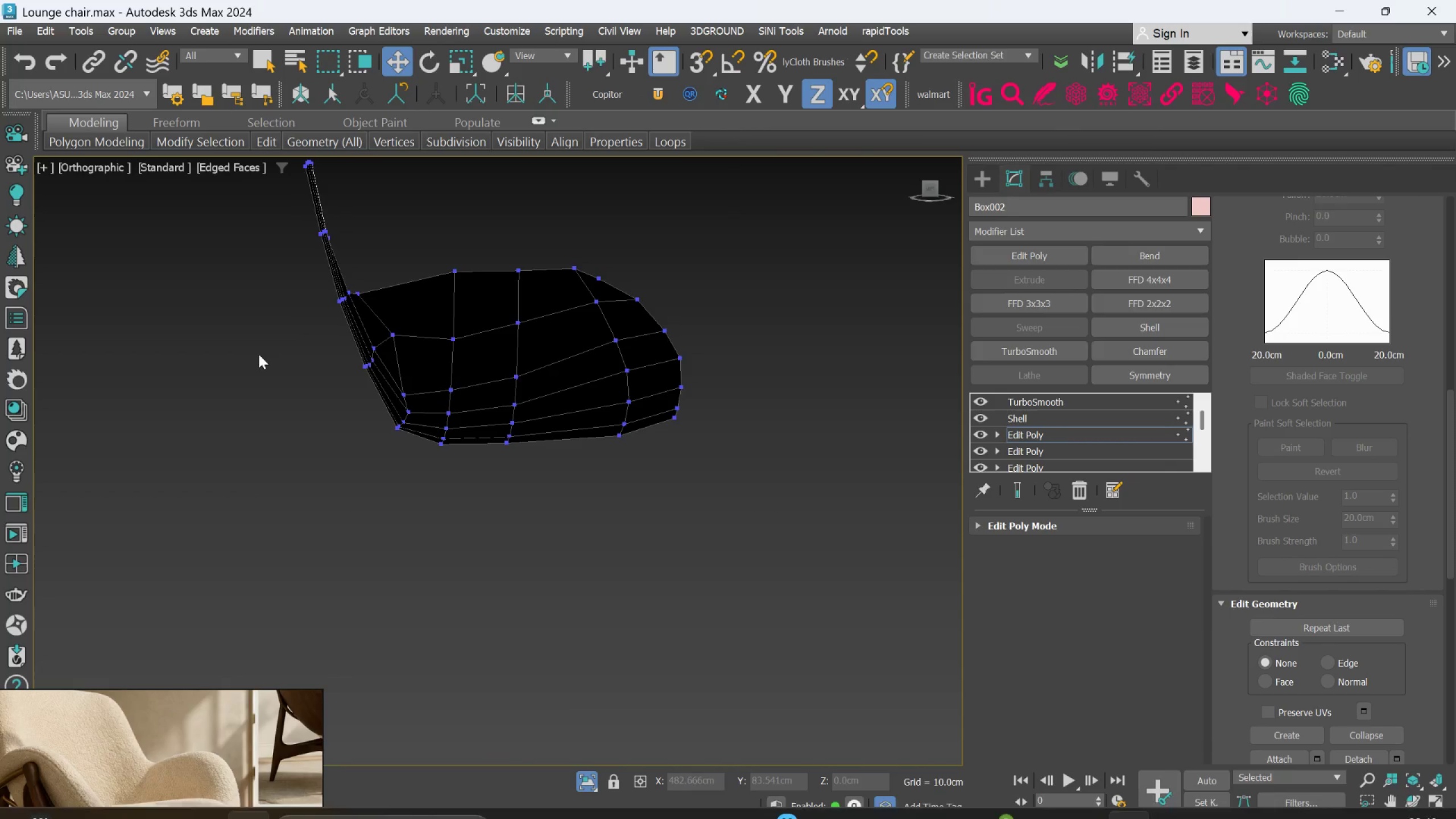 
hold_key(key=AltLeft, duration=1.39)
 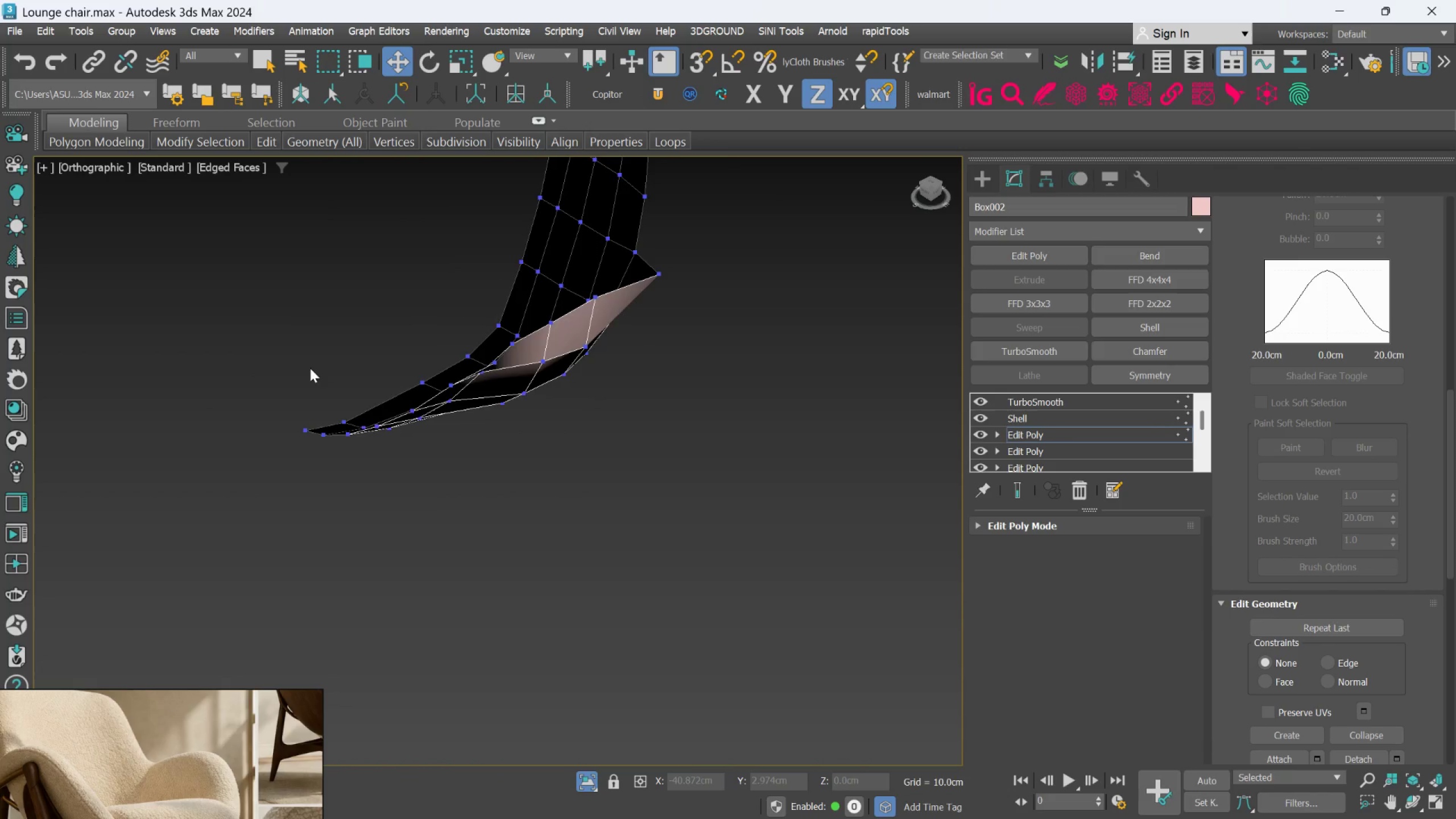 
hold_key(key=AltLeft, duration=1.5)
 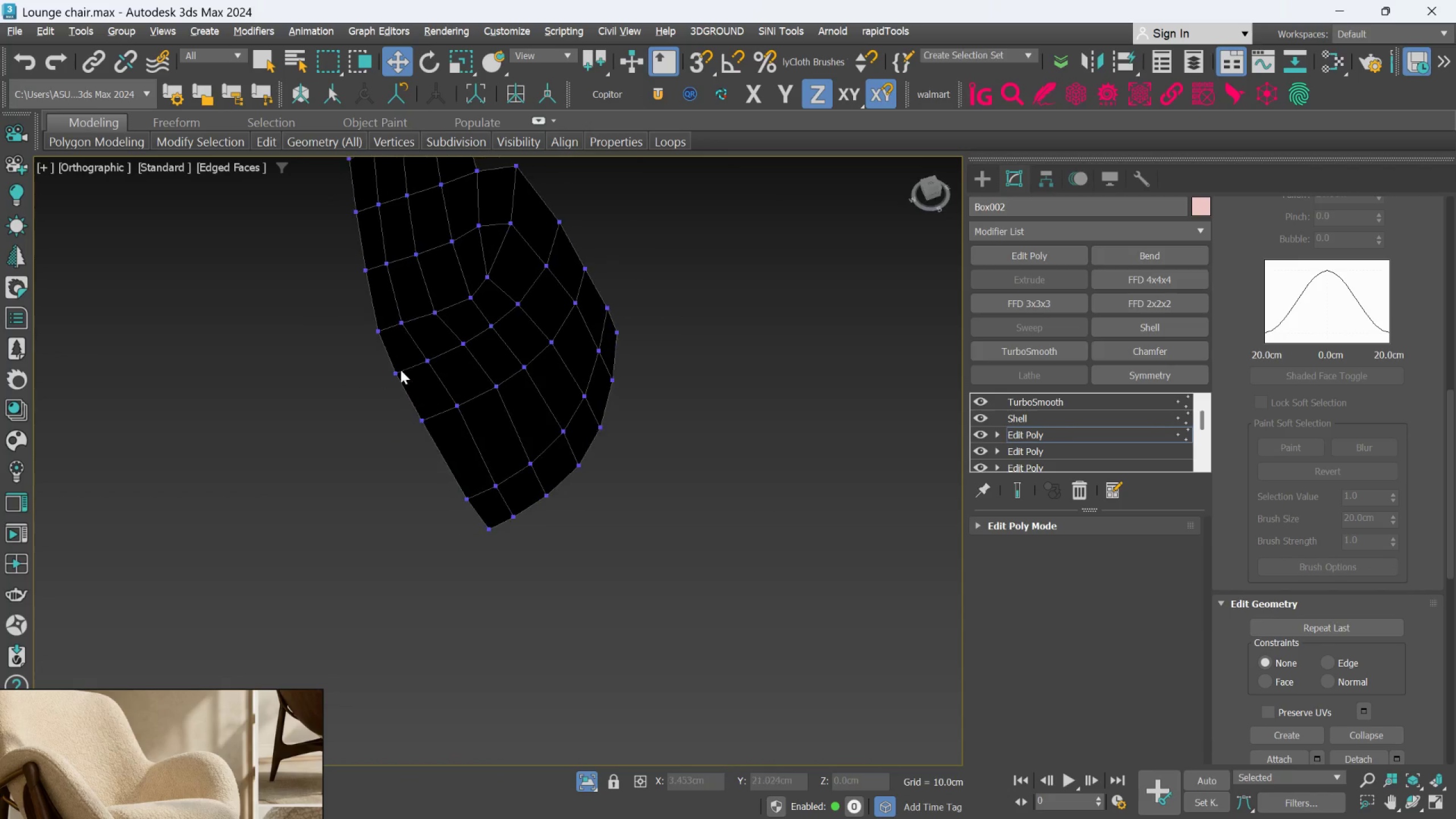 
key(Alt+AltLeft)
 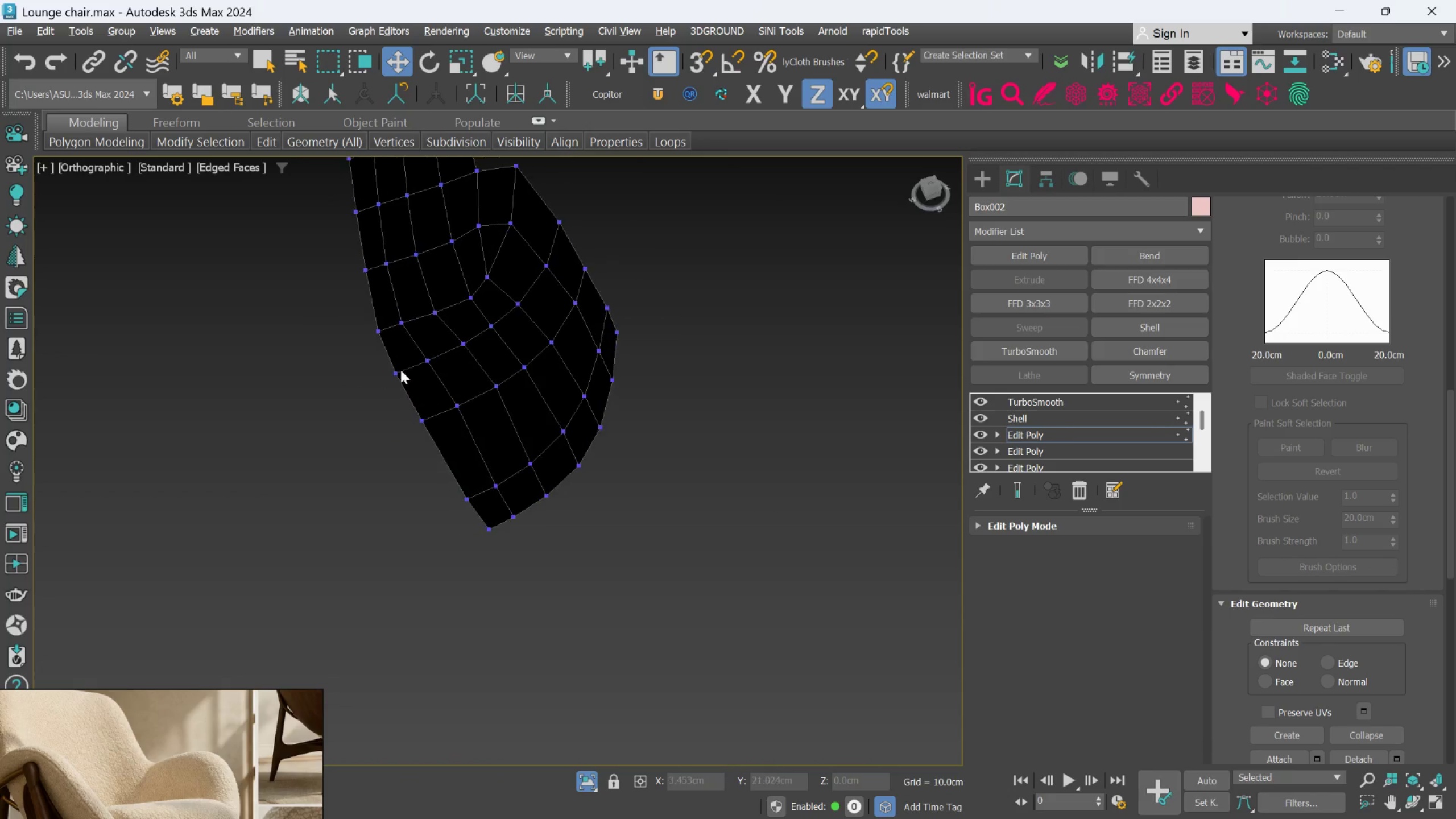 
key(Alt+AltLeft)
 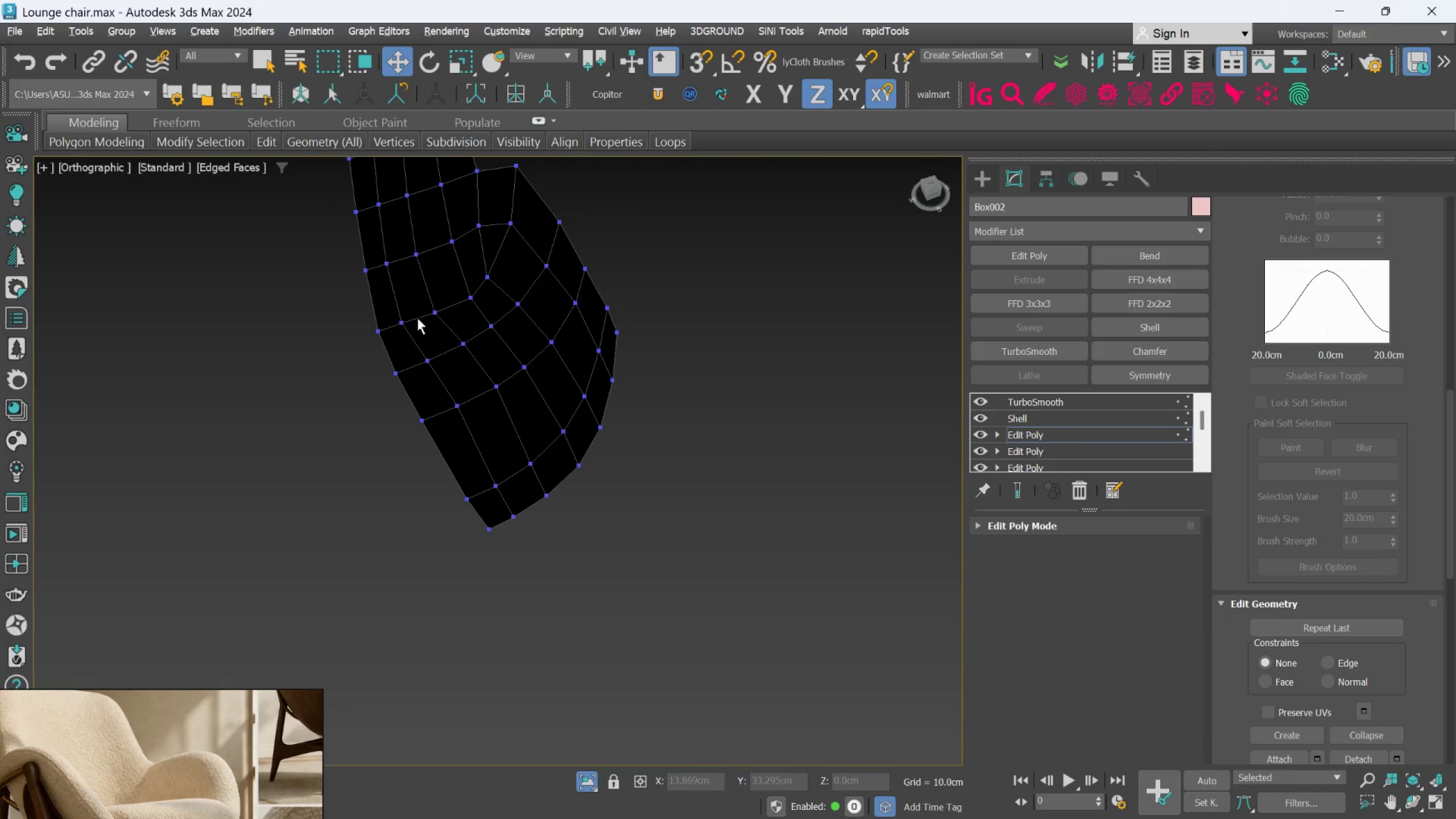 
key(Alt+AltLeft)
 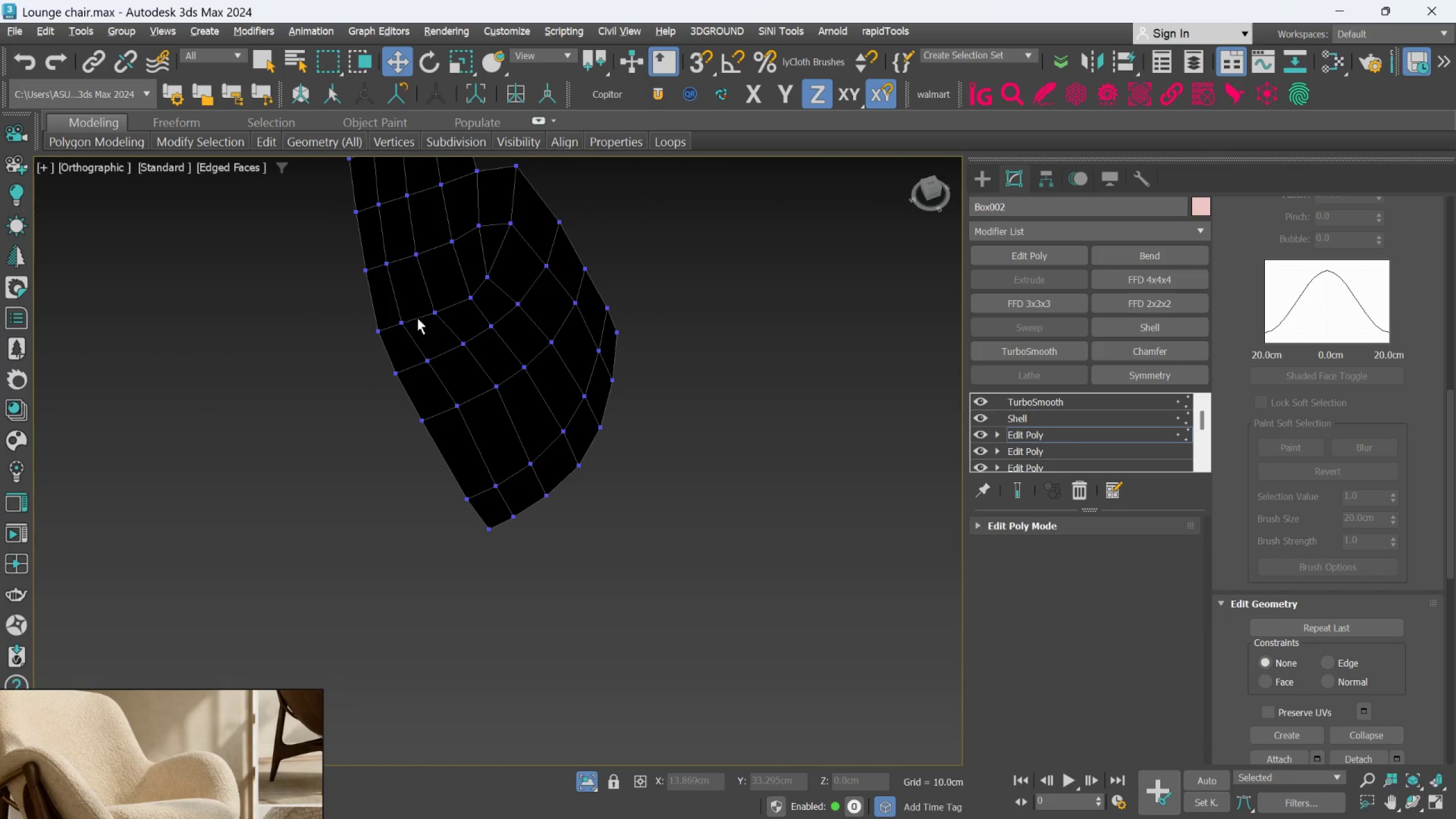 
key(Alt+AltLeft)
 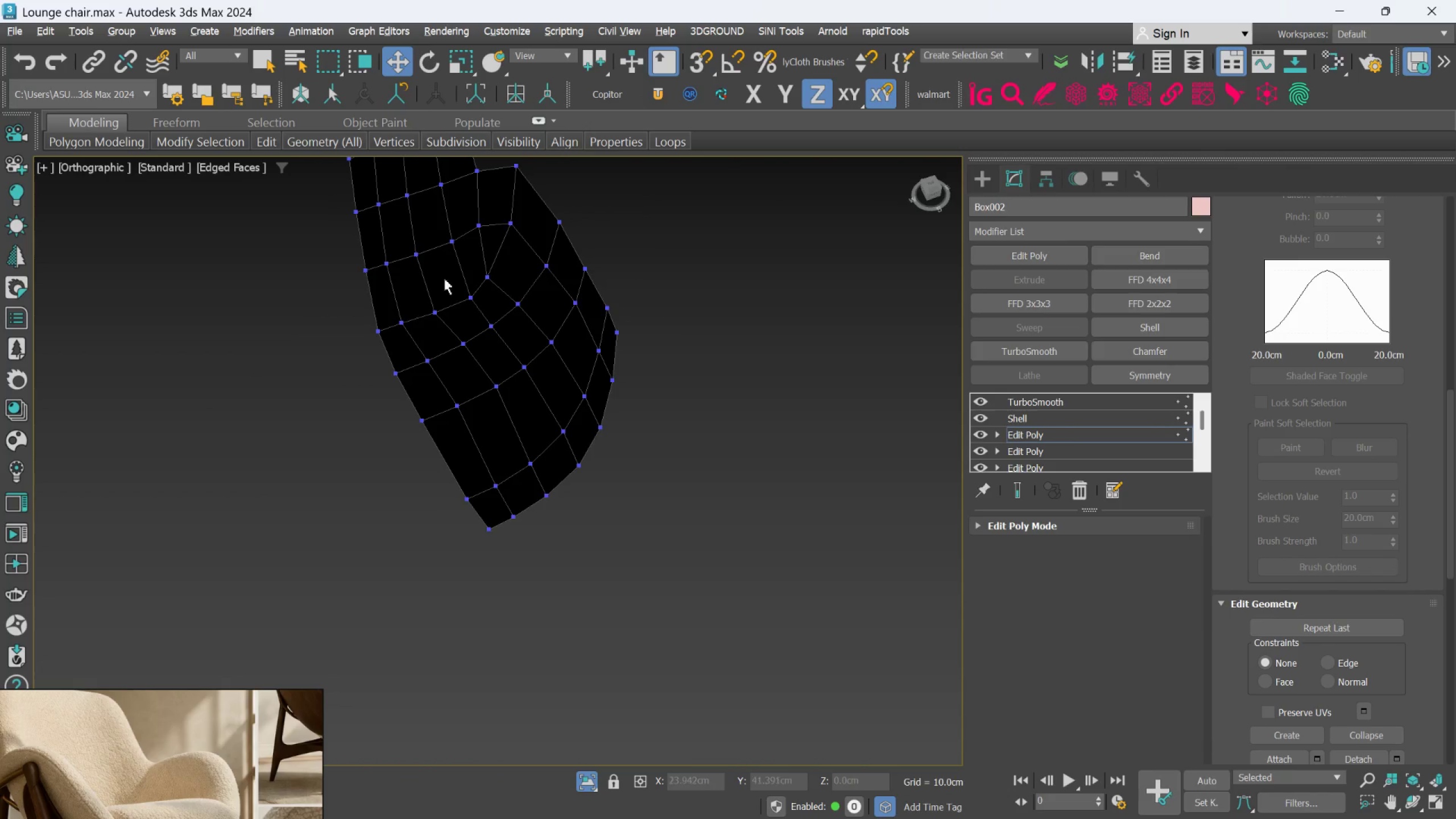 
key(Alt+AltLeft)
 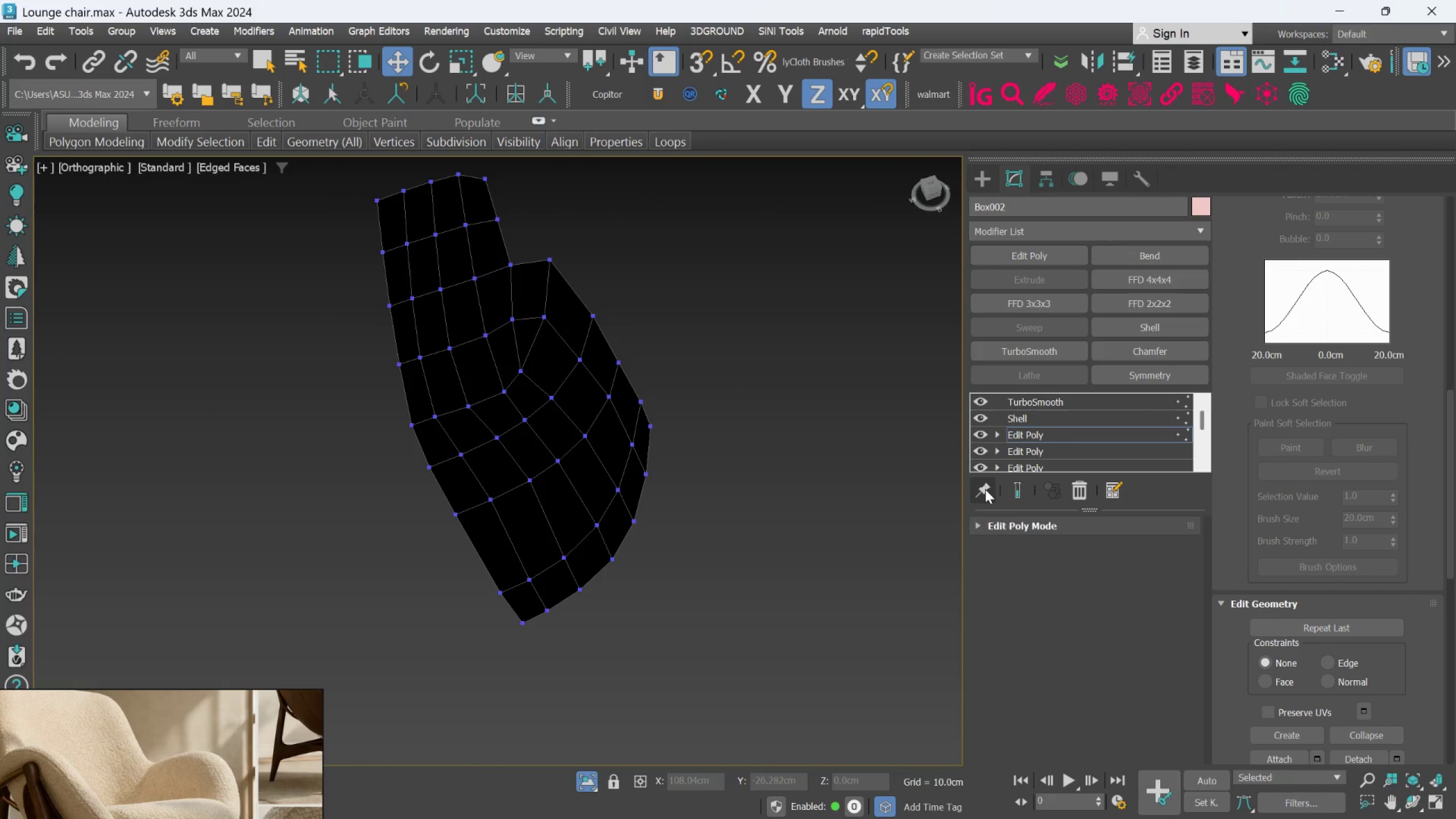 
left_click([1023, 487])
 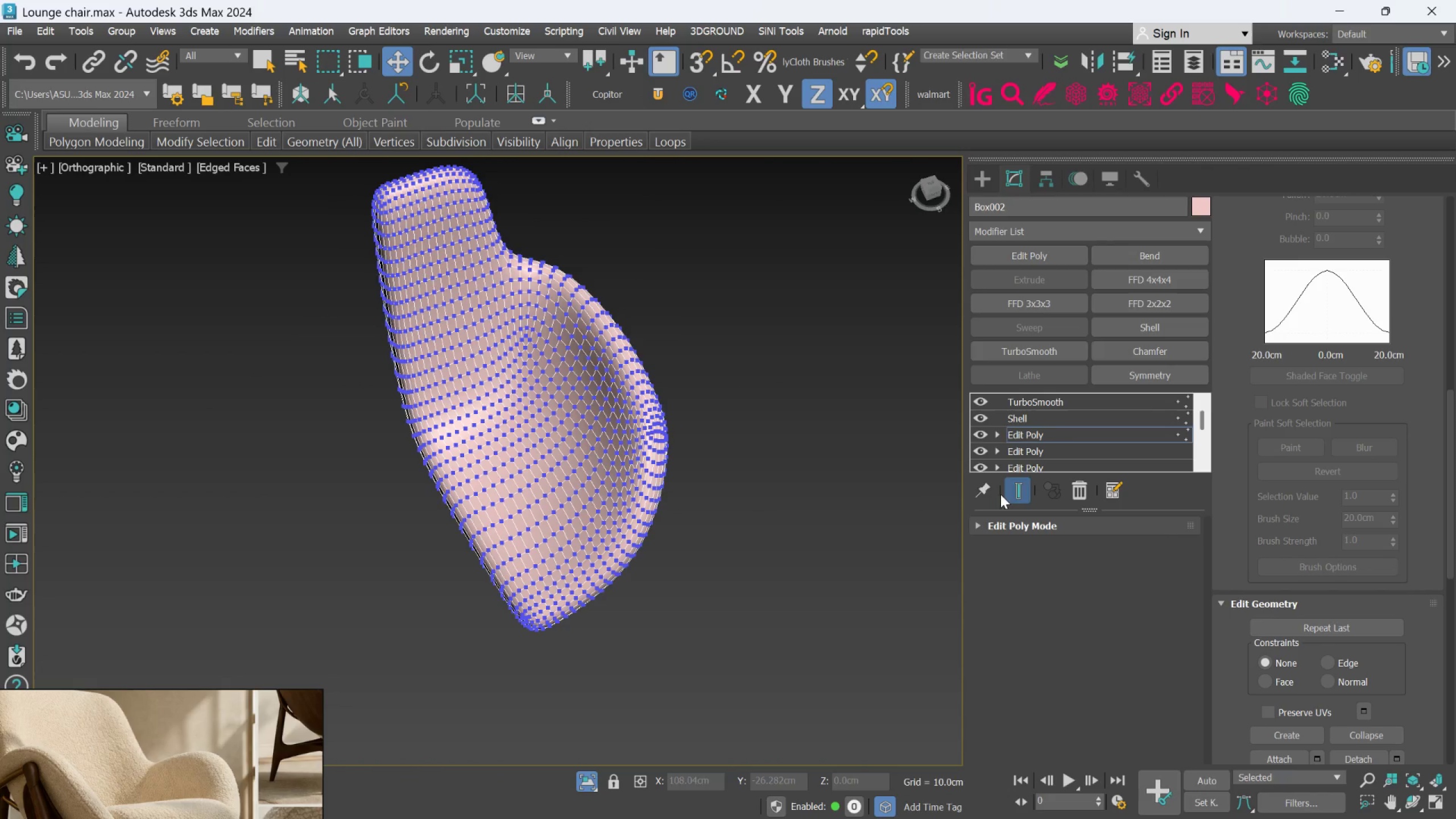 
hold_key(key=AltLeft, duration=0.38)
 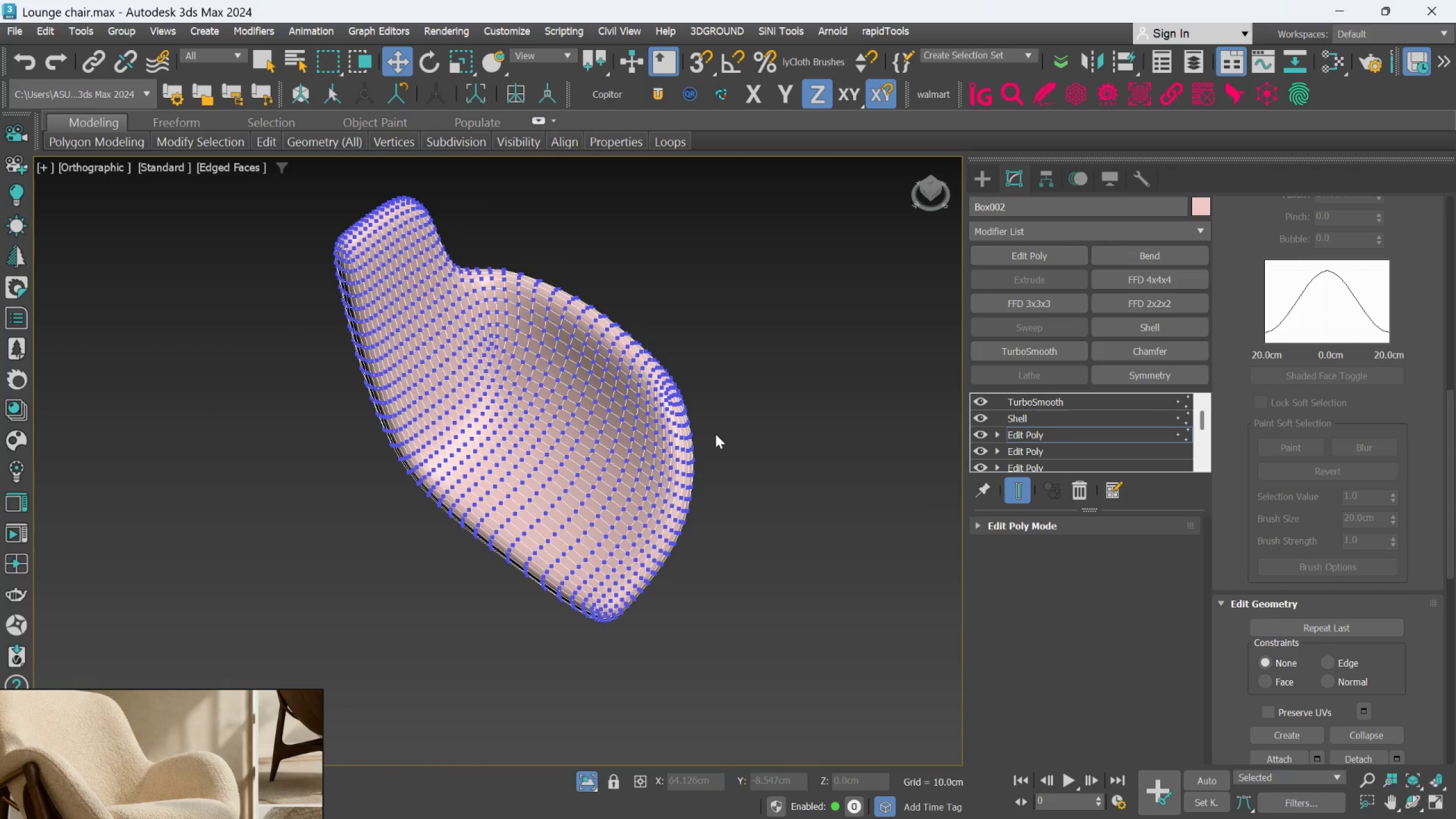 
key(D)
 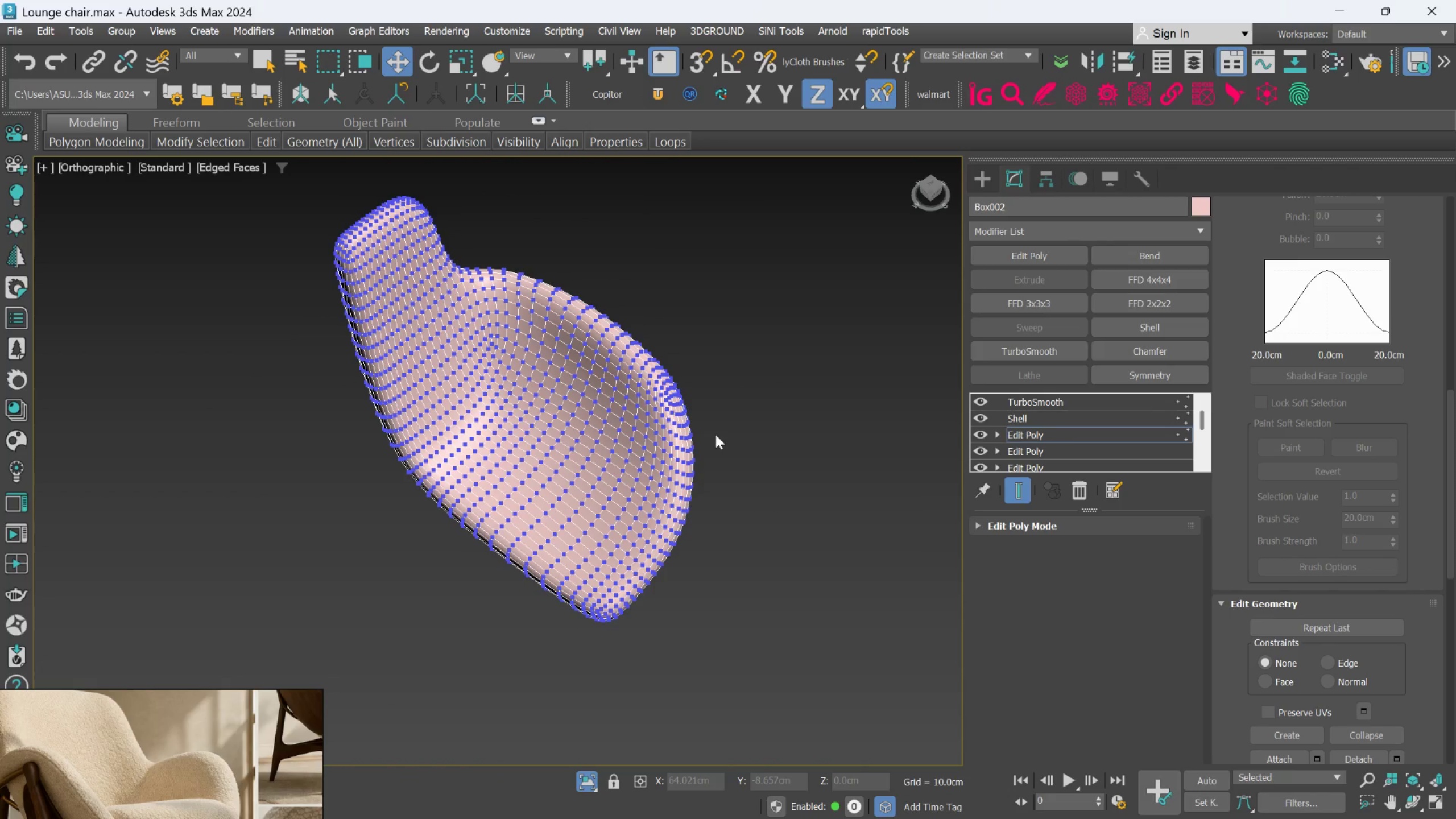 
scroll: coordinate [715, 435], scroll_direction: down, amount: 2.0
 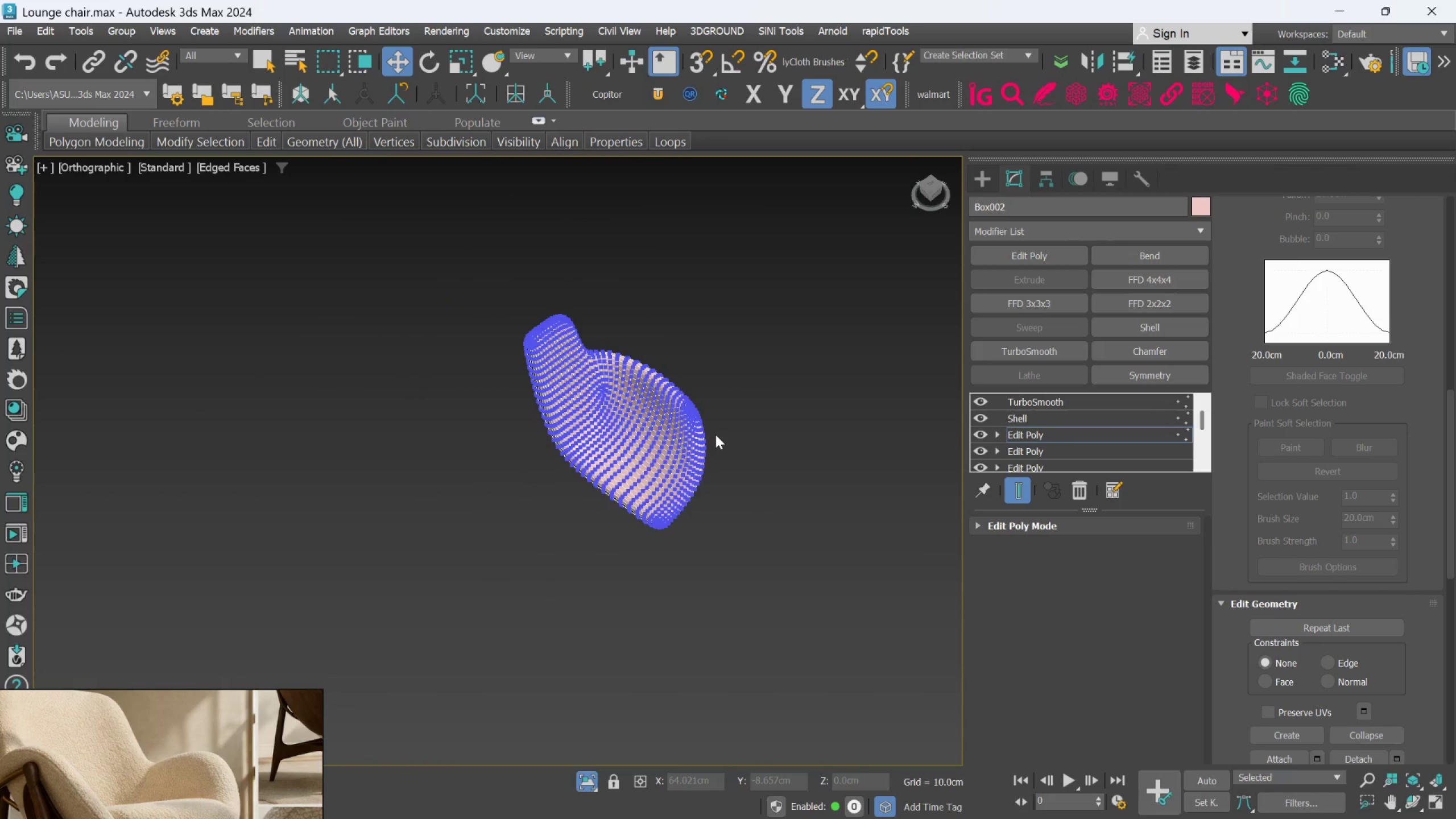 
key(F)
 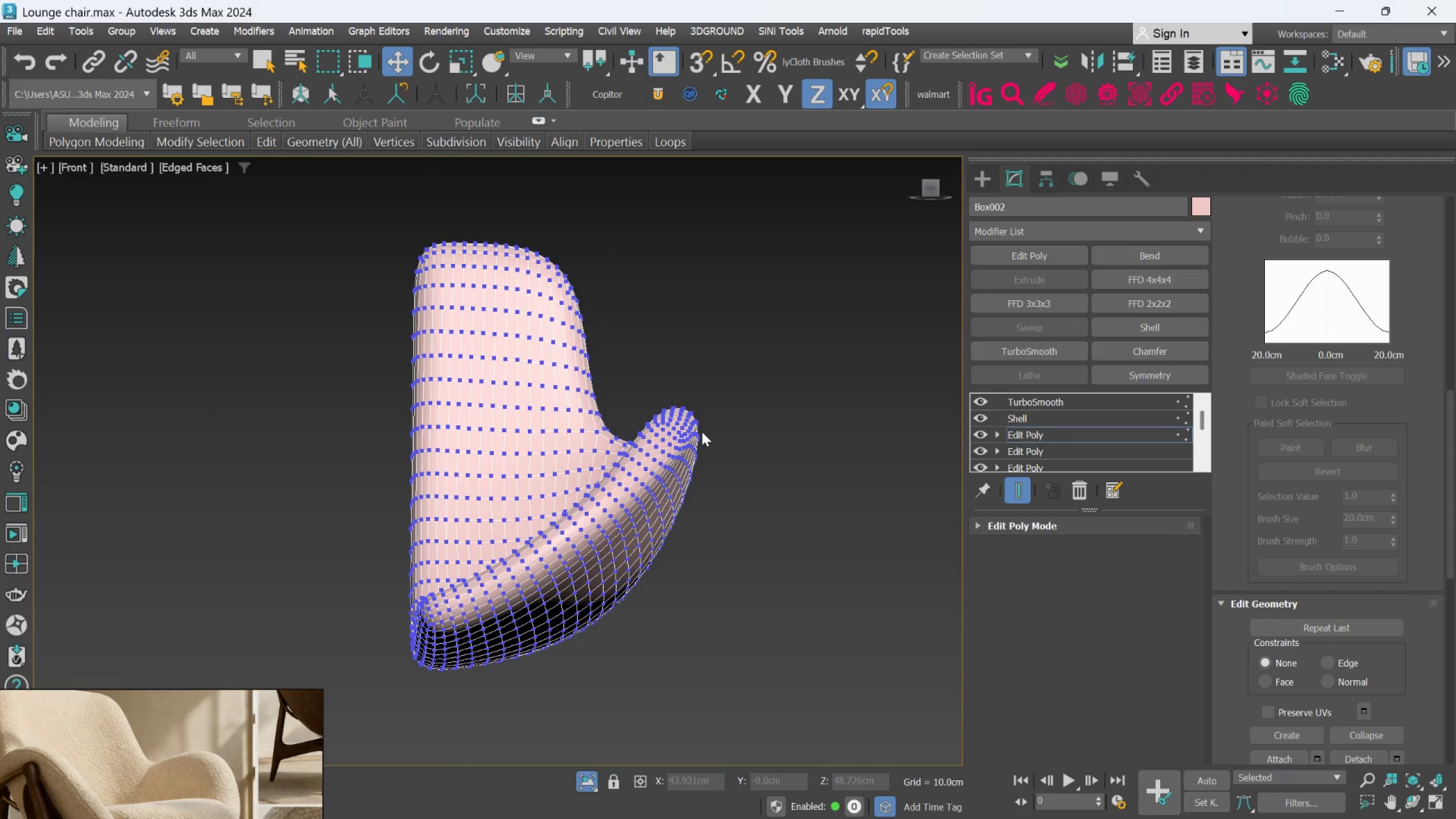 
scroll: coordinate [702, 432], scroll_direction: down, amount: 1.0
 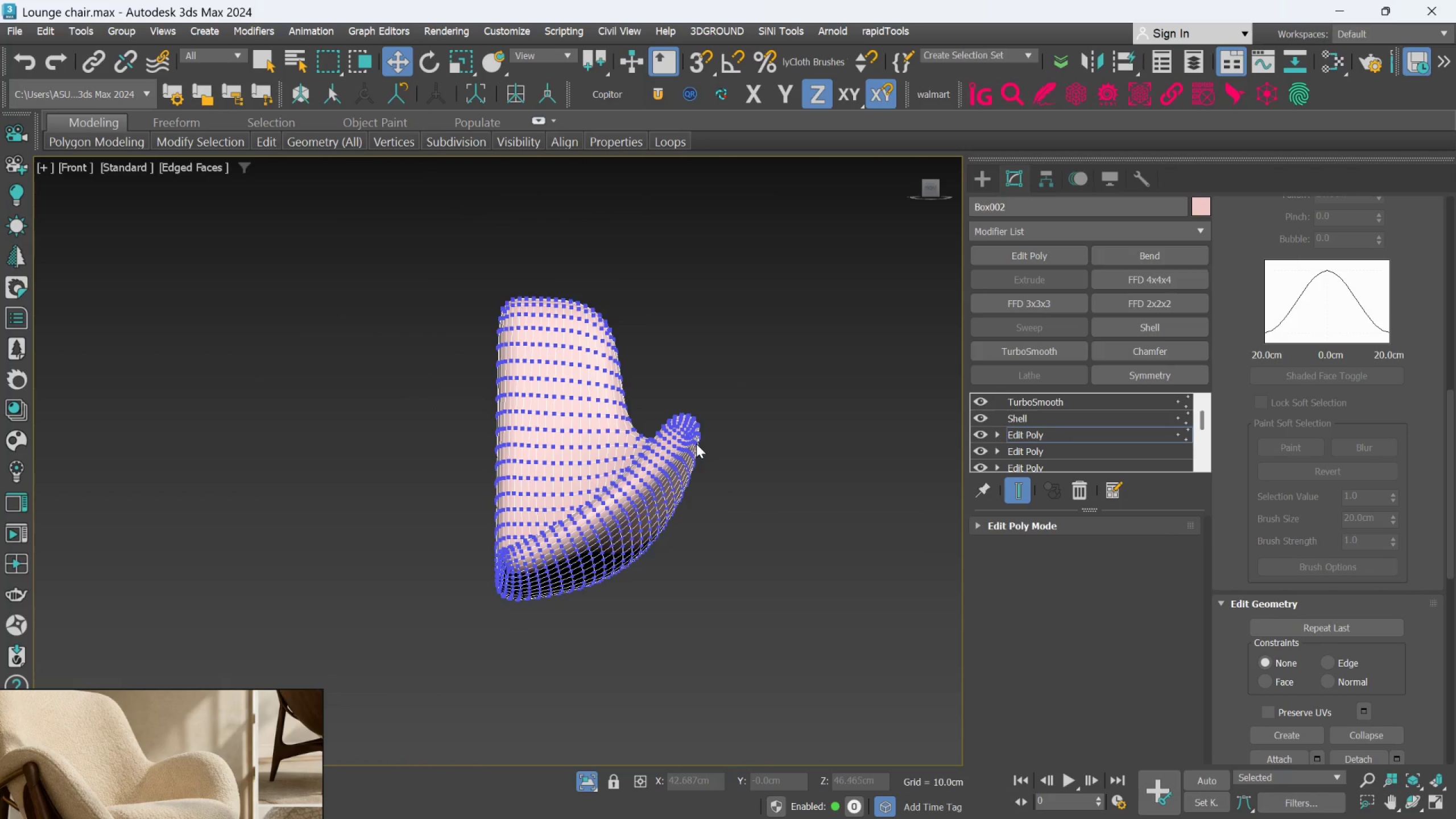 
hold_key(key=AltLeft, duration=1.12)
 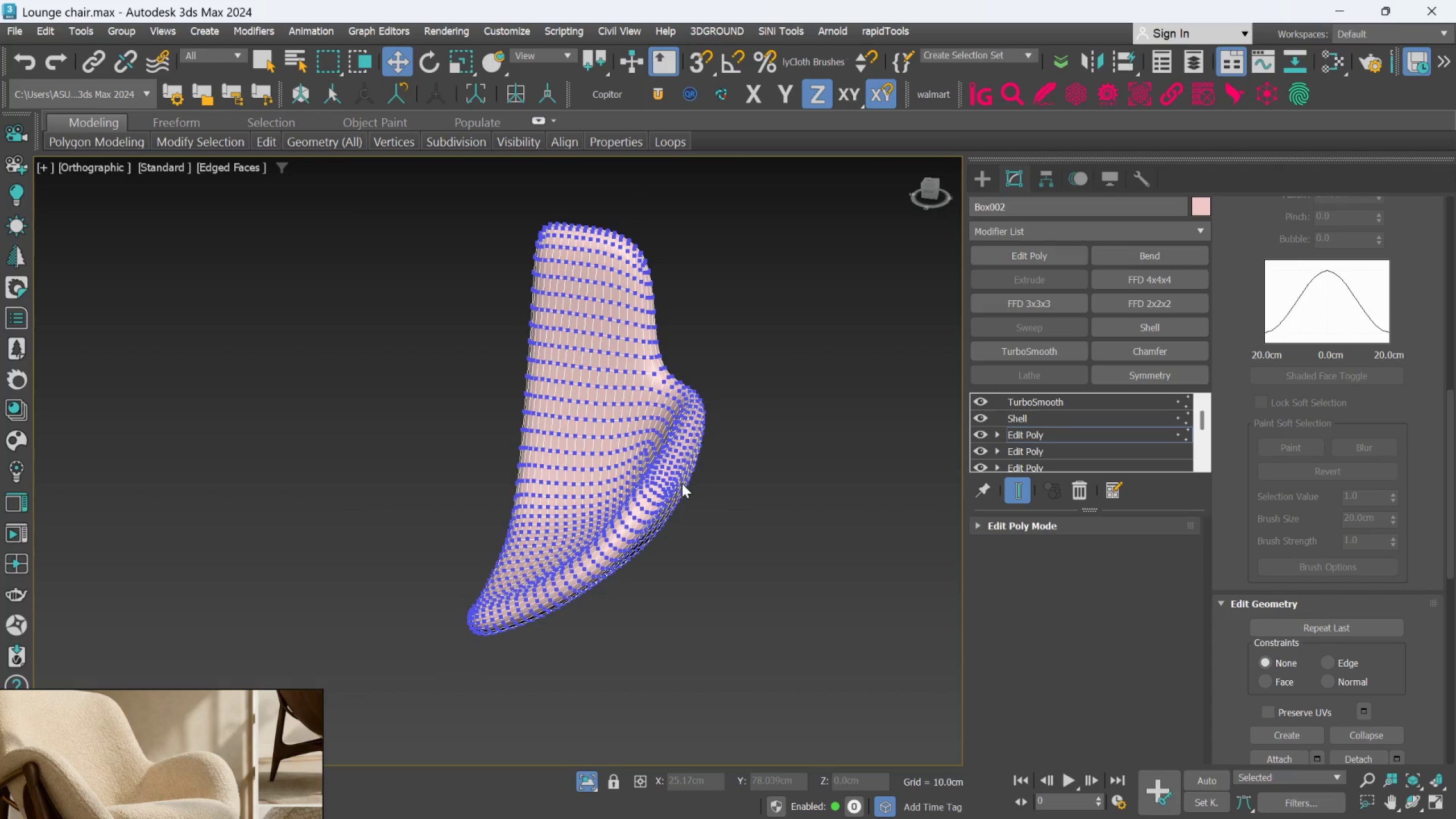 
hold_key(key=AltLeft, duration=0.53)
 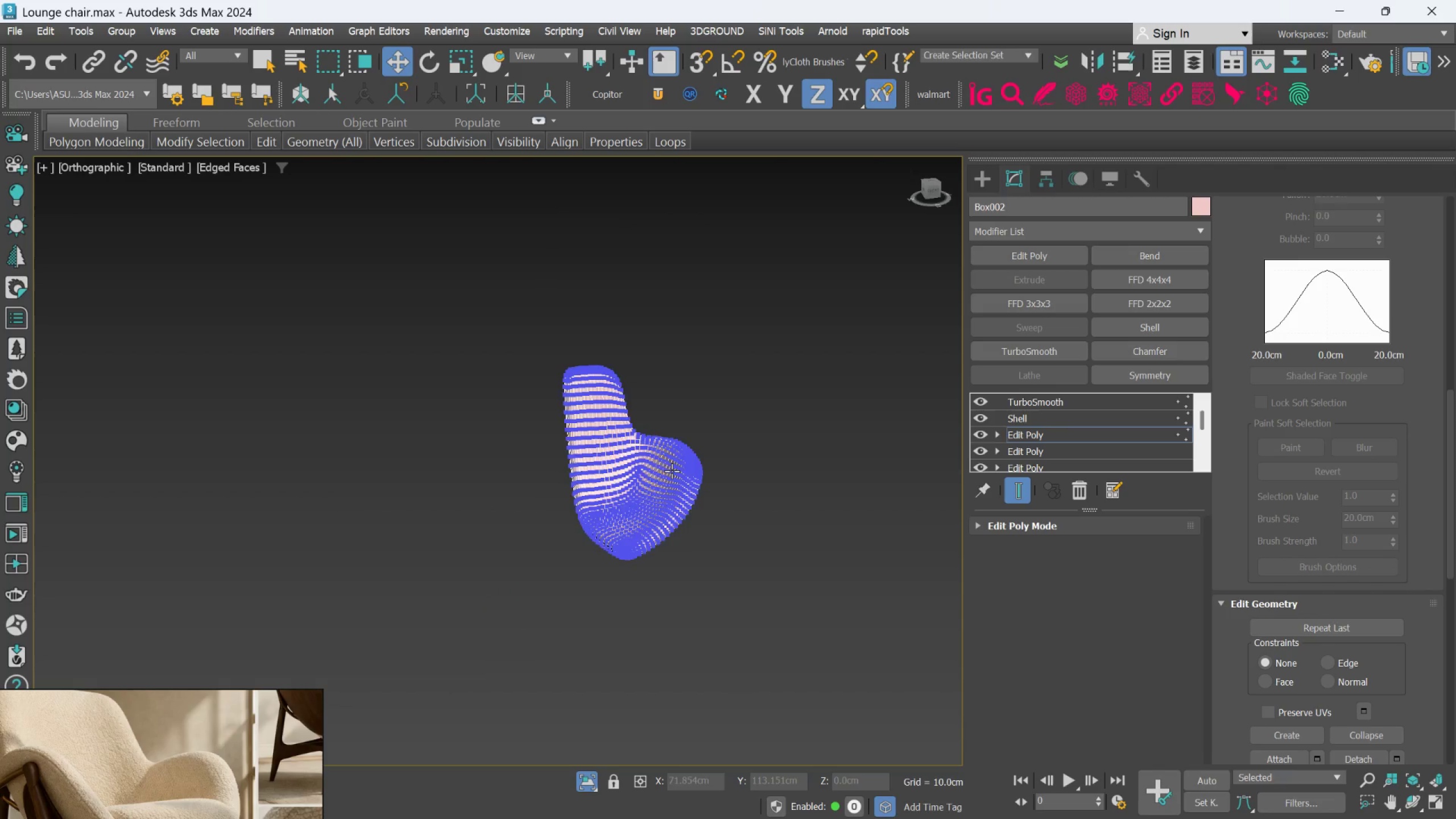 
scroll: coordinate [682, 483], scroll_direction: down, amount: 2.0
 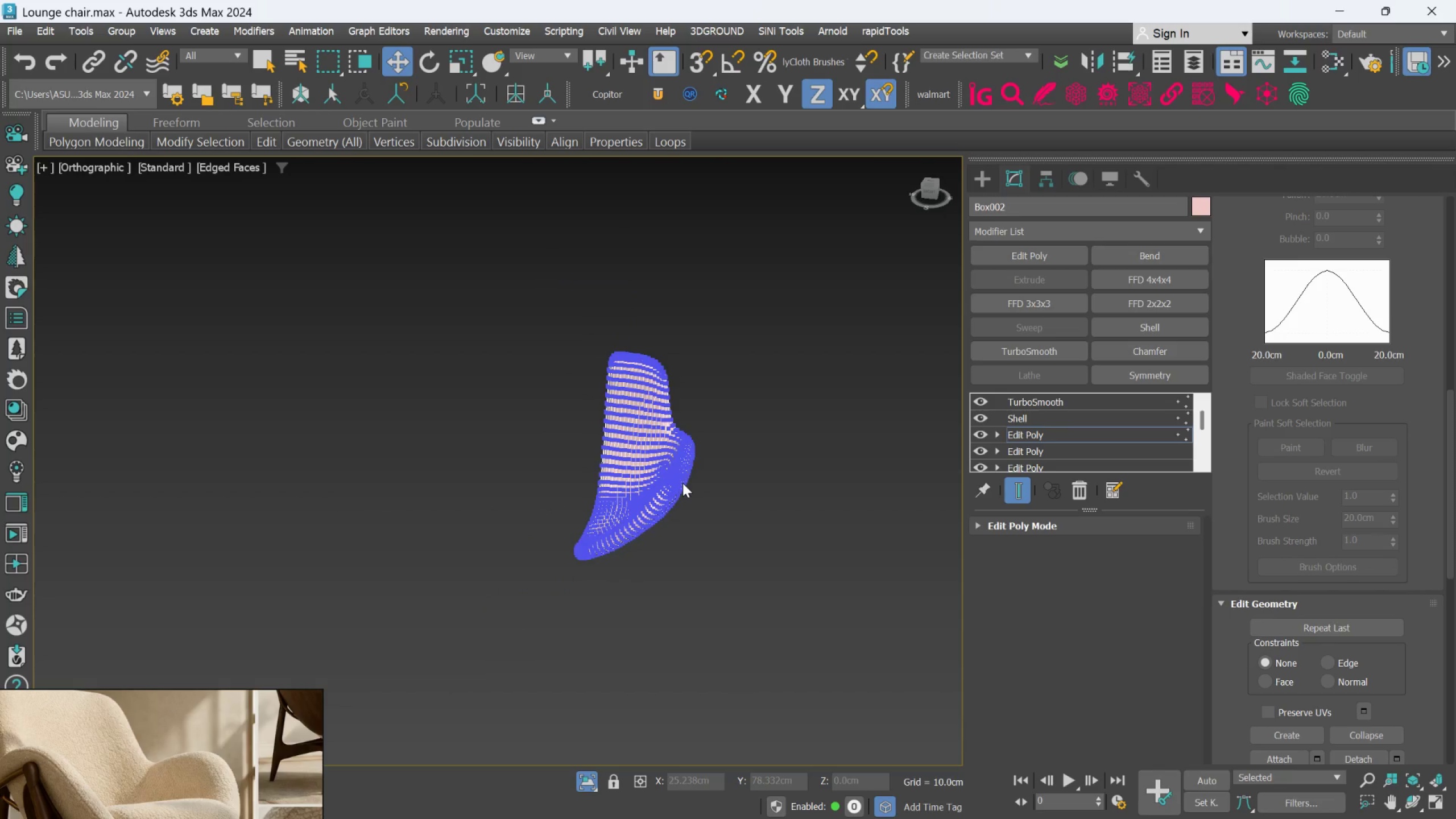 
scroll: coordinate [663, 469], scroll_direction: up, amount: 4.0
 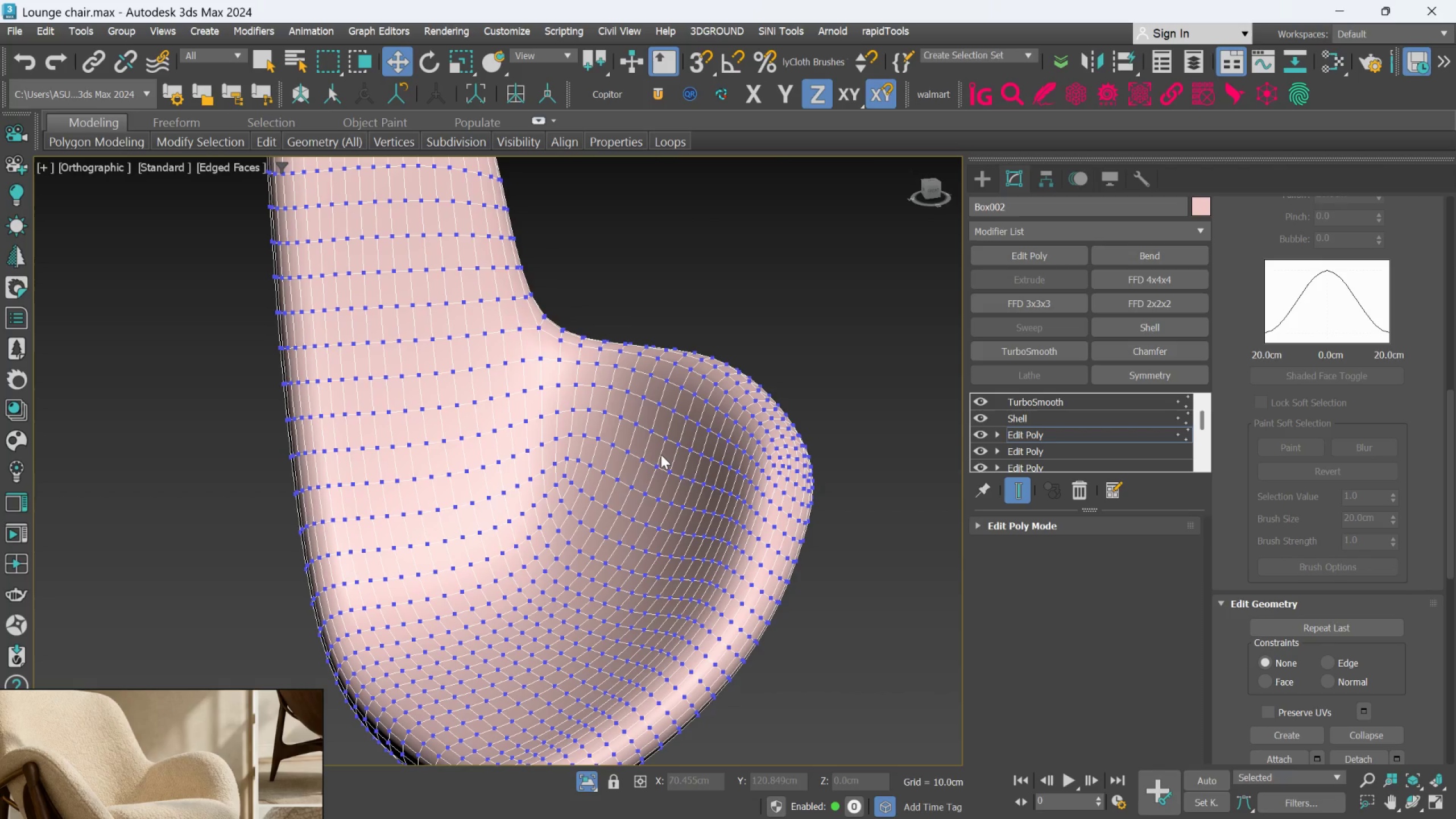 
scroll: coordinate [642, 471], scroll_direction: down, amount: 2.0
 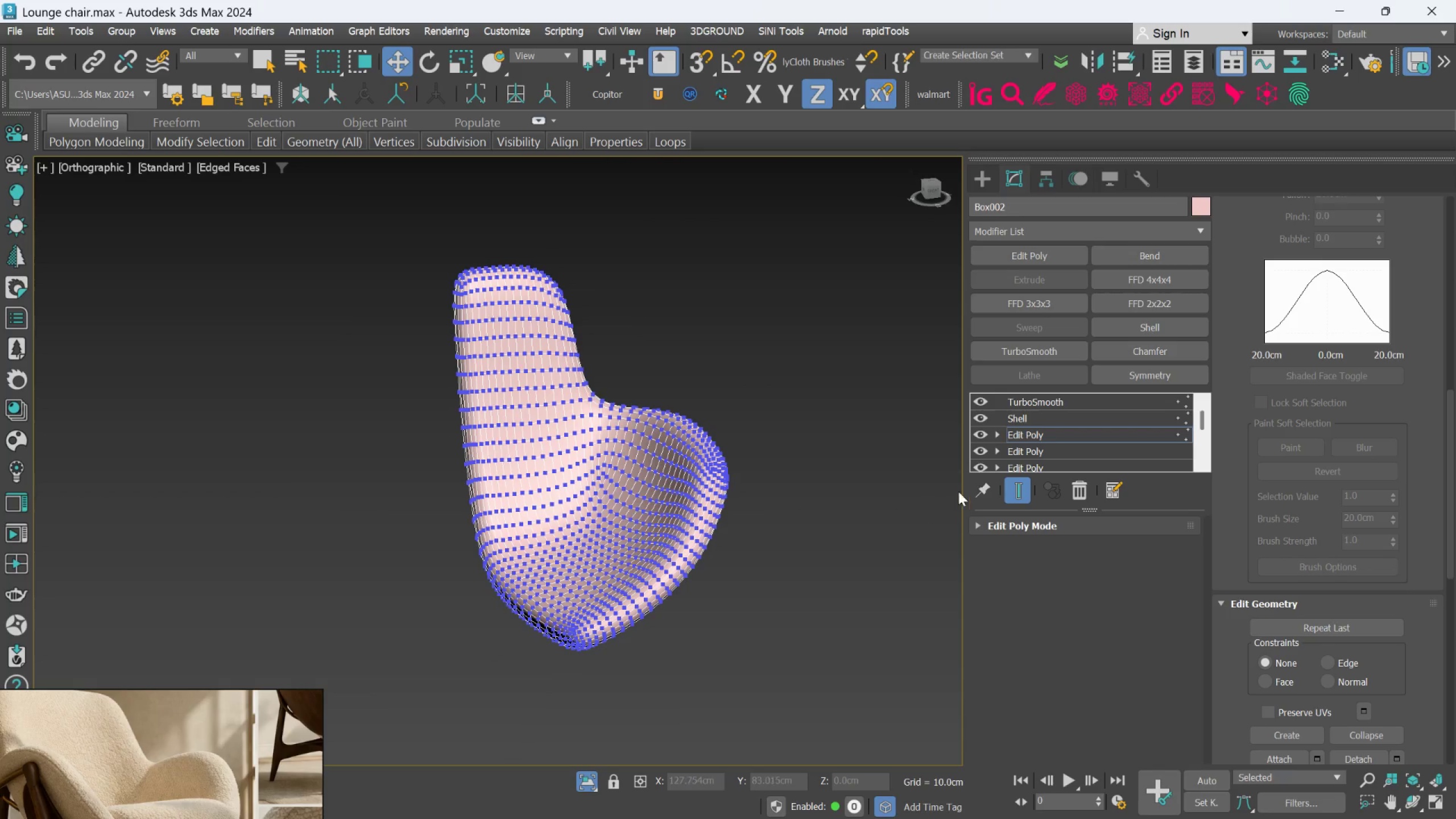 
left_click([1015, 492])
 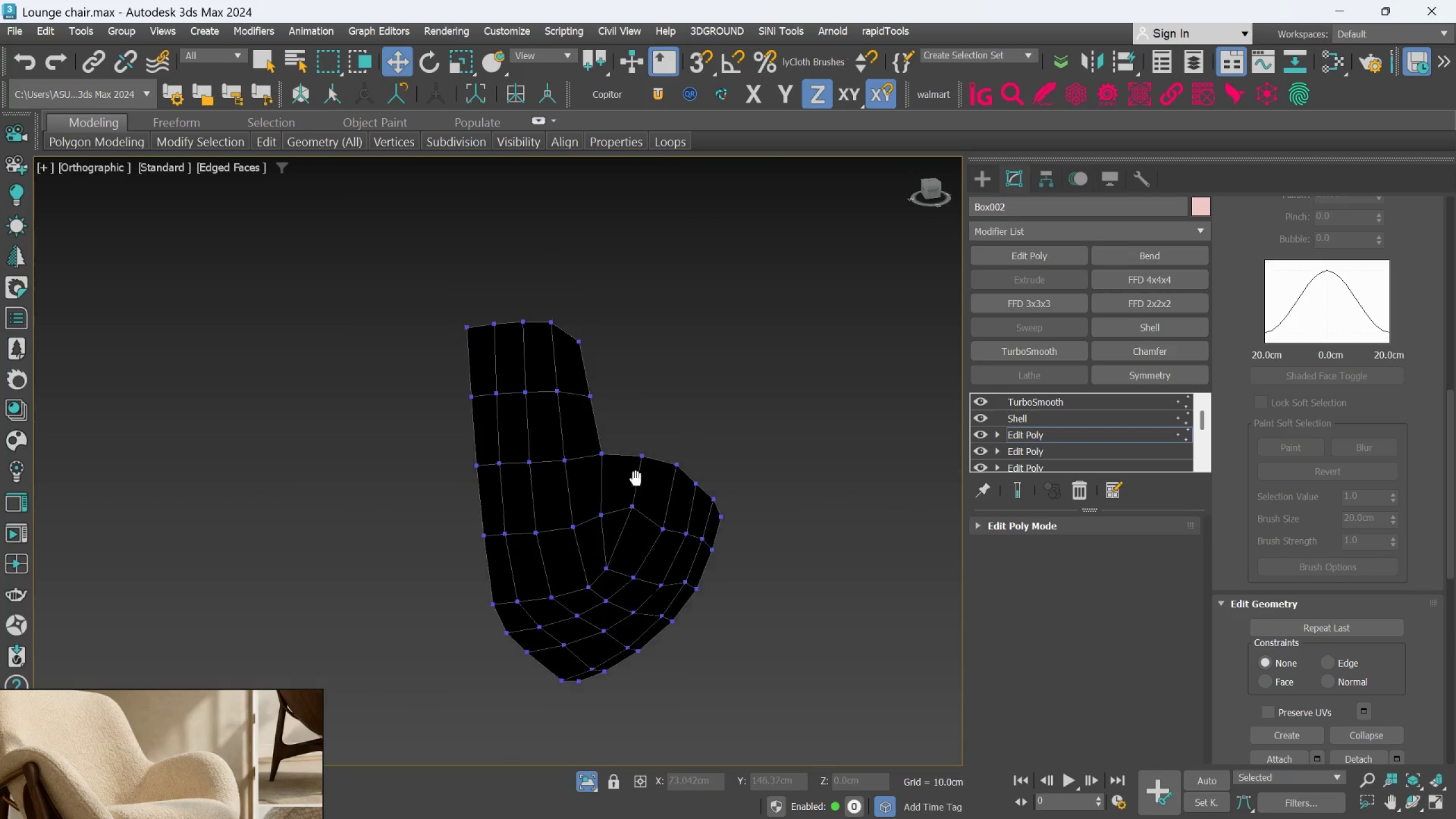 
scroll: coordinate [619, 456], scroll_direction: up, amount: 2.0
 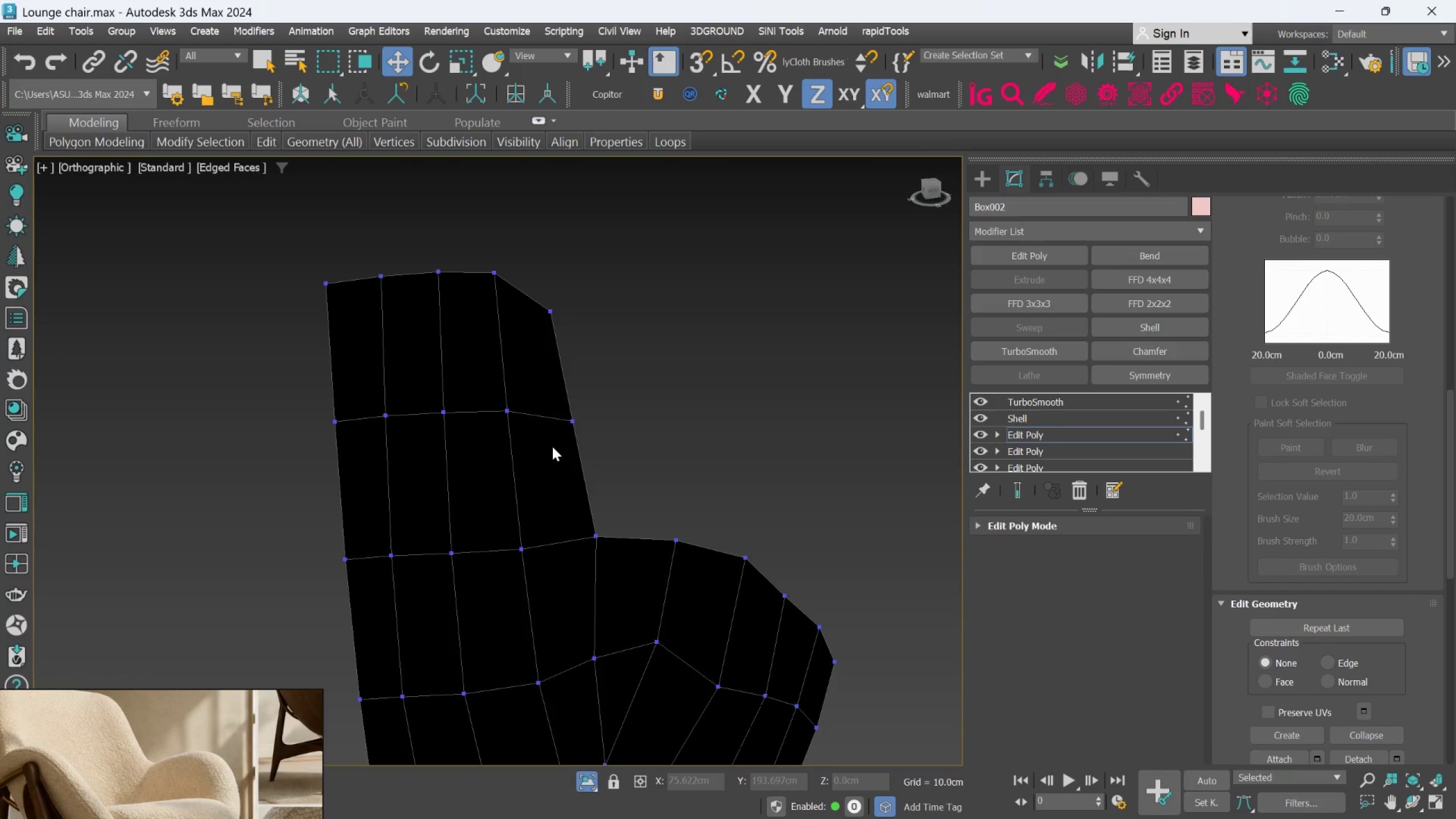 
left_click_drag(start_coordinate=[622, 396], to_coordinate=[531, 441])
 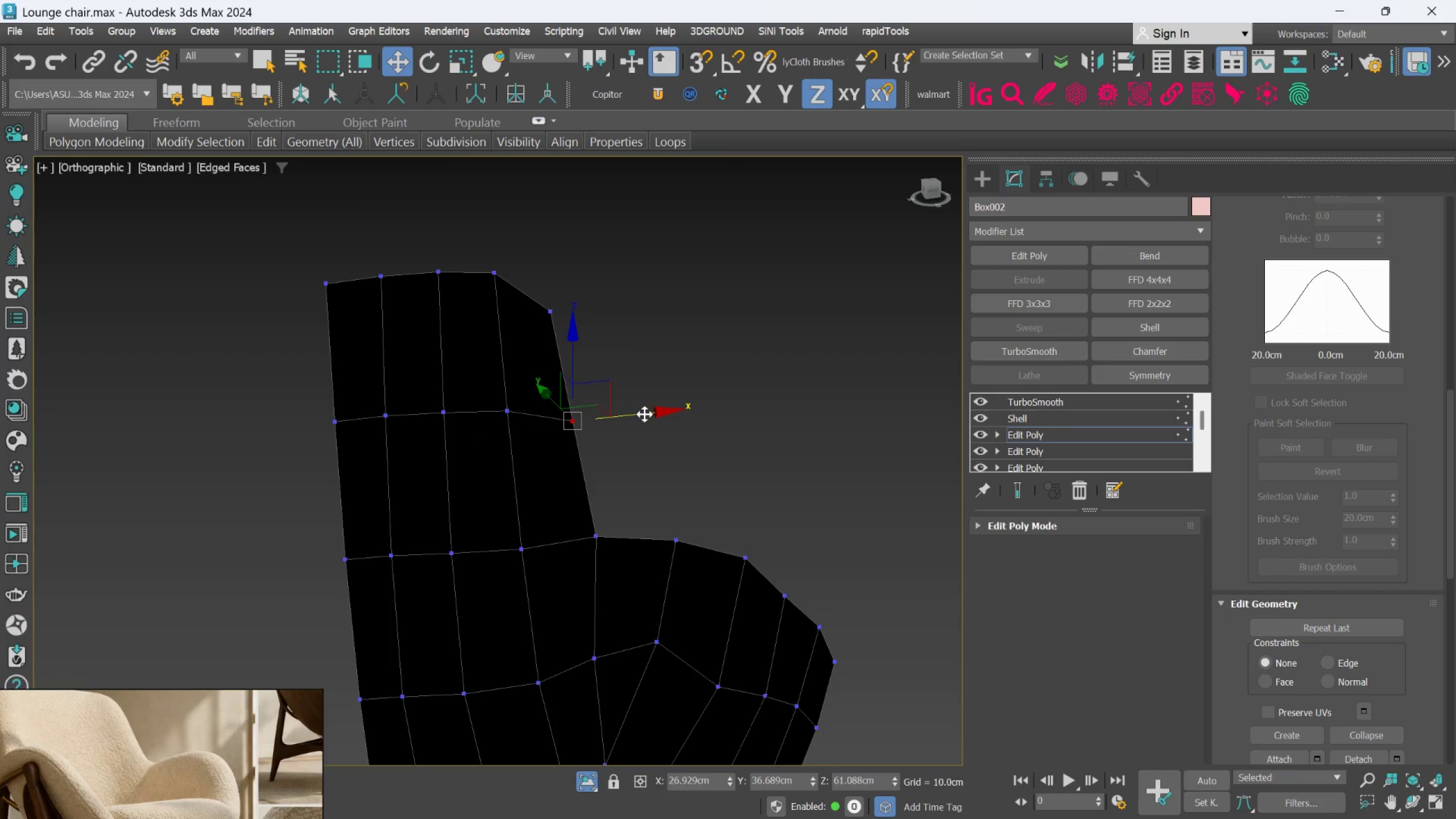 
left_click_drag(start_coordinate=[644, 413], to_coordinate=[663, 413])
 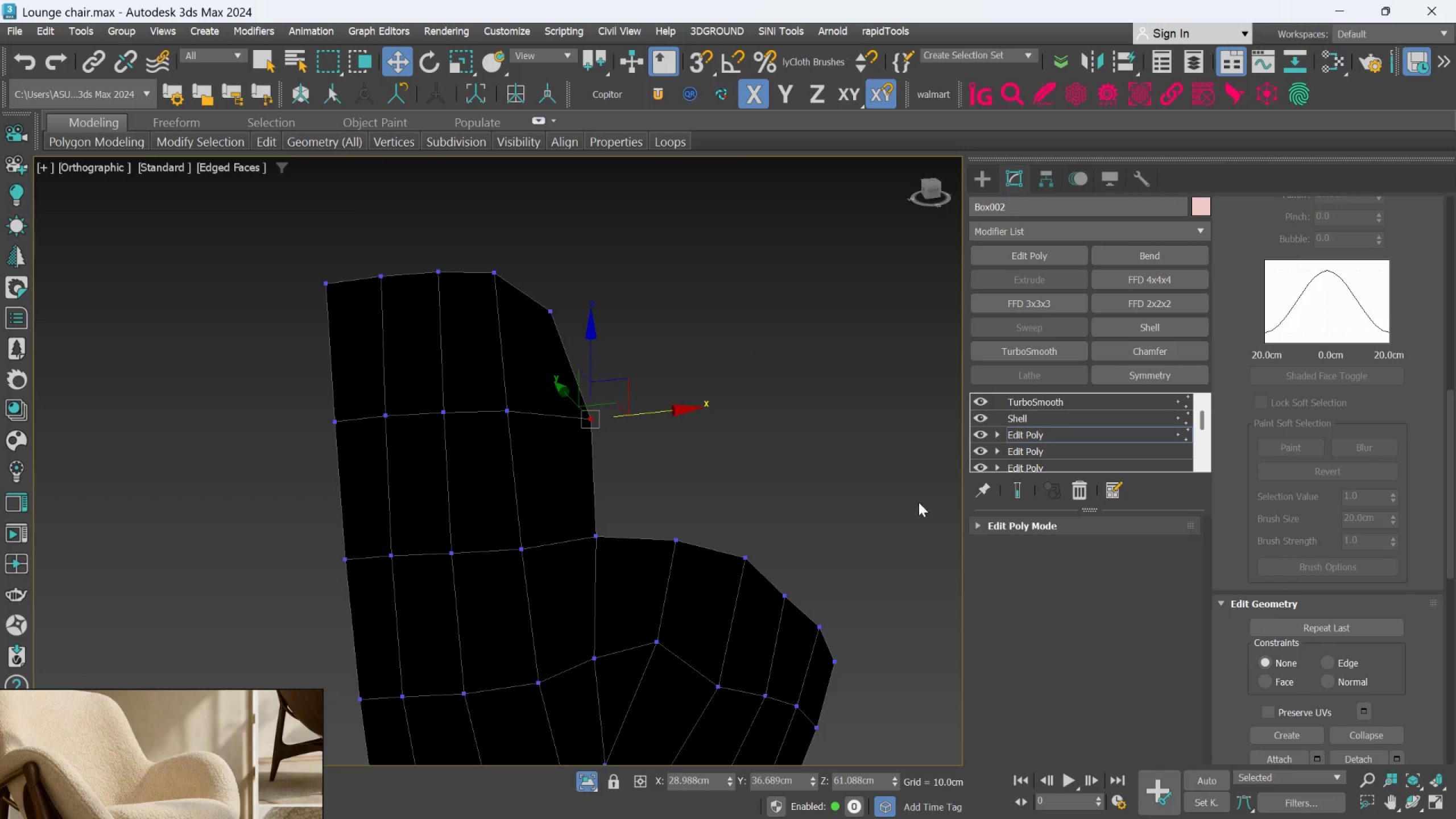 
left_click([1024, 497])
 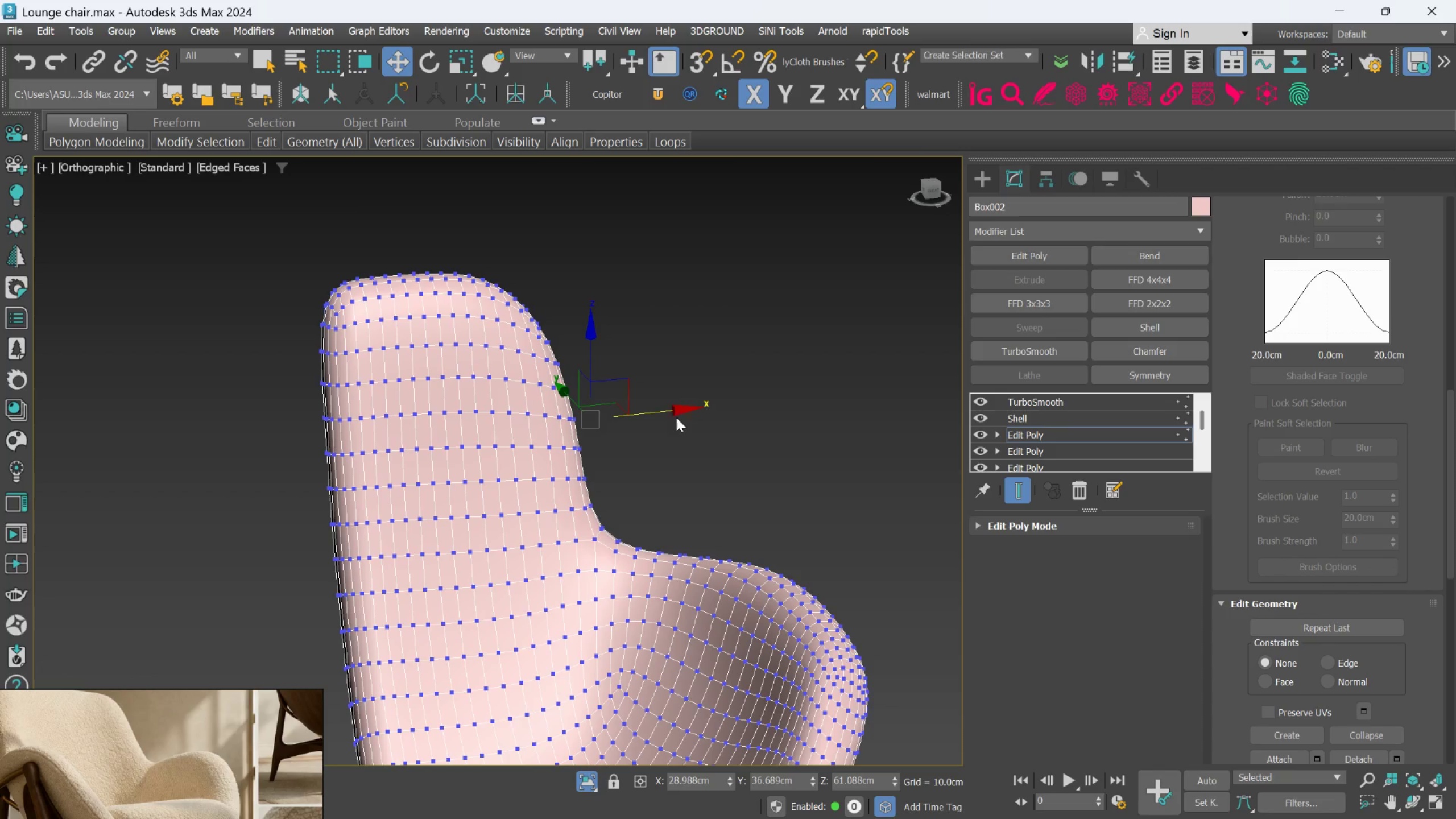 
left_click_drag(start_coordinate=[677, 412], to_coordinate=[694, 408])
 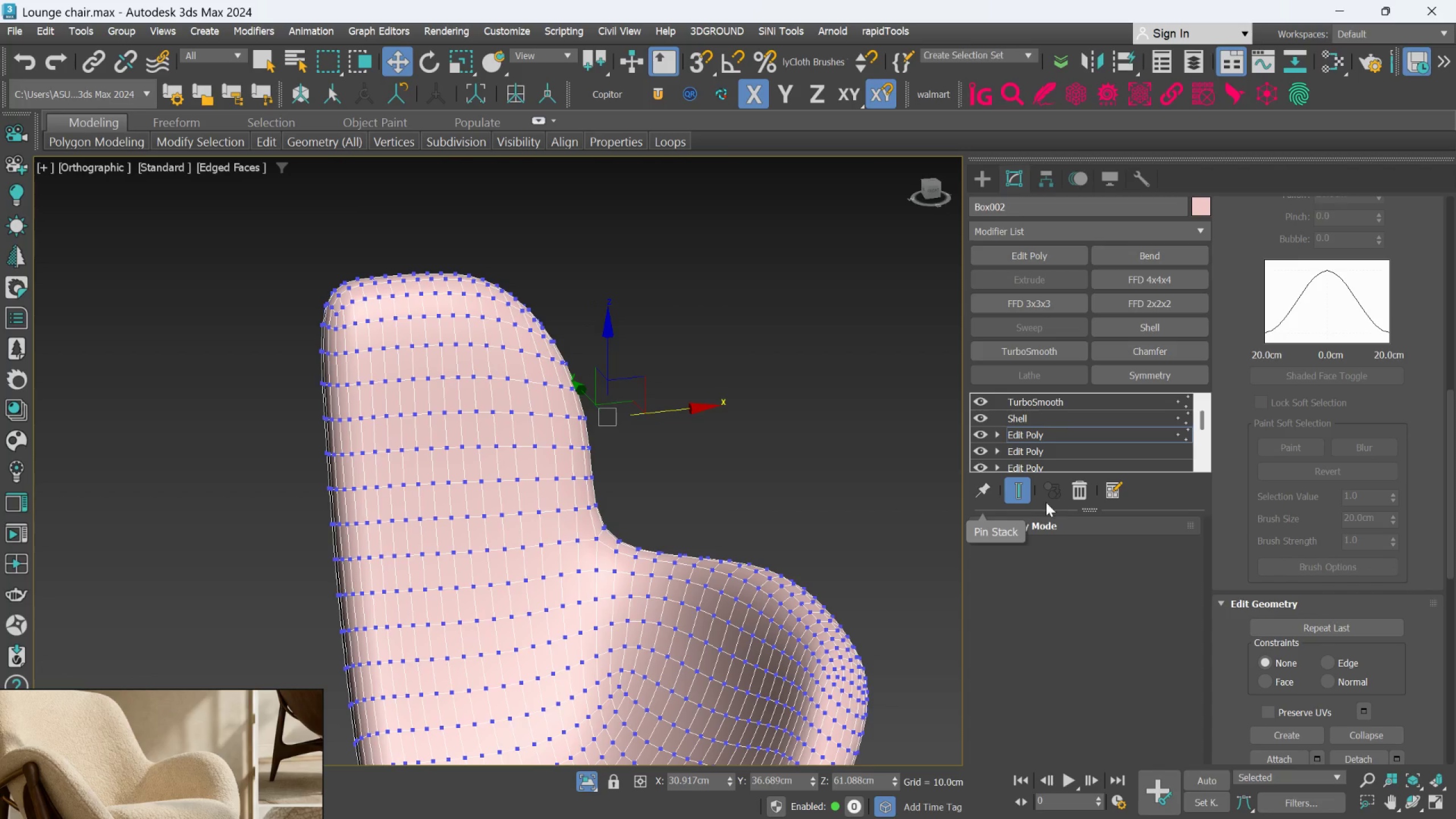 
left_click([1019, 489])
 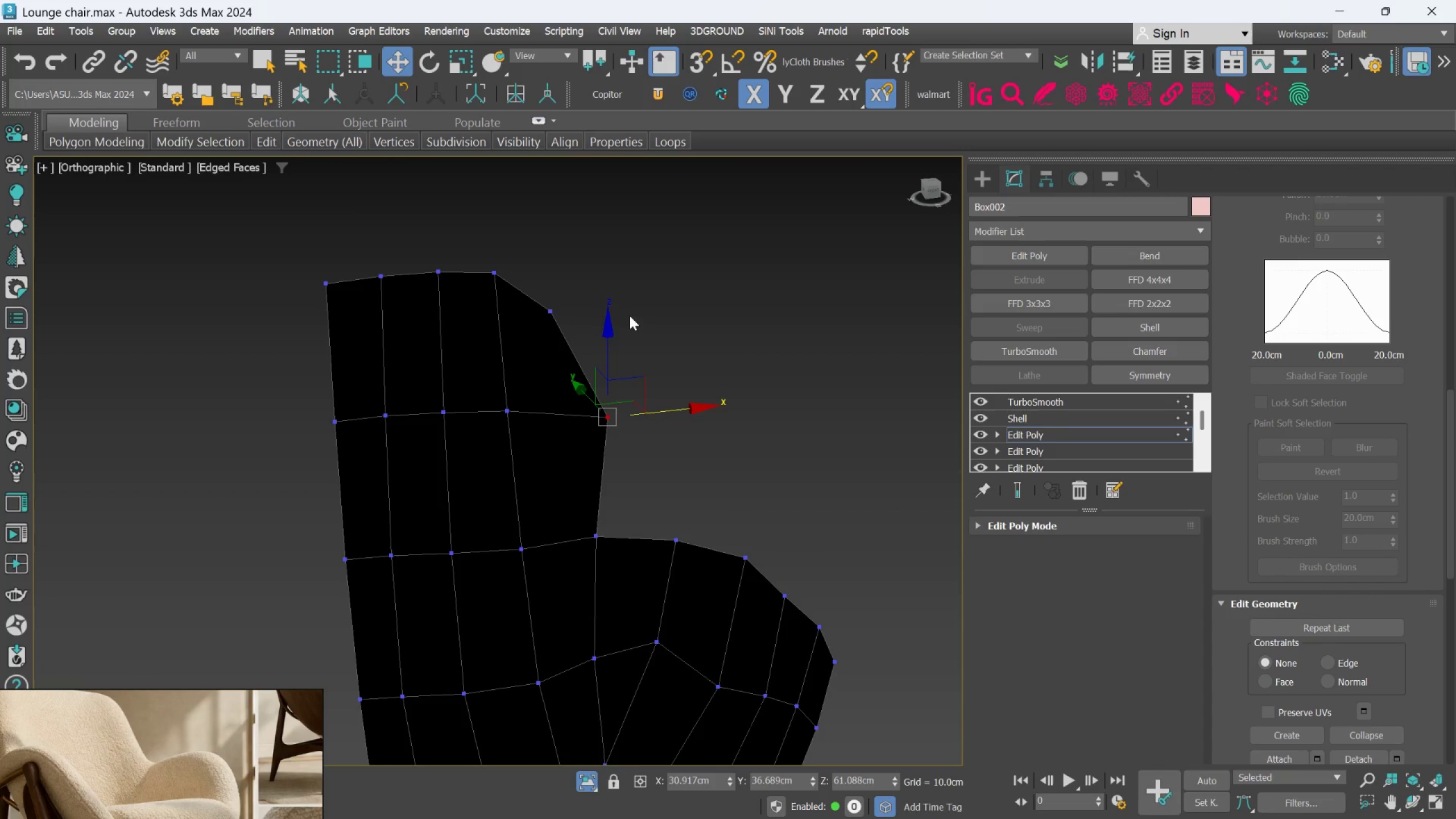 
left_click_drag(start_coordinate=[618, 288], to_coordinate=[536, 319])
 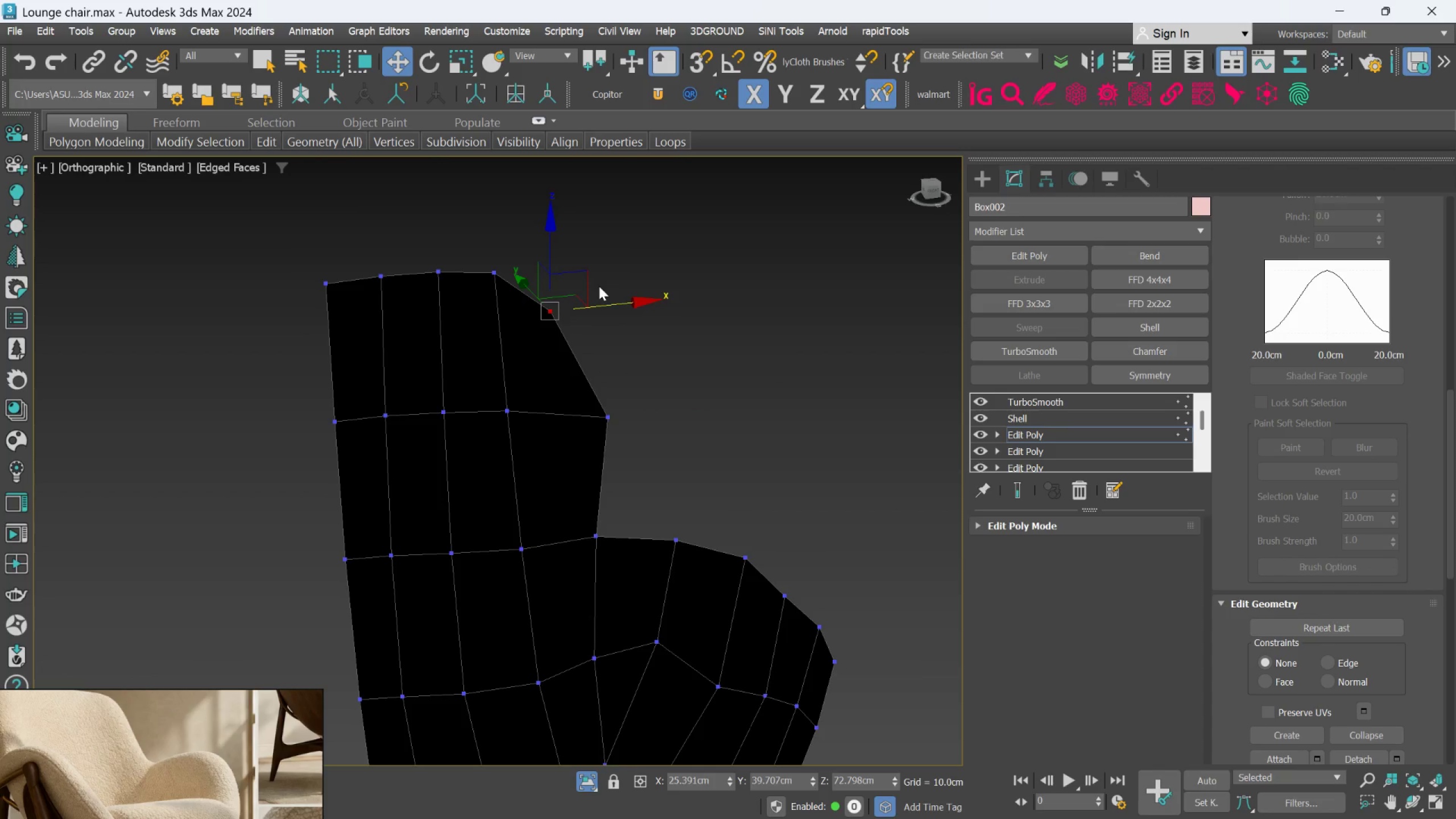 
key(F)
 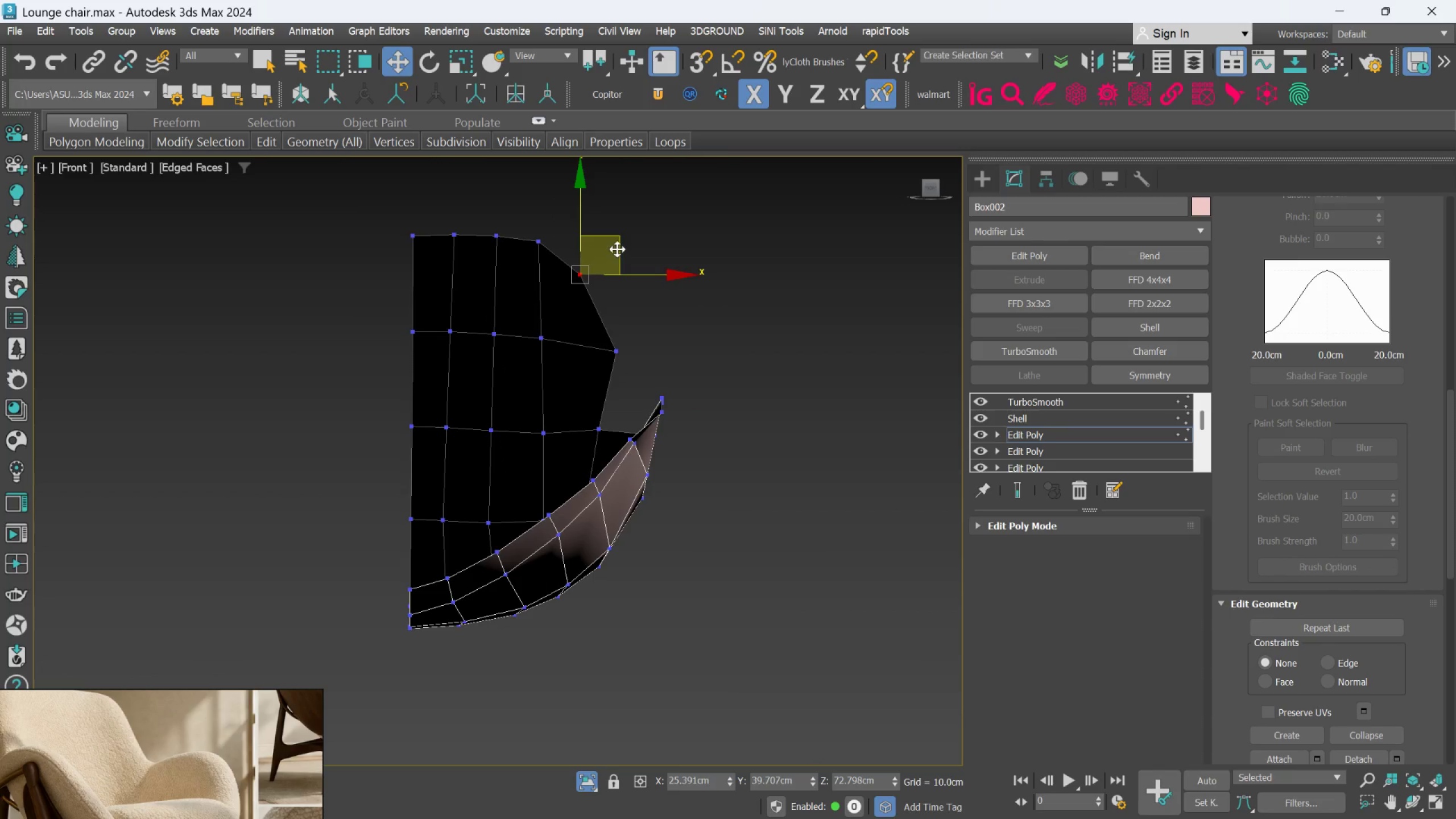 
left_click_drag(start_coordinate=[618, 245], to_coordinate=[629, 253])
 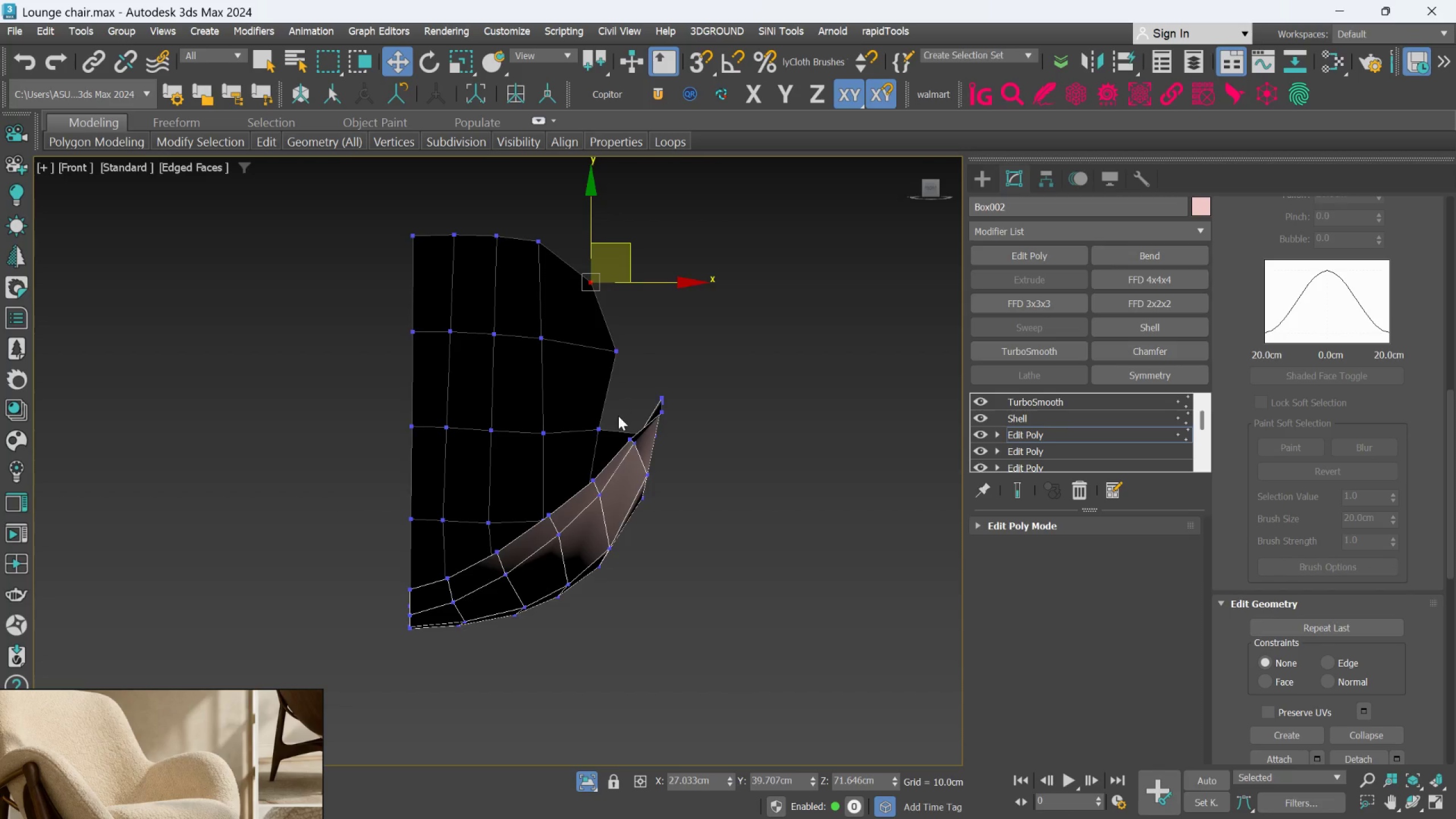 
scroll: coordinate [618, 416], scroll_direction: up, amount: 2.0
 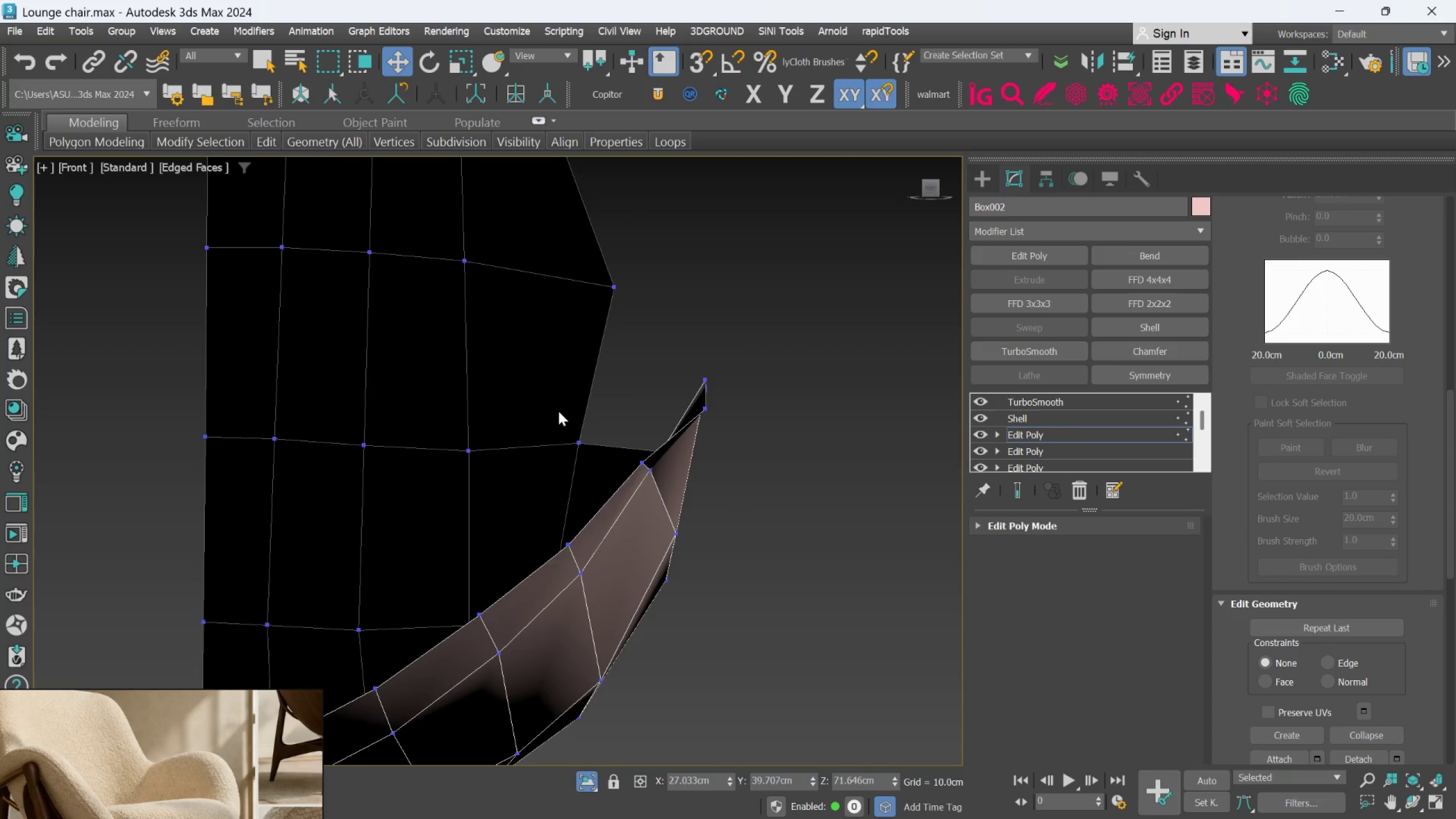 
left_click_drag(start_coordinate=[559, 411], to_coordinate=[593, 451])
 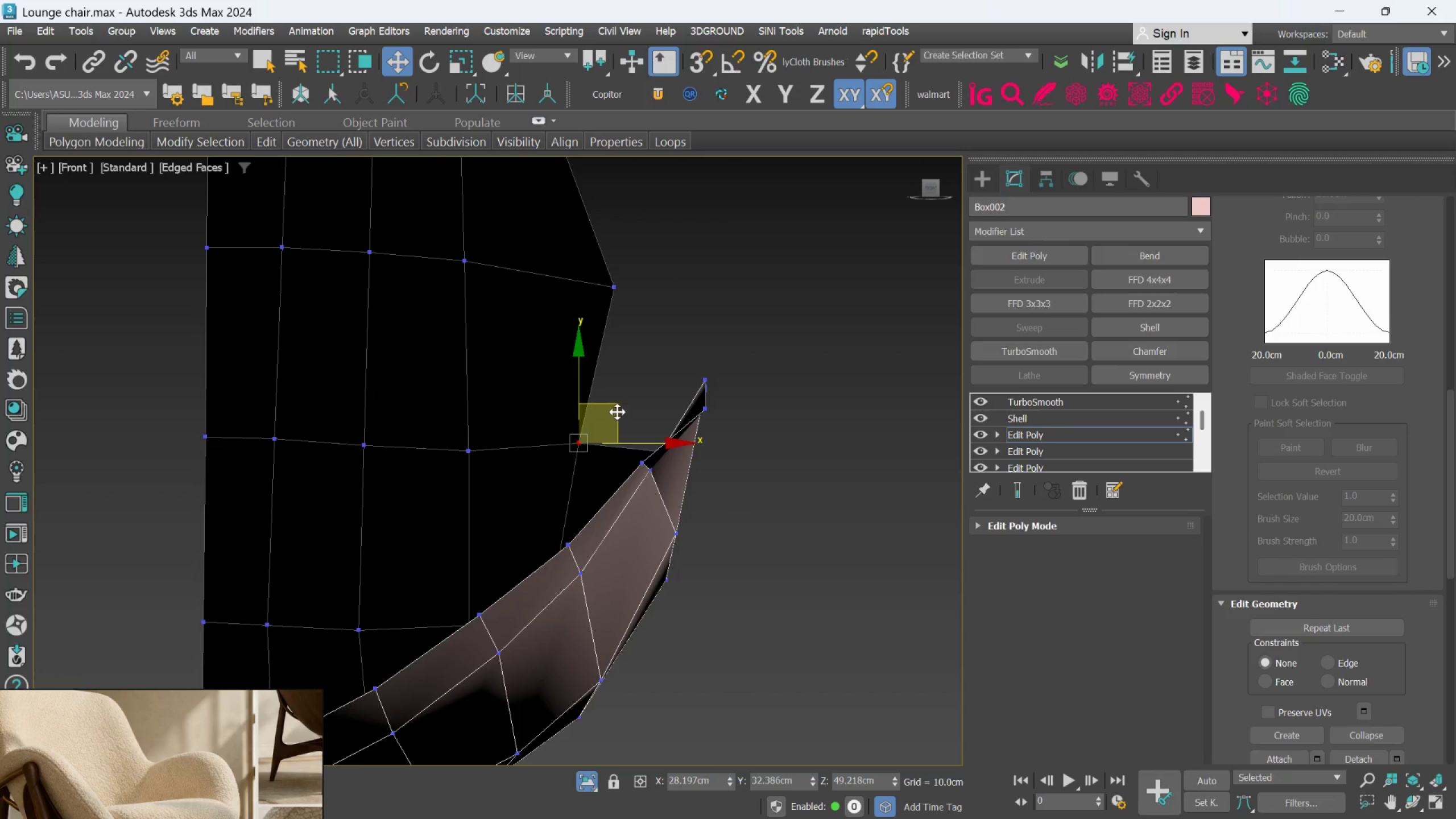 
left_click_drag(start_coordinate=[618, 411], to_coordinate=[638, 410])
 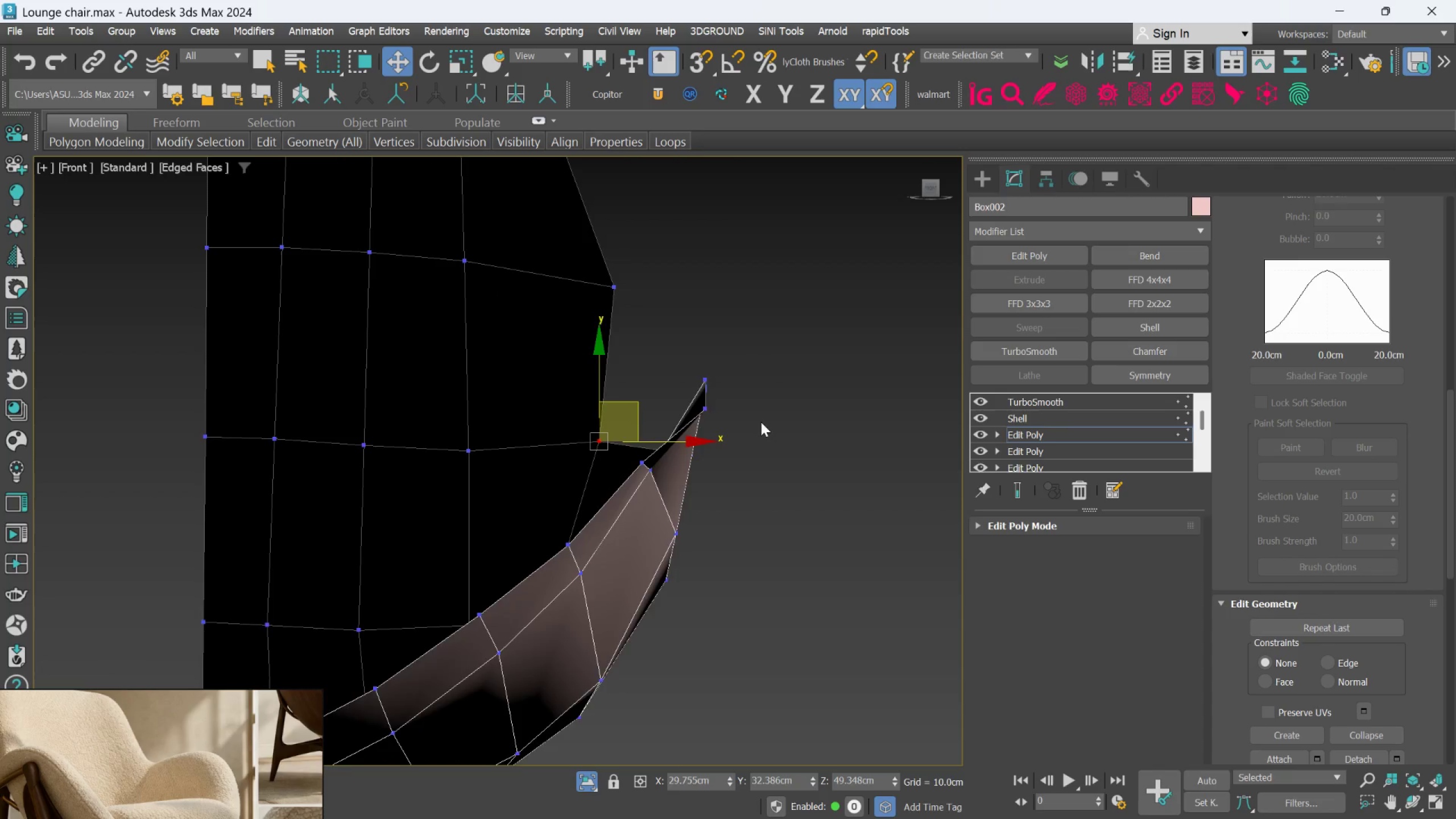 
scroll: coordinate [761, 422], scroll_direction: down, amount: 1.0
 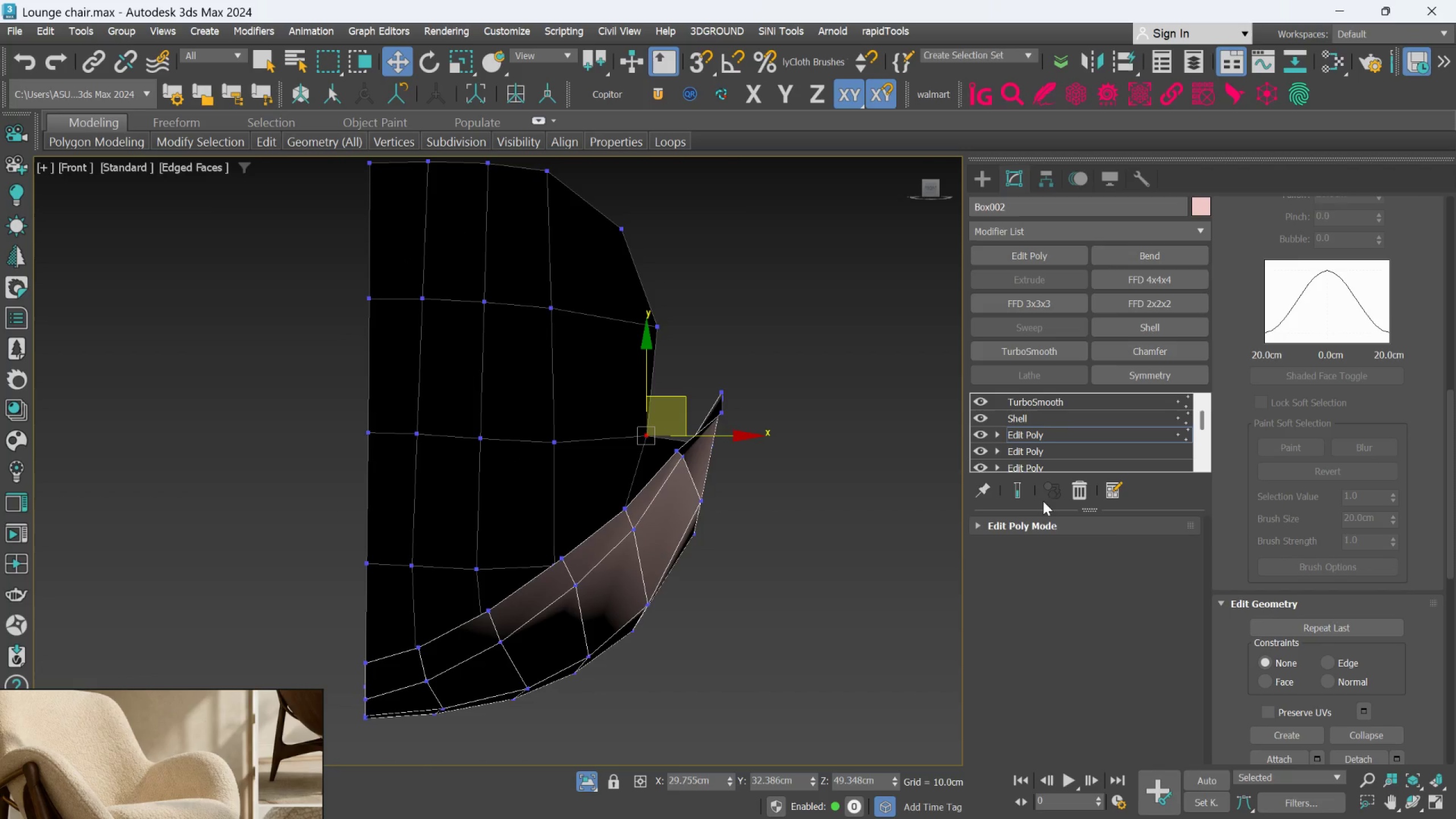 
left_click([1021, 499])
 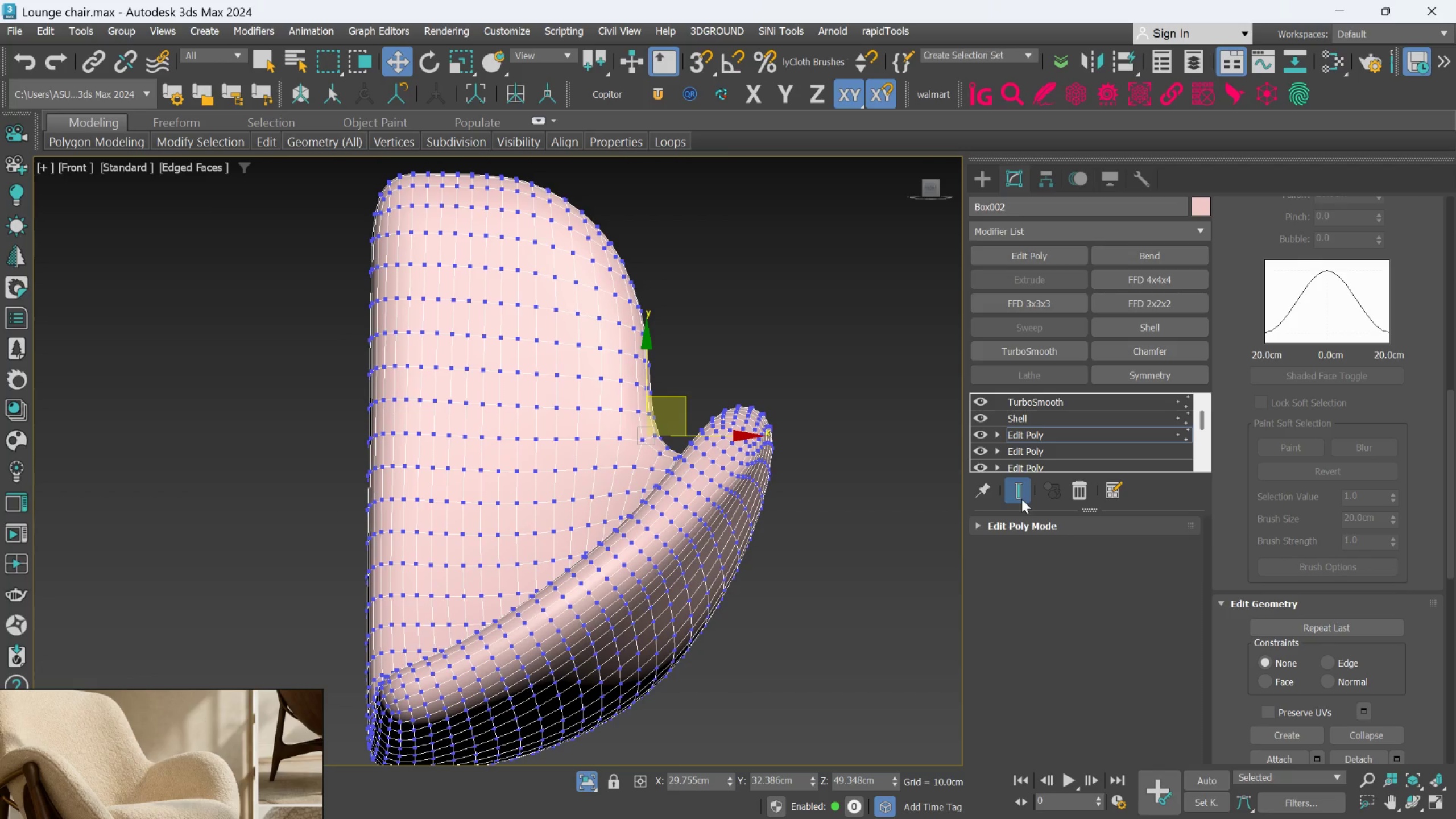 
left_click([1021, 499])
 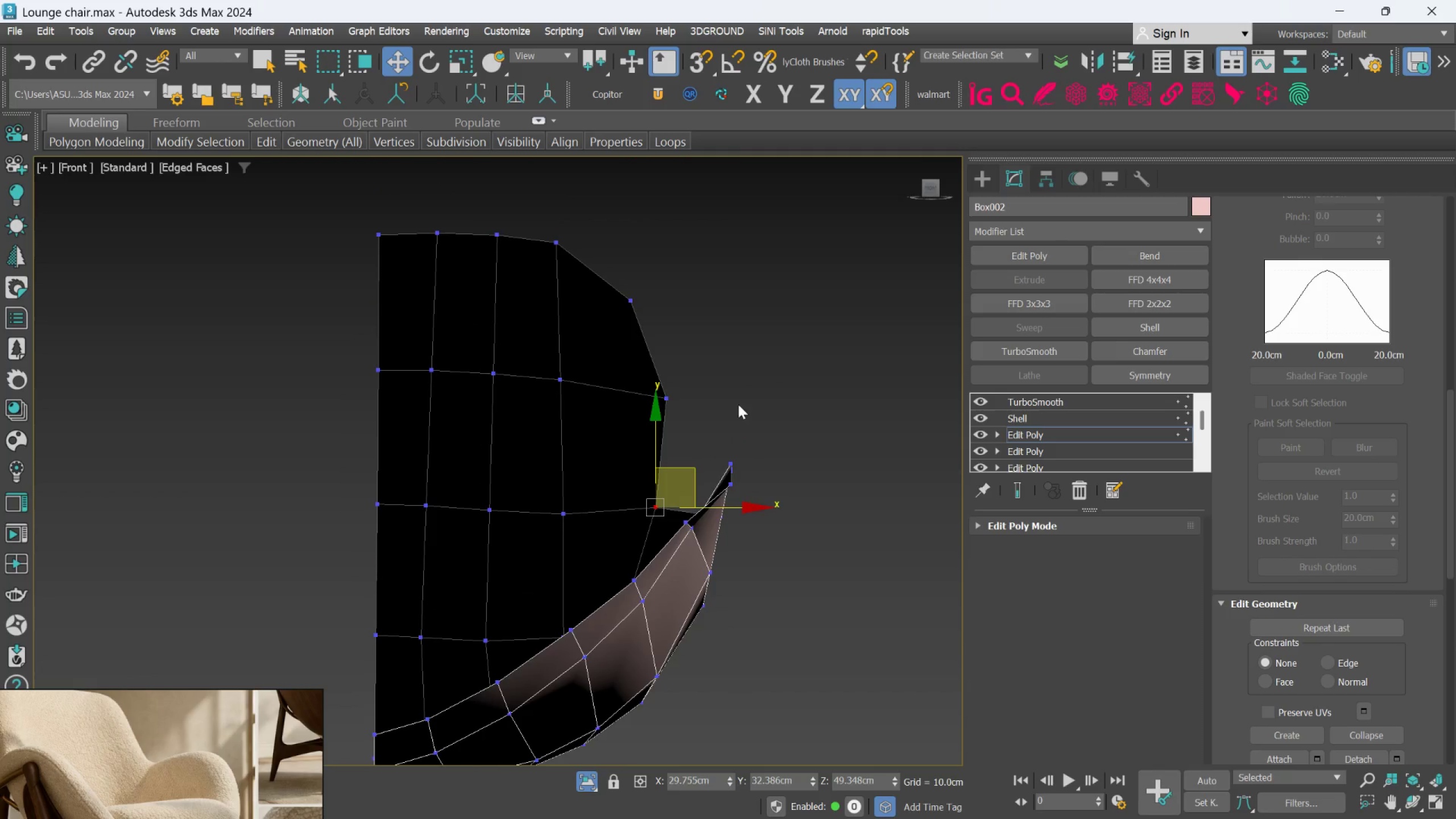 
left_click_drag(start_coordinate=[693, 287], to_coordinate=[610, 333])
 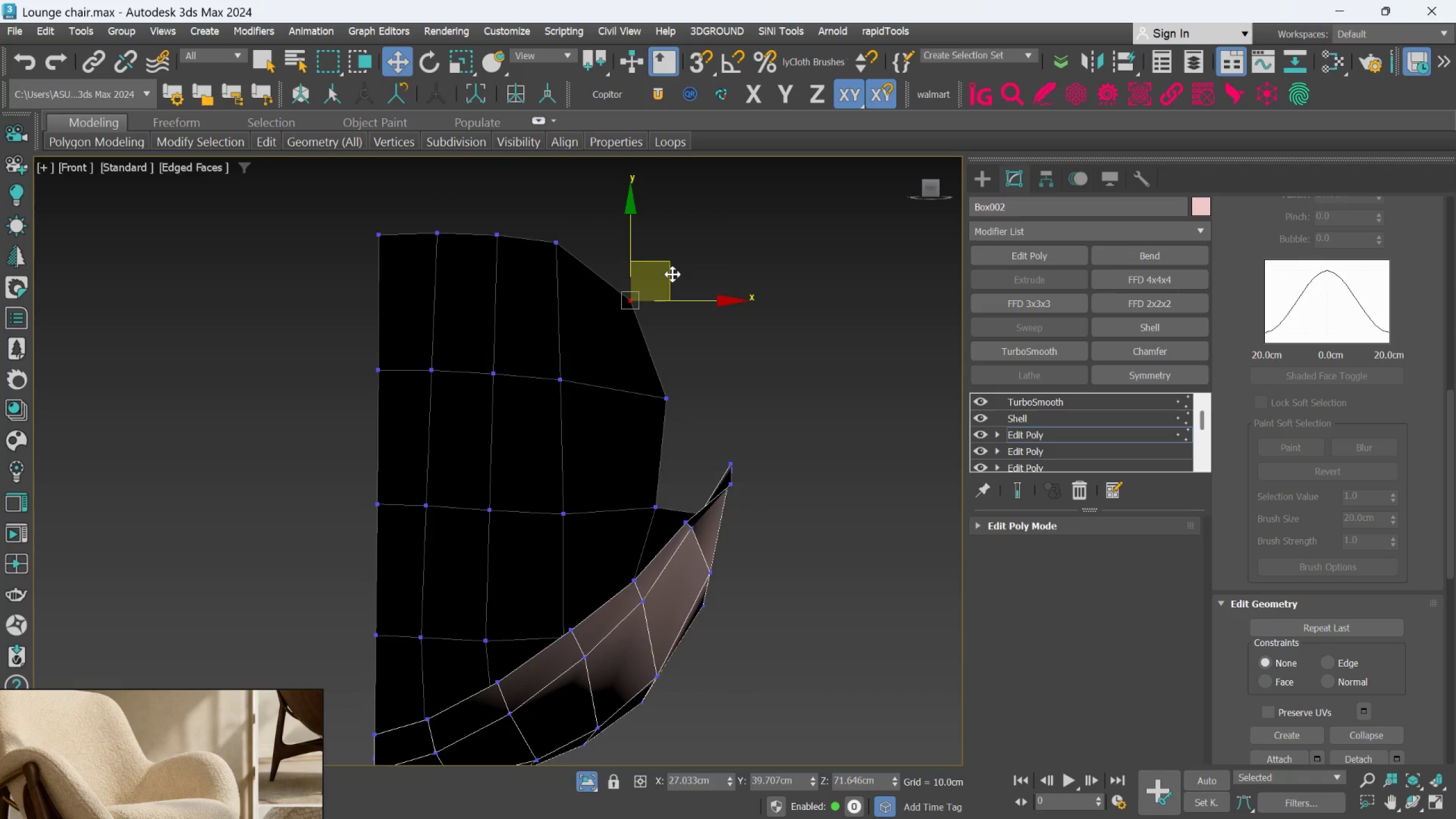 
left_click_drag(start_coordinate=[672, 271], to_coordinate=[676, 280])
 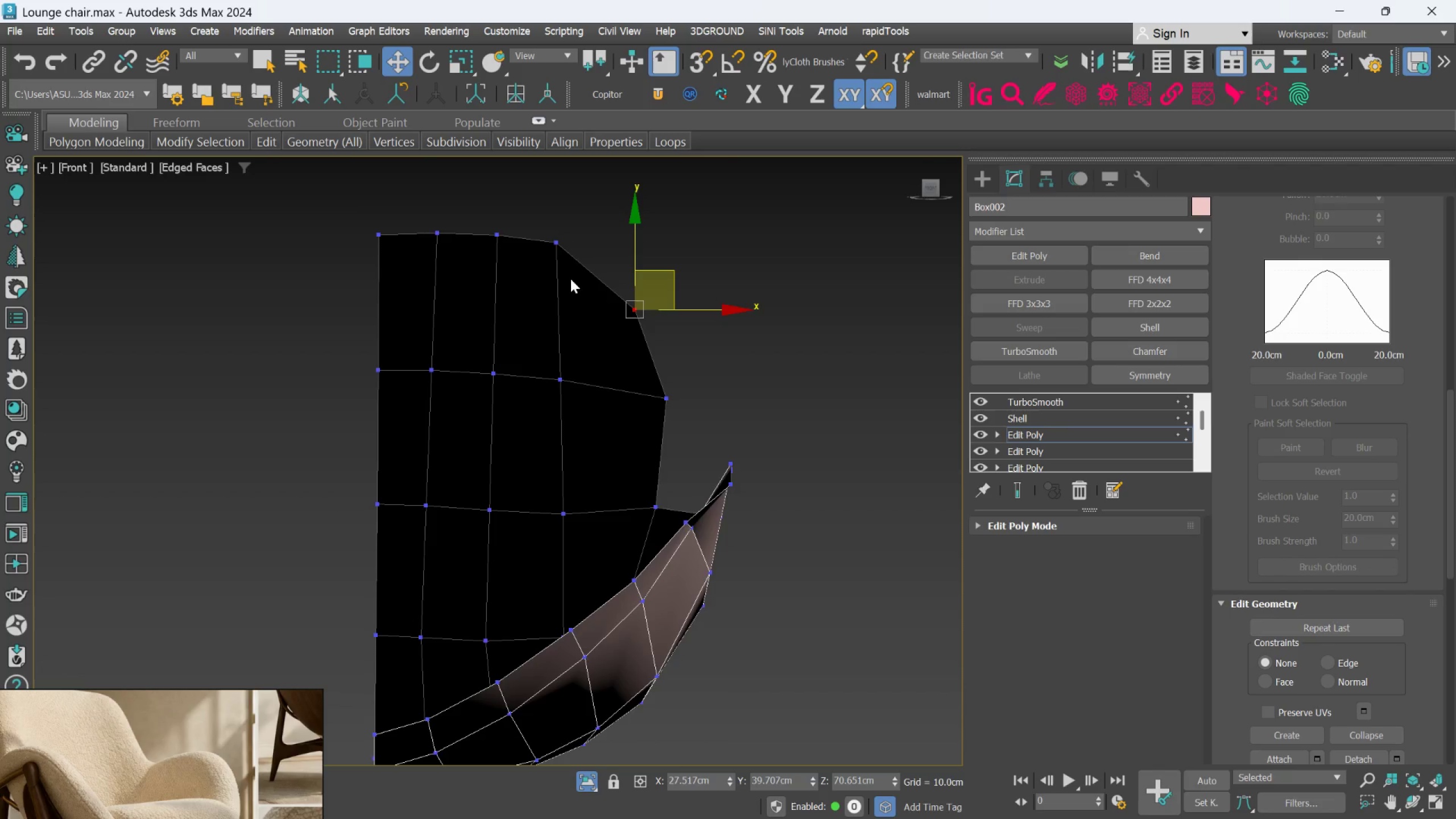 
left_click_drag(start_coordinate=[546, 230], to_coordinate=[581, 272])
 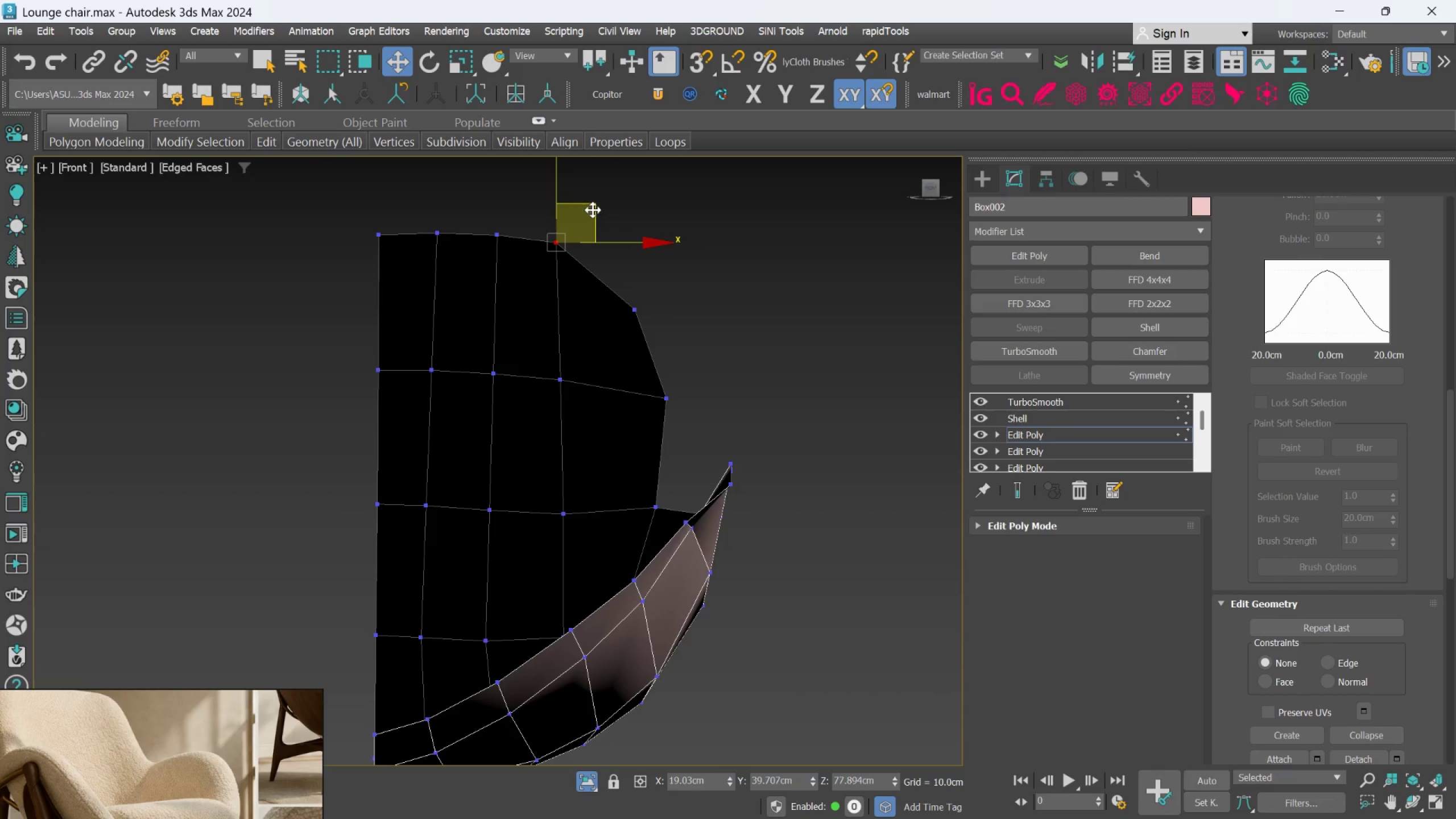 
left_click_drag(start_coordinate=[593, 209], to_coordinate=[600, 223])
 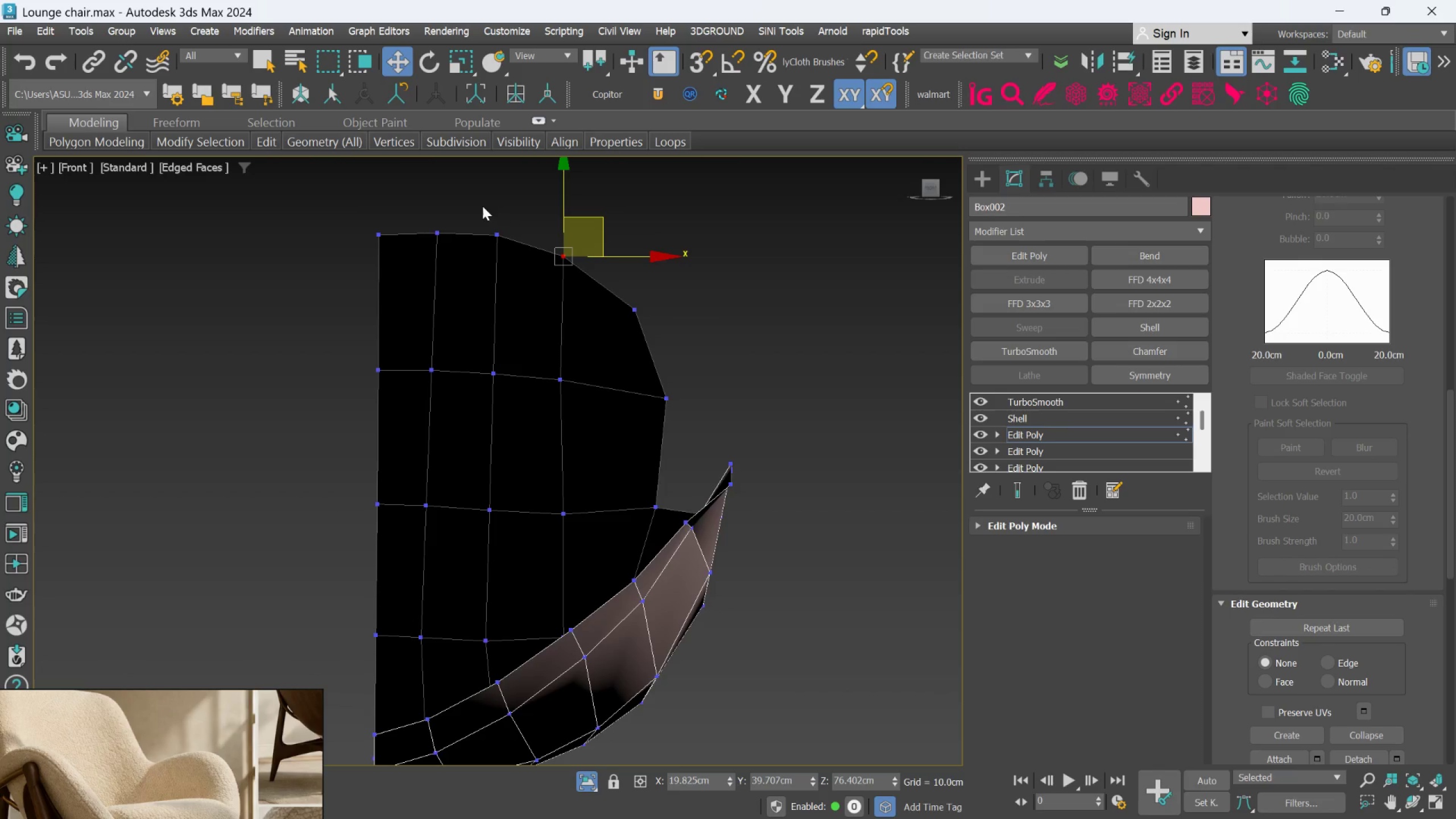 
left_click_drag(start_coordinate=[481, 206], to_coordinate=[510, 252])
 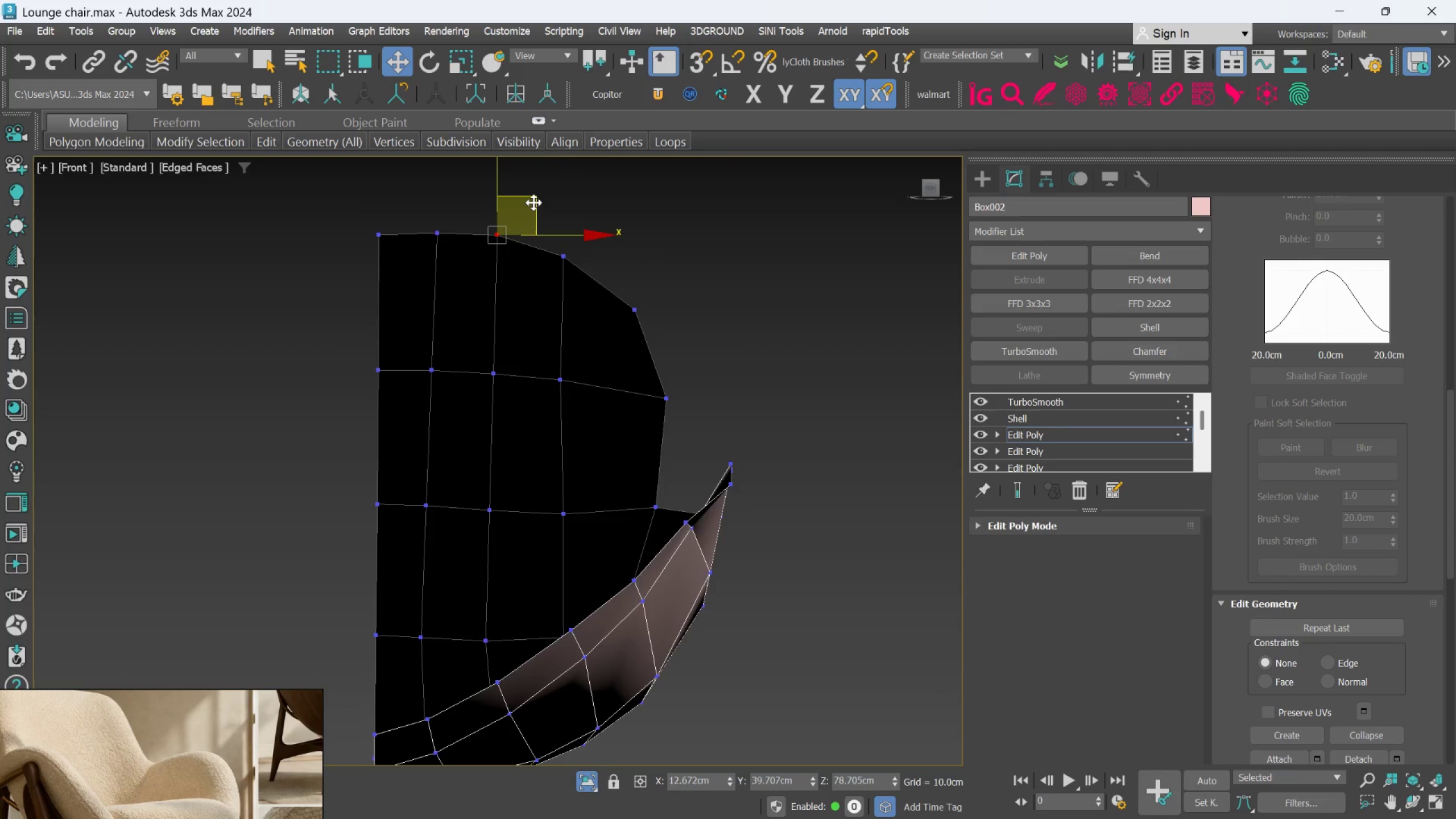 
left_click_drag(start_coordinate=[534, 201], to_coordinate=[538, 211])
 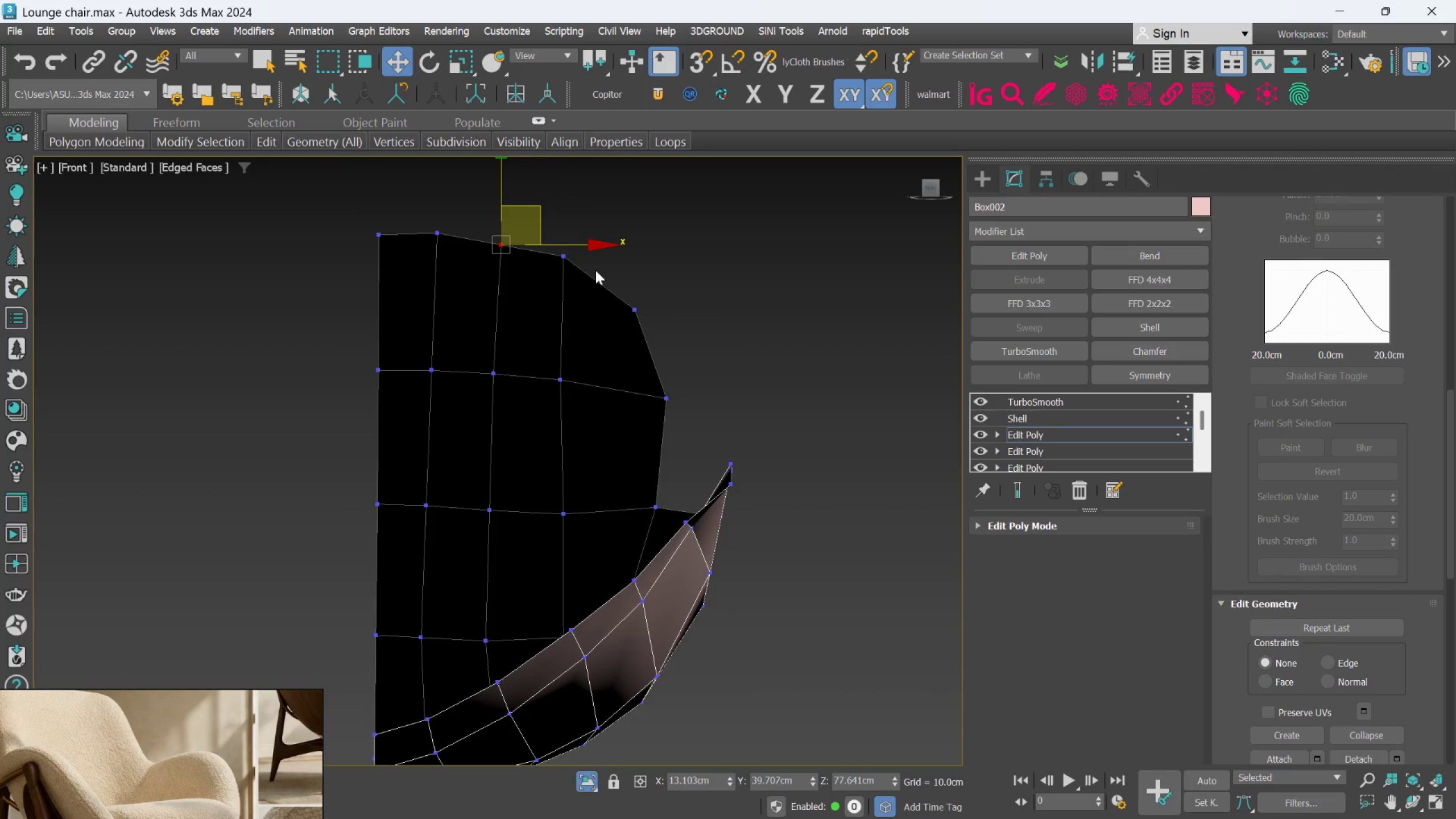 
key(Control+Z)
 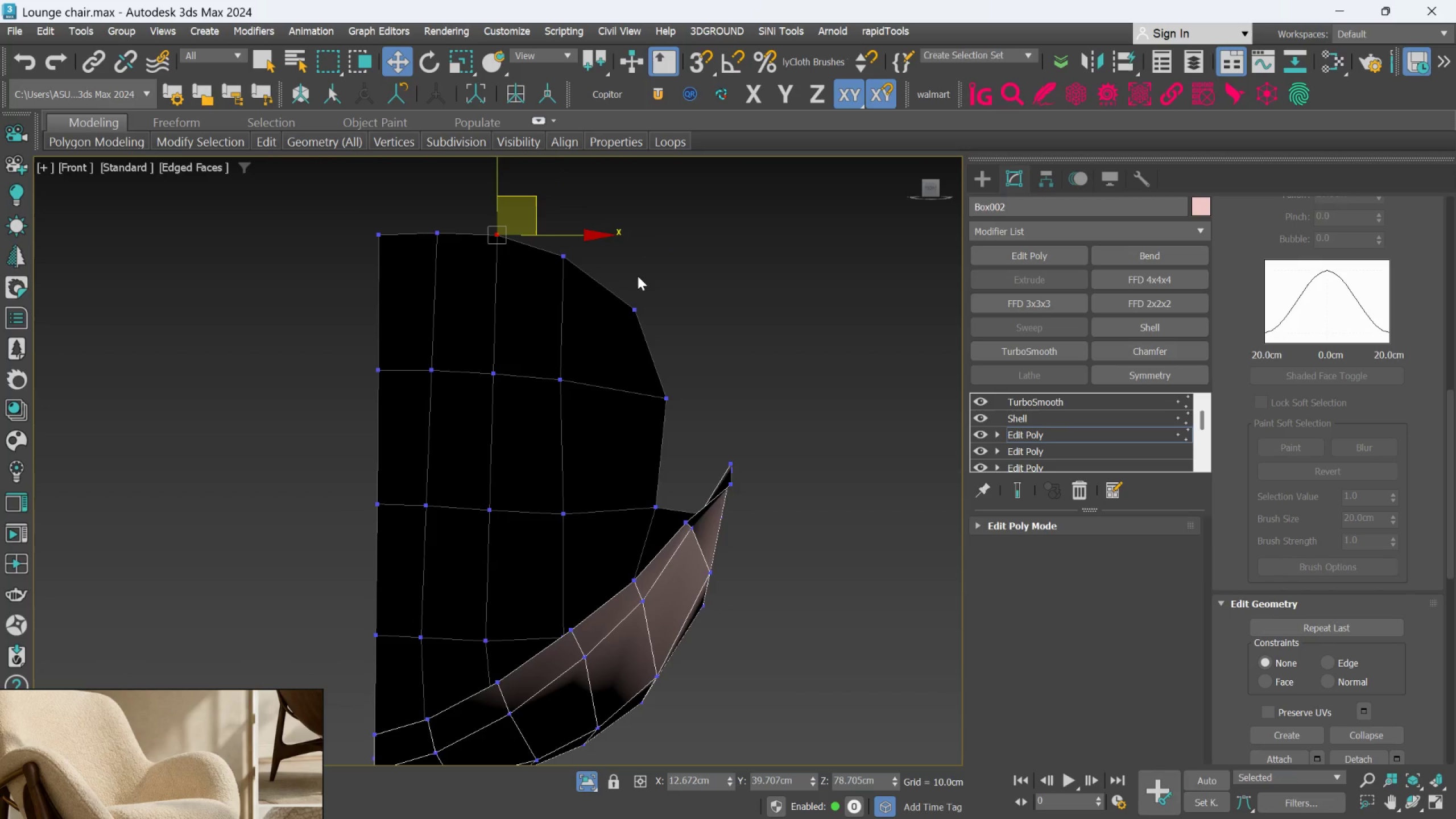 
left_click_drag(start_coordinate=[624, 282], to_coordinate=[654, 338])
 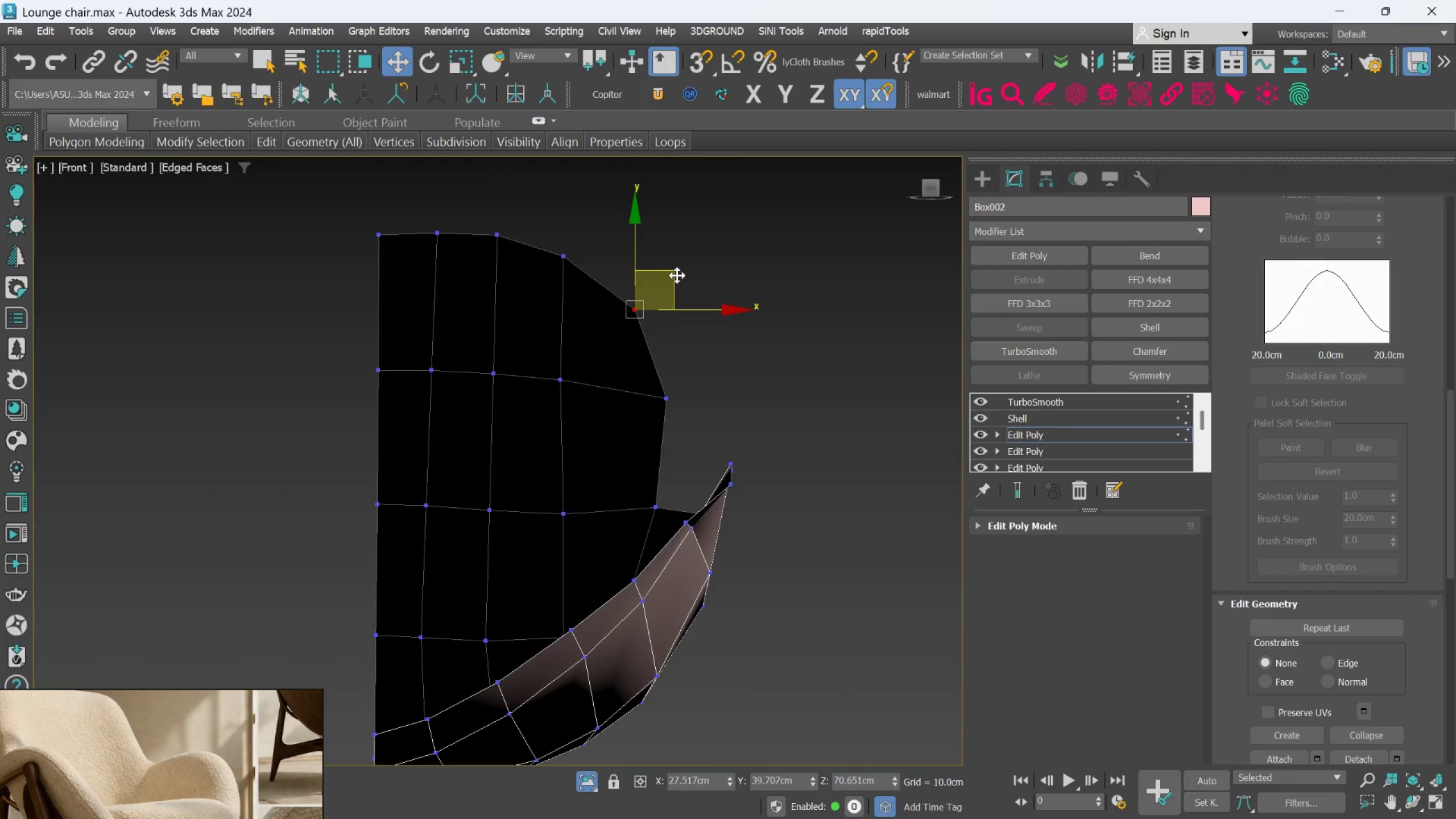 
left_click_drag(start_coordinate=[677, 275], to_coordinate=[680, 283])
 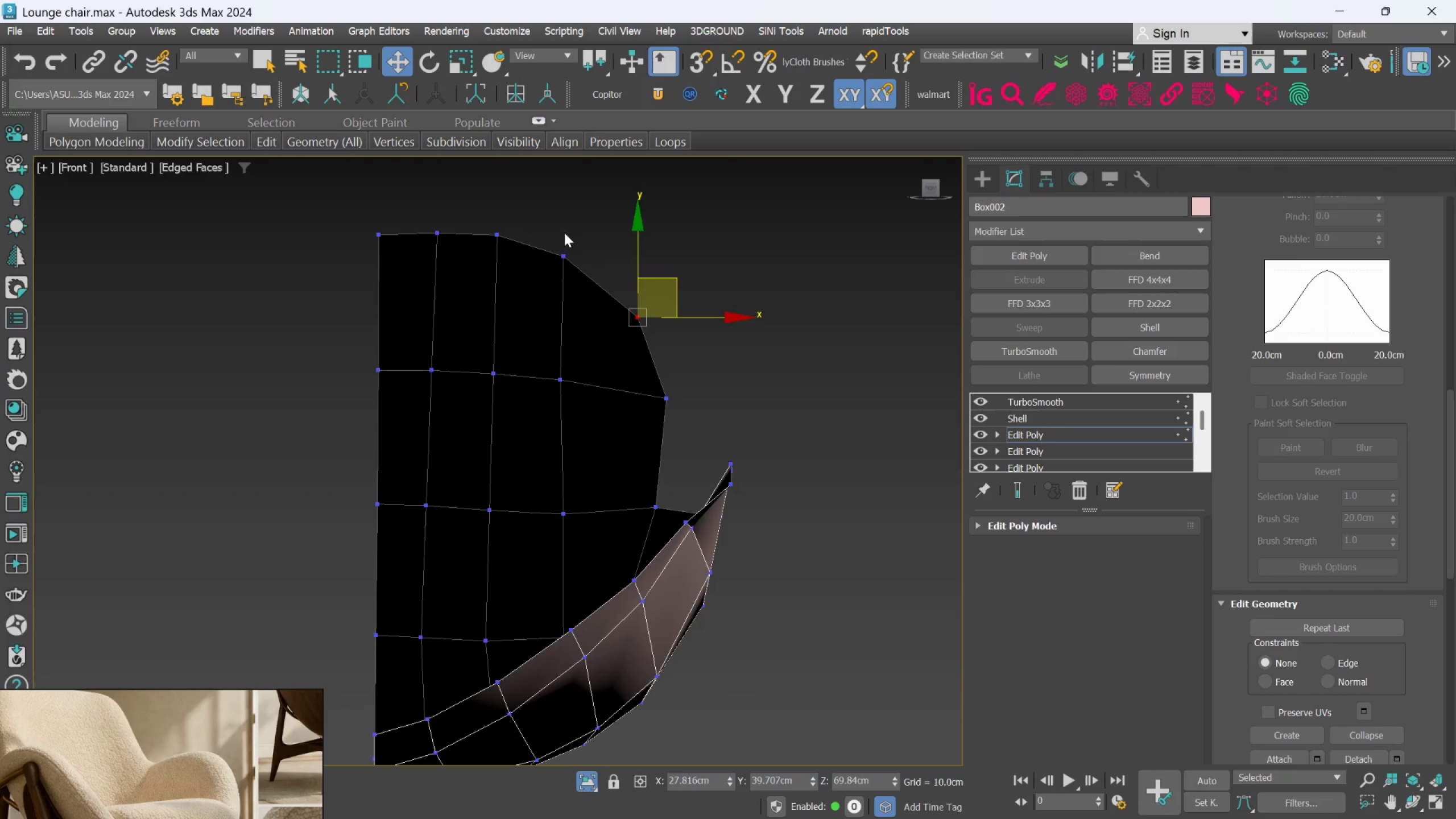 
left_click_drag(start_coordinate=[560, 235], to_coordinate=[586, 282])
 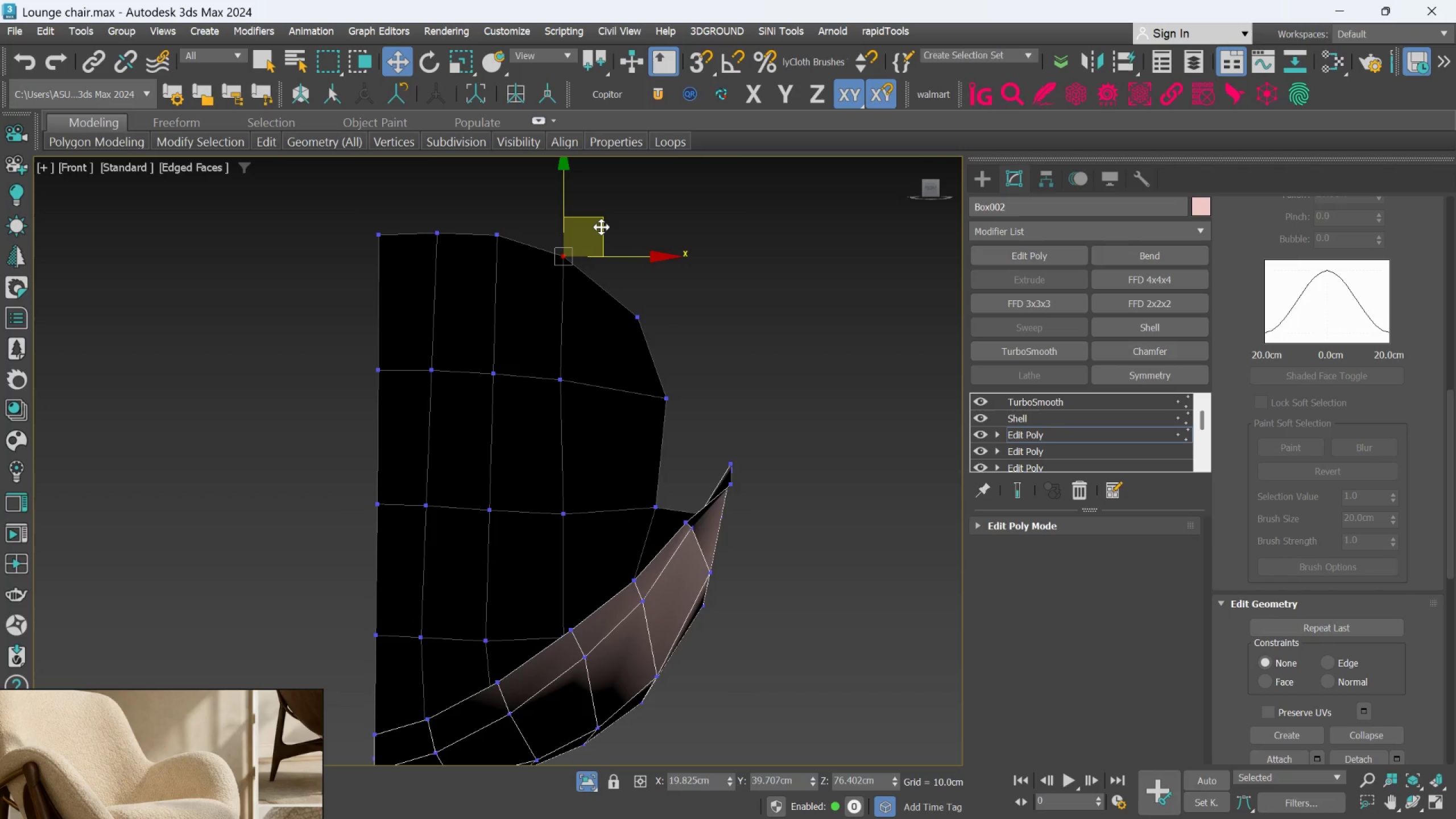 
left_click_drag(start_coordinate=[601, 227], to_coordinate=[607, 235])
 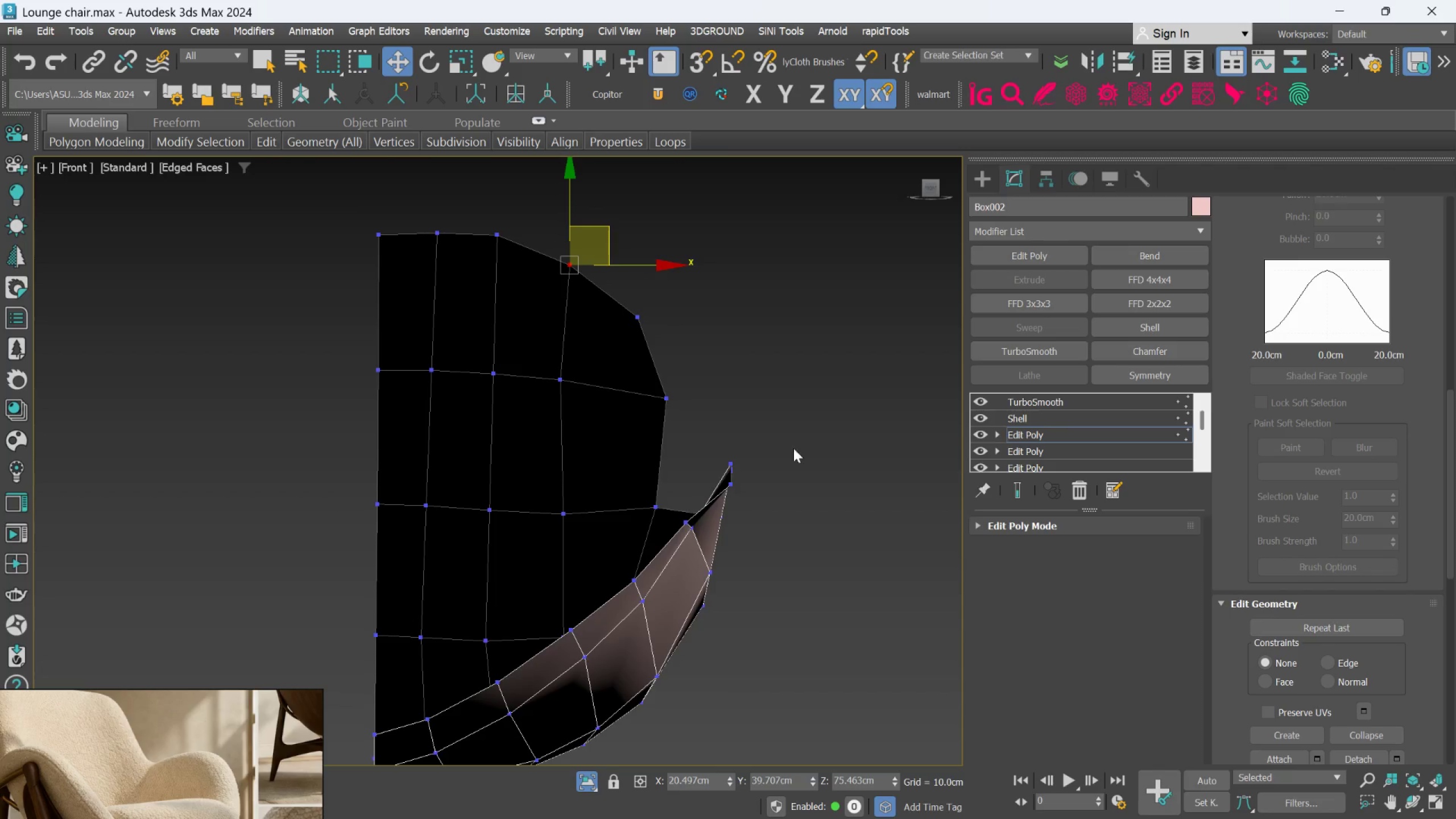 
left_click_drag(start_coordinate=[633, 485], to_coordinate=[672, 519])
 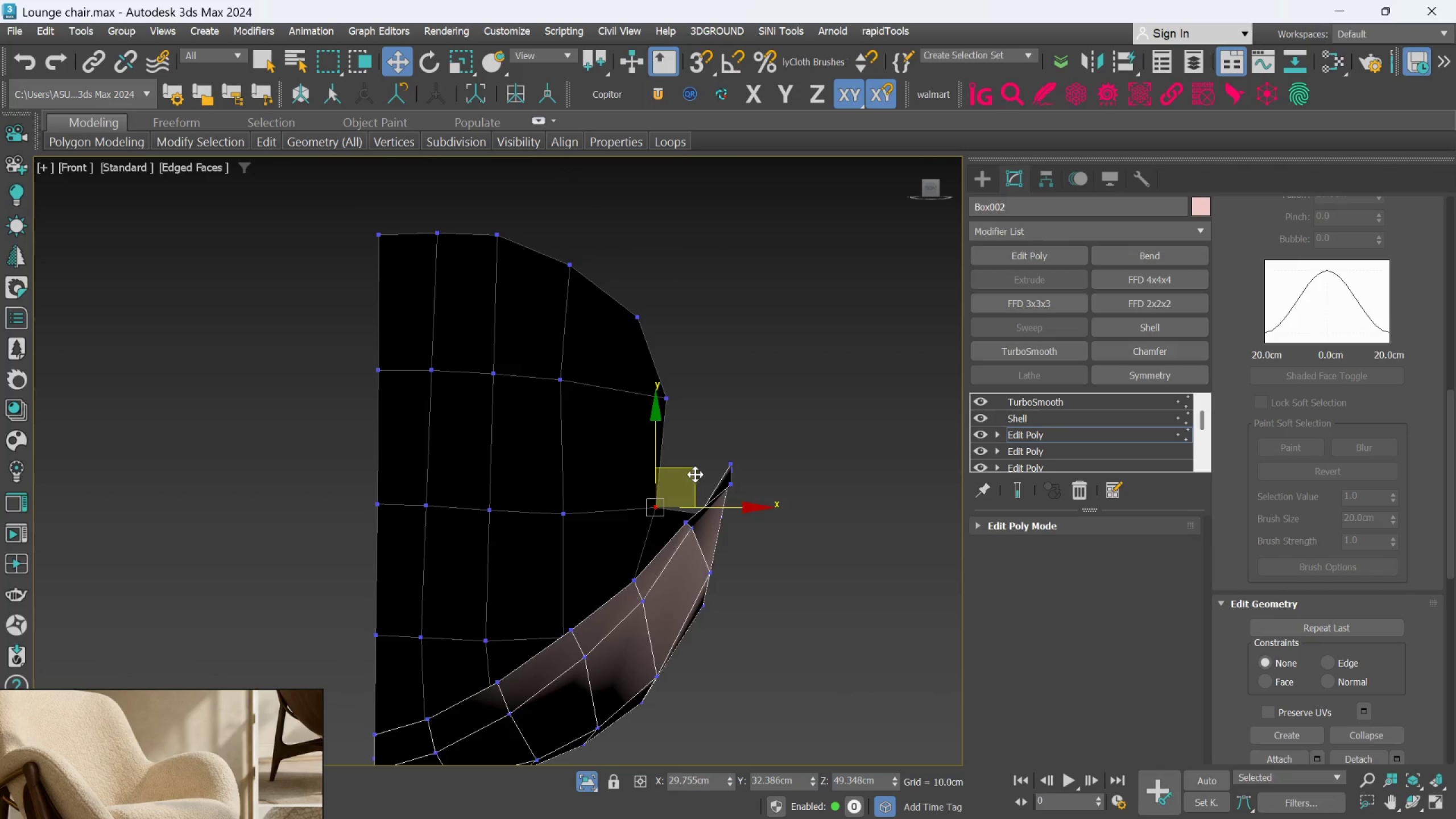 
left_click_drag(start_coordinate=[695, 474], to_coordinate=[704, 469])
 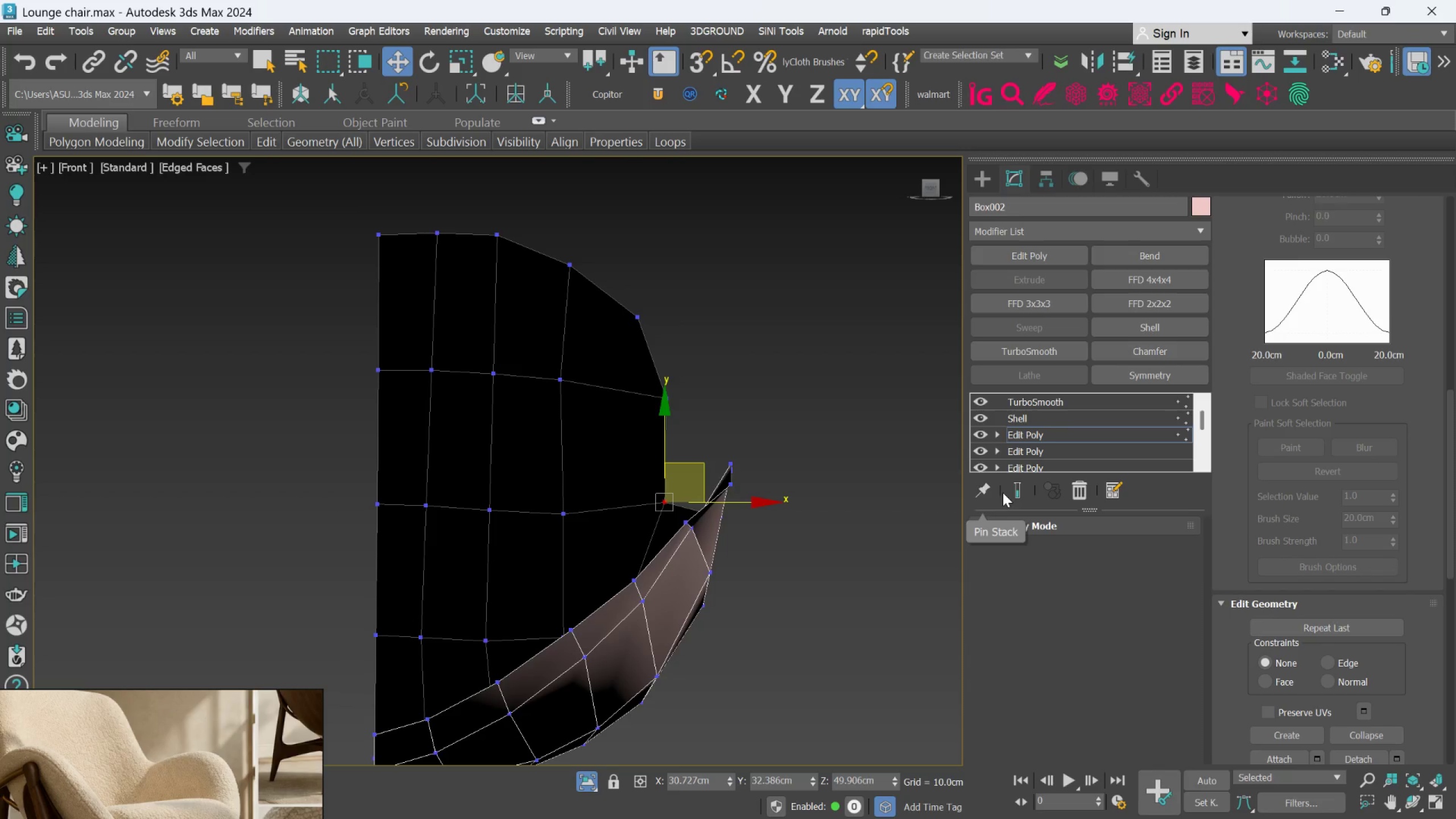 
left_click([1008, 491])
 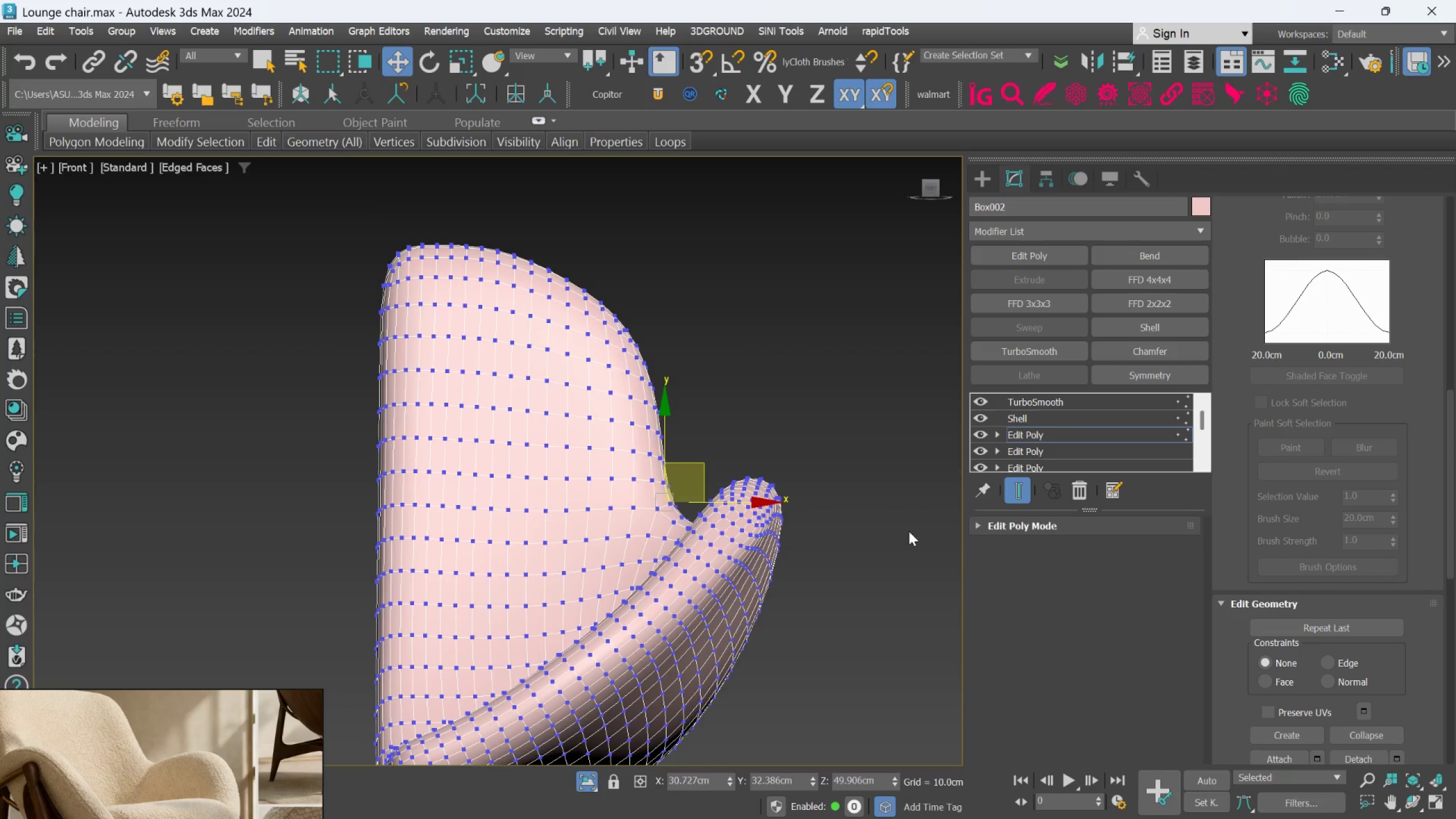 
mouse_move([1001, 497])
 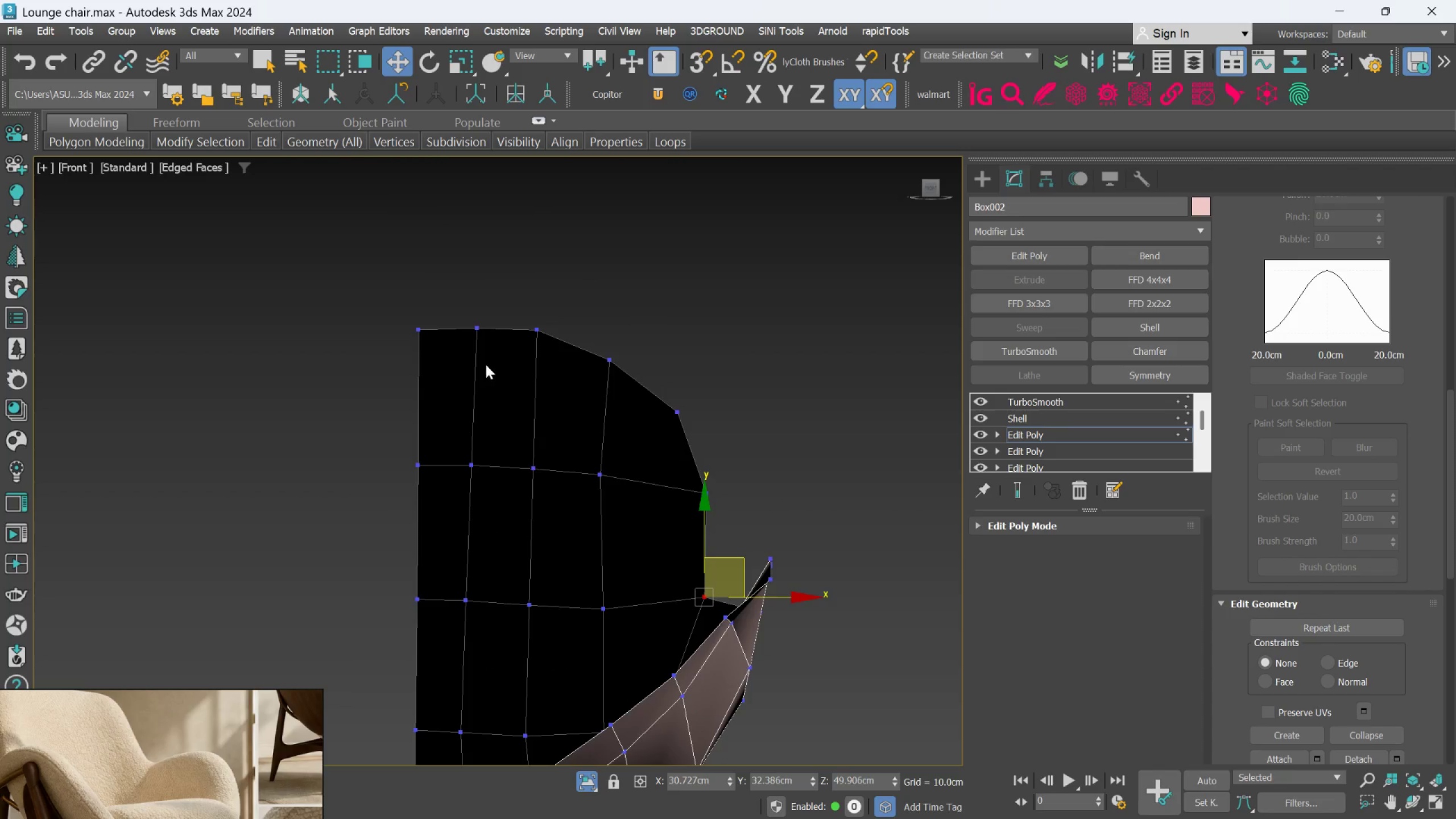 
scroll: coordinate [477, 348], scroll_direction: up, amount: 2.0
 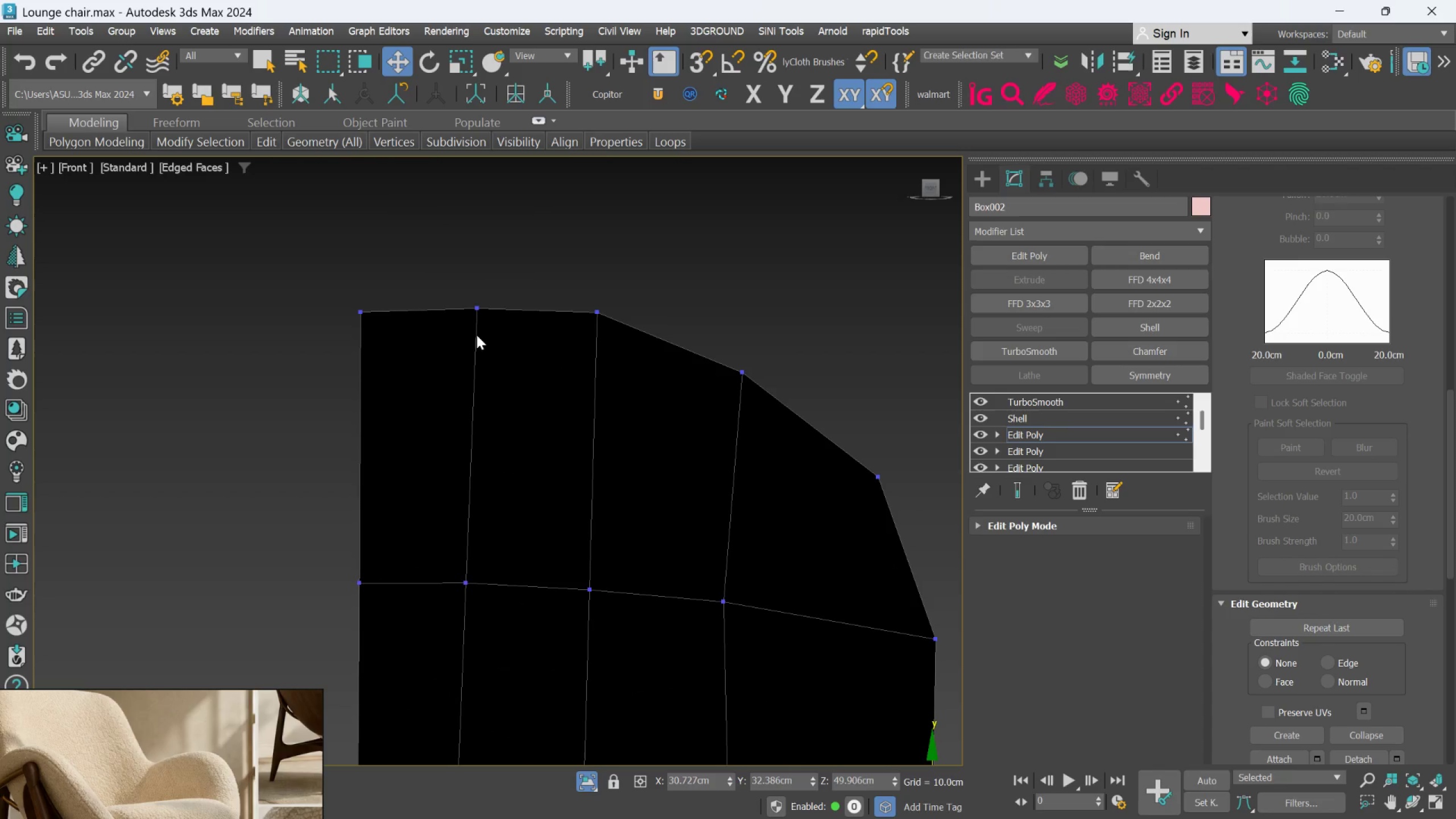 
scroll: coordinate [474, 333], scroll_direction: down, amount: 1.0
 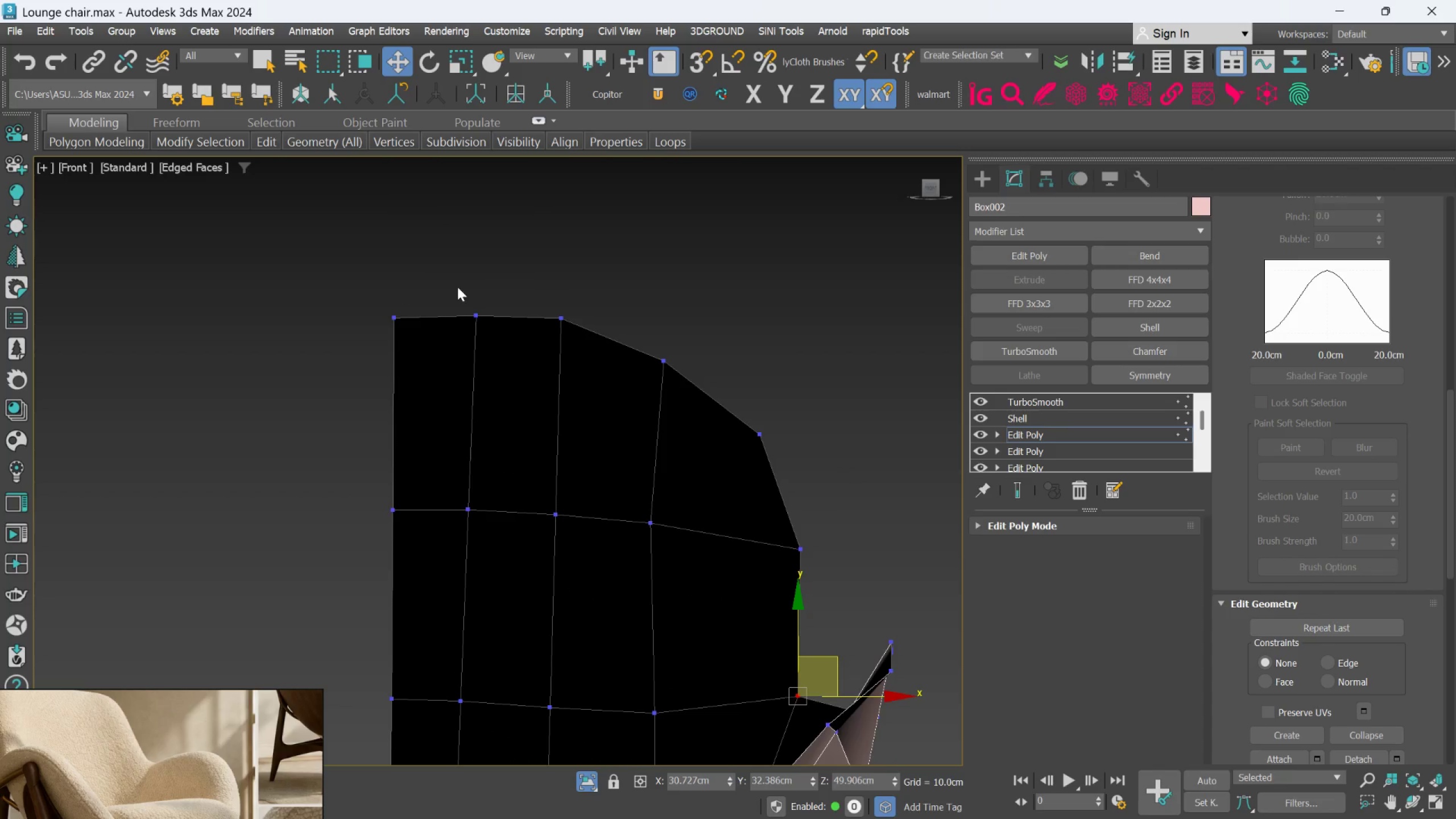 
left_click_drag(start_coordinate=[461, 289], to_coordinate=[512, 353])
 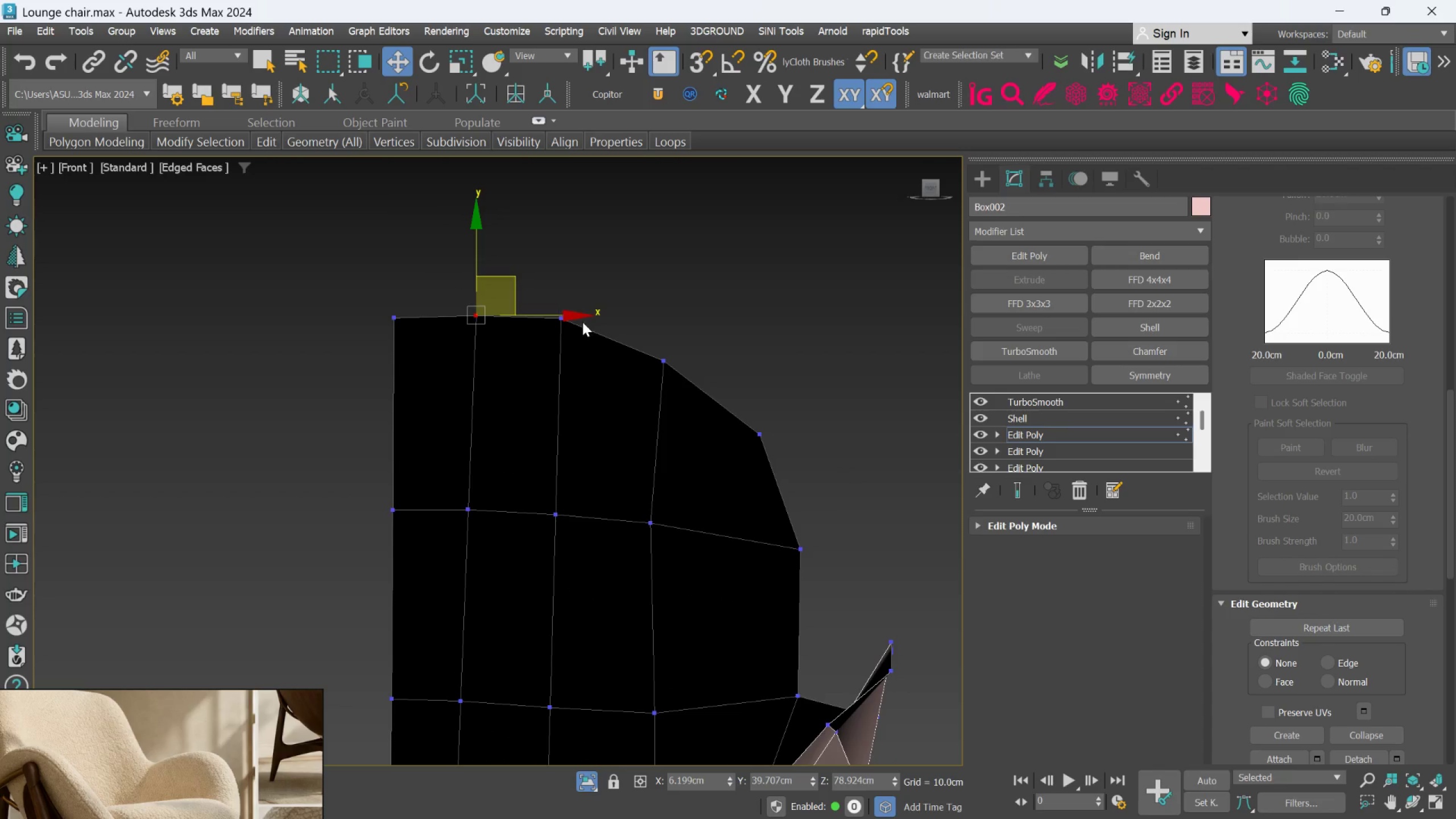 
left_click([600, 316])
 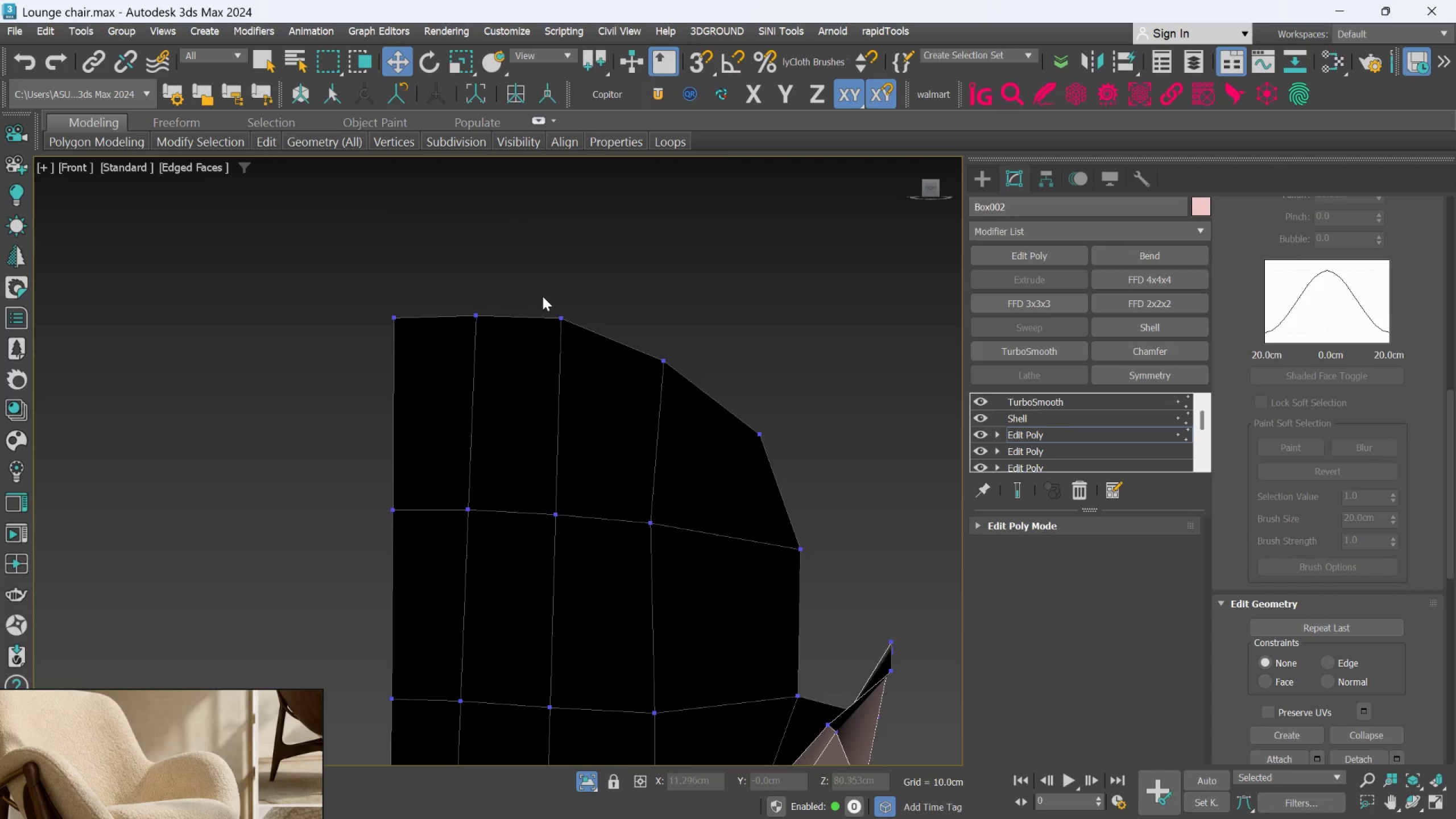 
left_click_drag(start_coordinate=[529, 292], to_coordinate=[592, 343])
 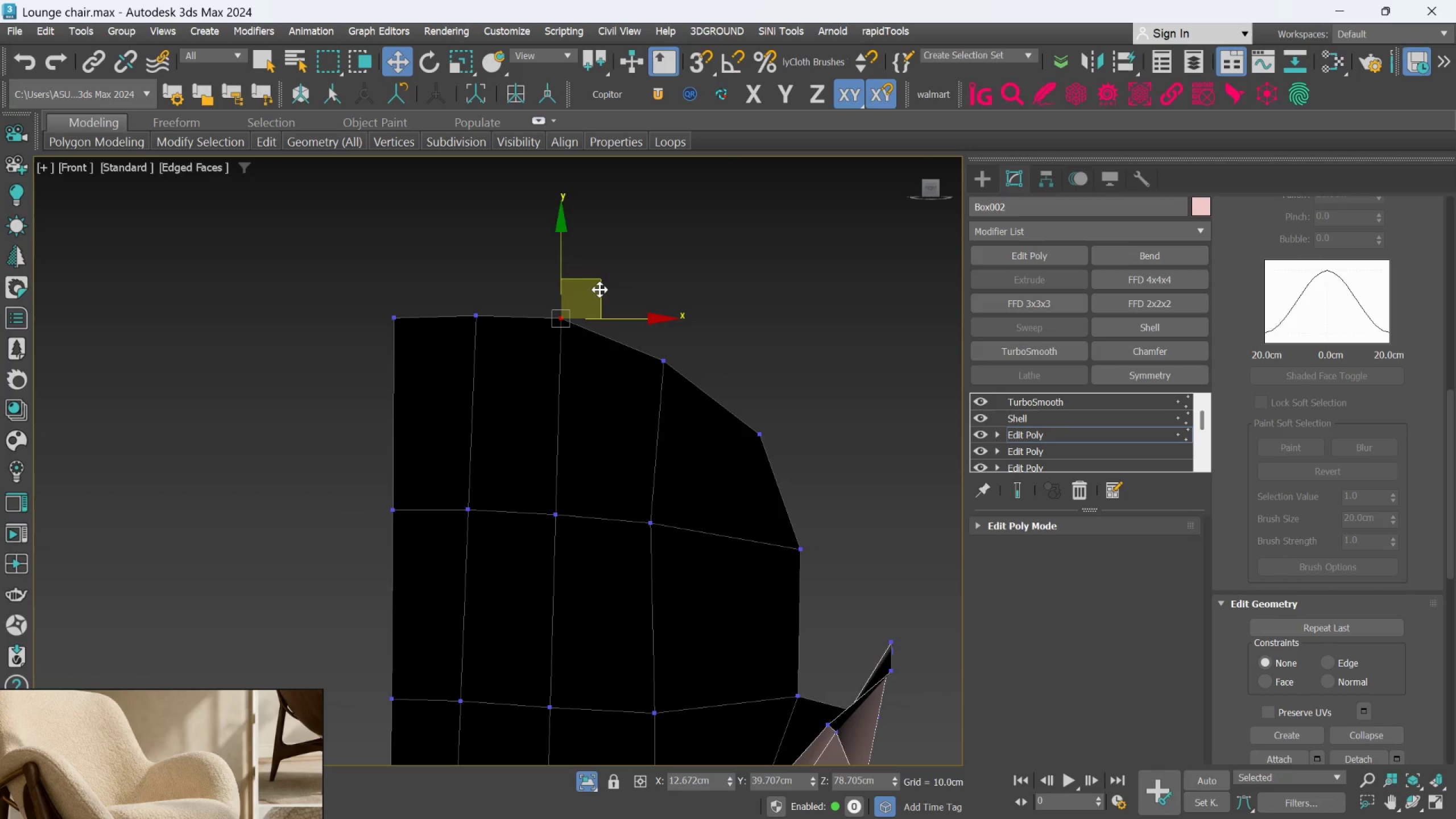 
left_click_drag(start_coordinate=[599, 289], to_coordinate=[599, 296])
 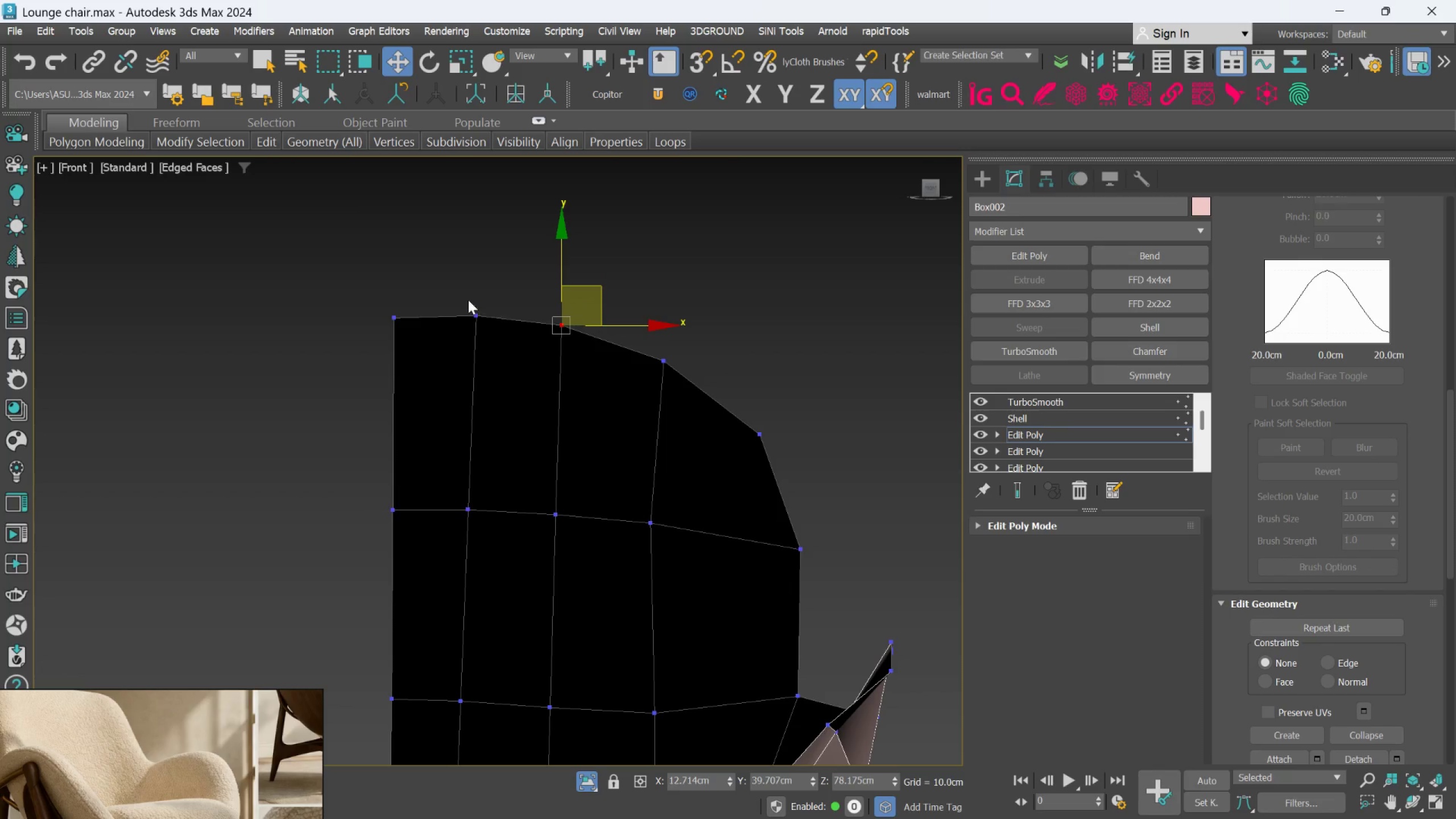 
left_click_drag(start_coordinate=[467, 299], to_coordinate=[491, 337])
 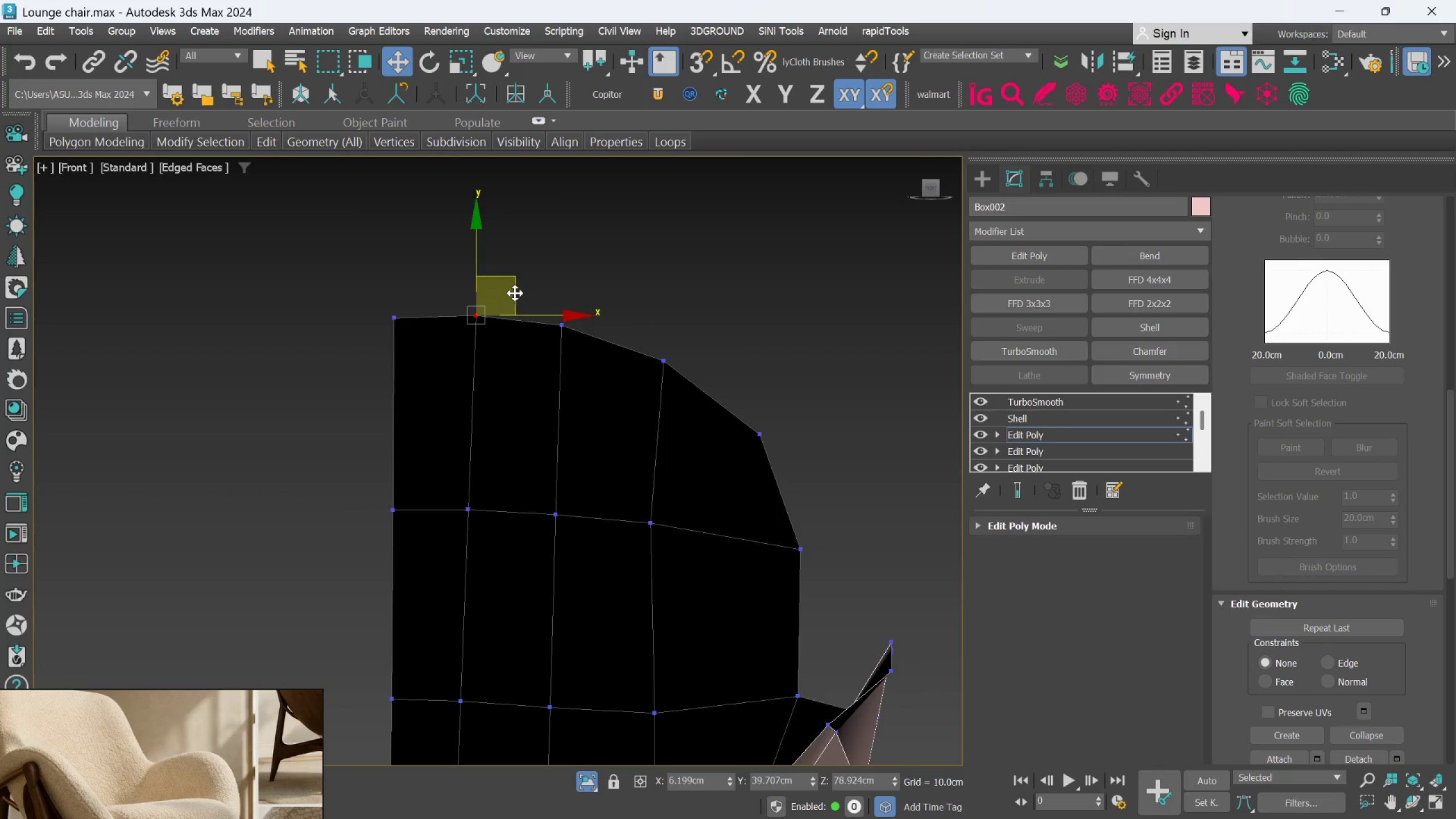 
left_click_drag(start_coordinate=[515, 293], to_coordinate=[515, 296])
 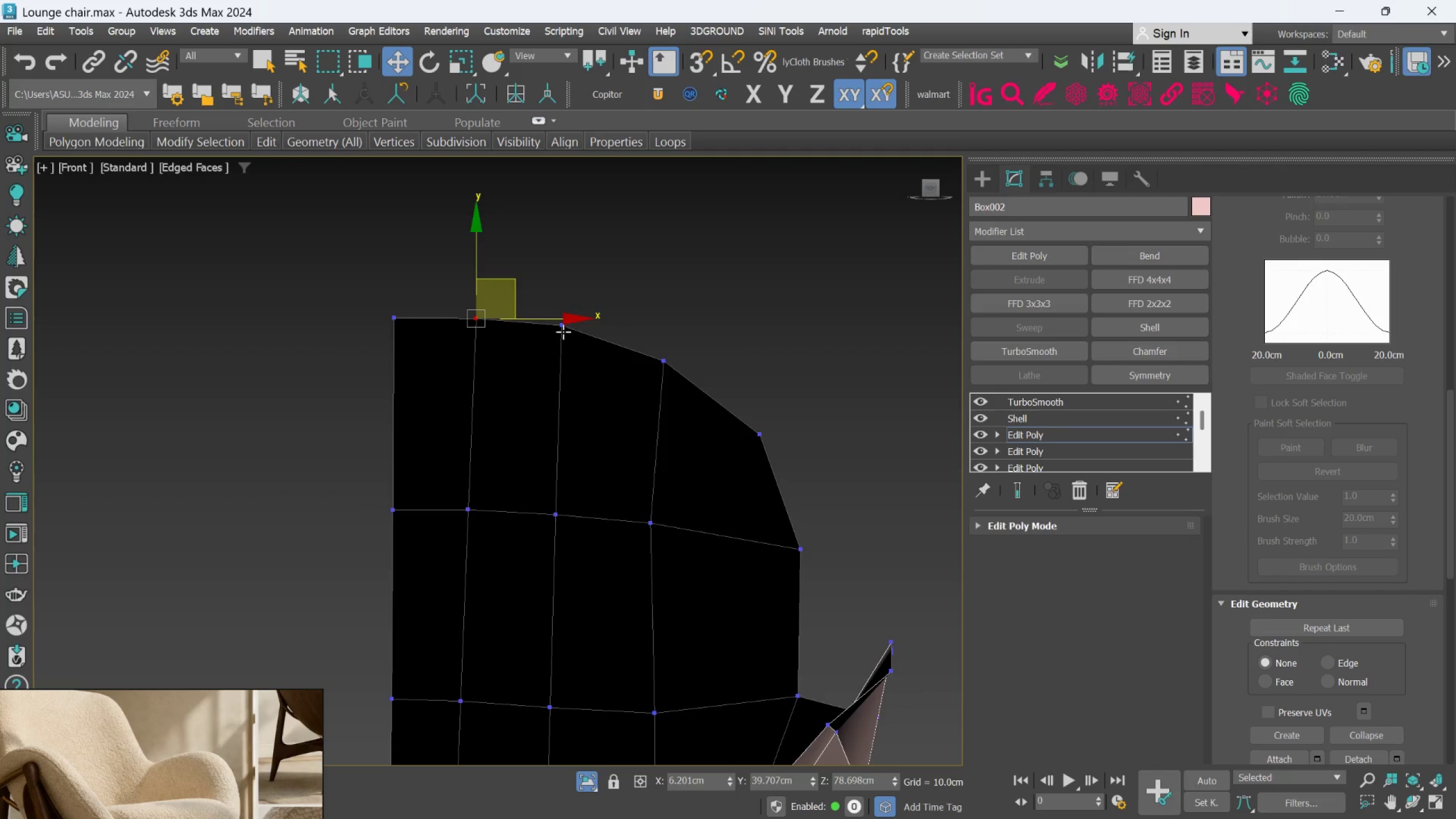 
scroll: coordinate [566, 336], scroll_direction: up, amount: 1.0
 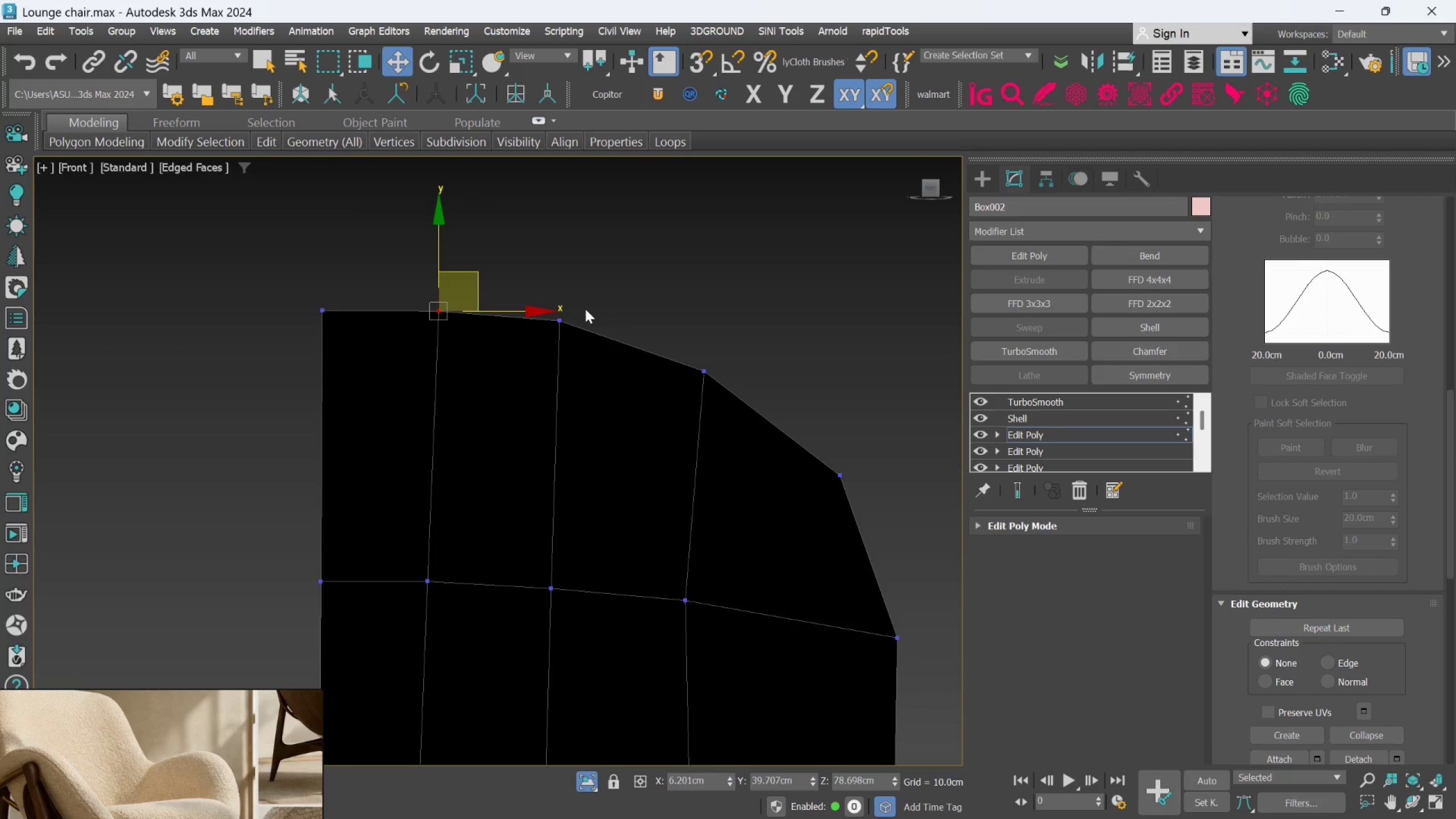 
left_click([618, 303])
 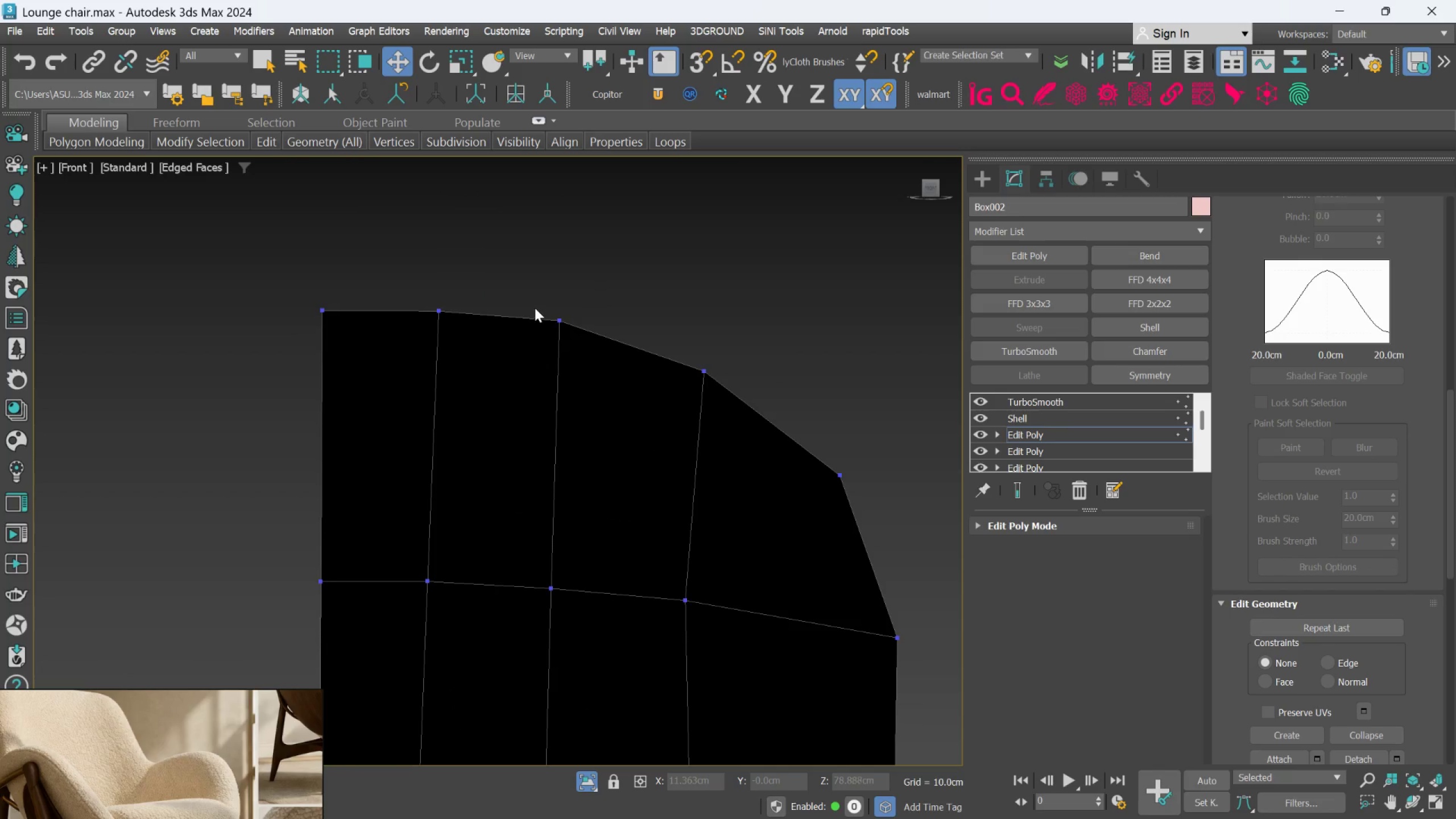 
left_click_drag(start_coordinate=[535, 307], to_coordinate=[582, 343])
 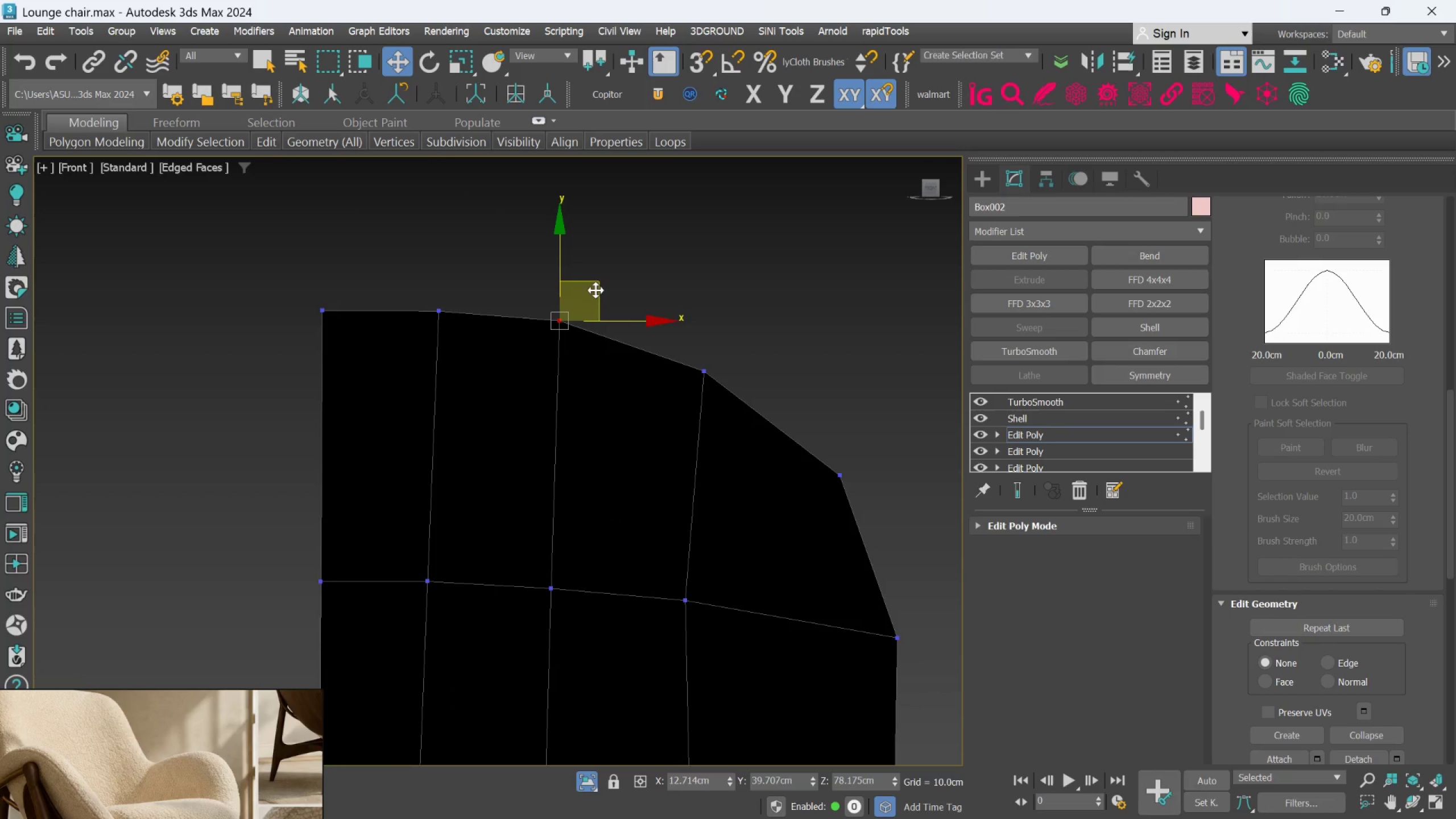 
left_click_drag(start_coordinate=[596, 287], to_coordinate=[598, 293])
 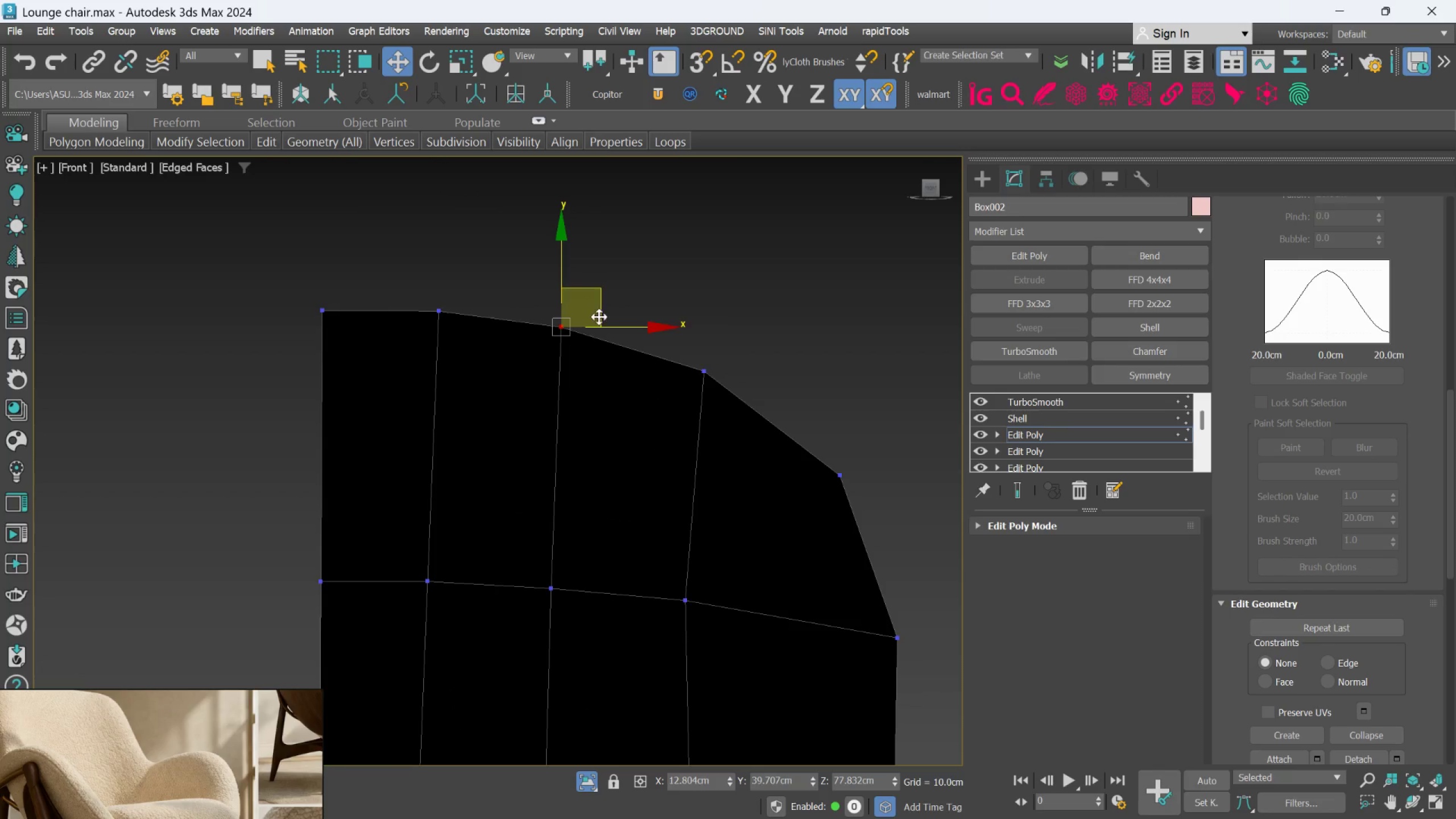 
scroll: coordinate [593, 332], scroll_direction: down, amount: 3.0
 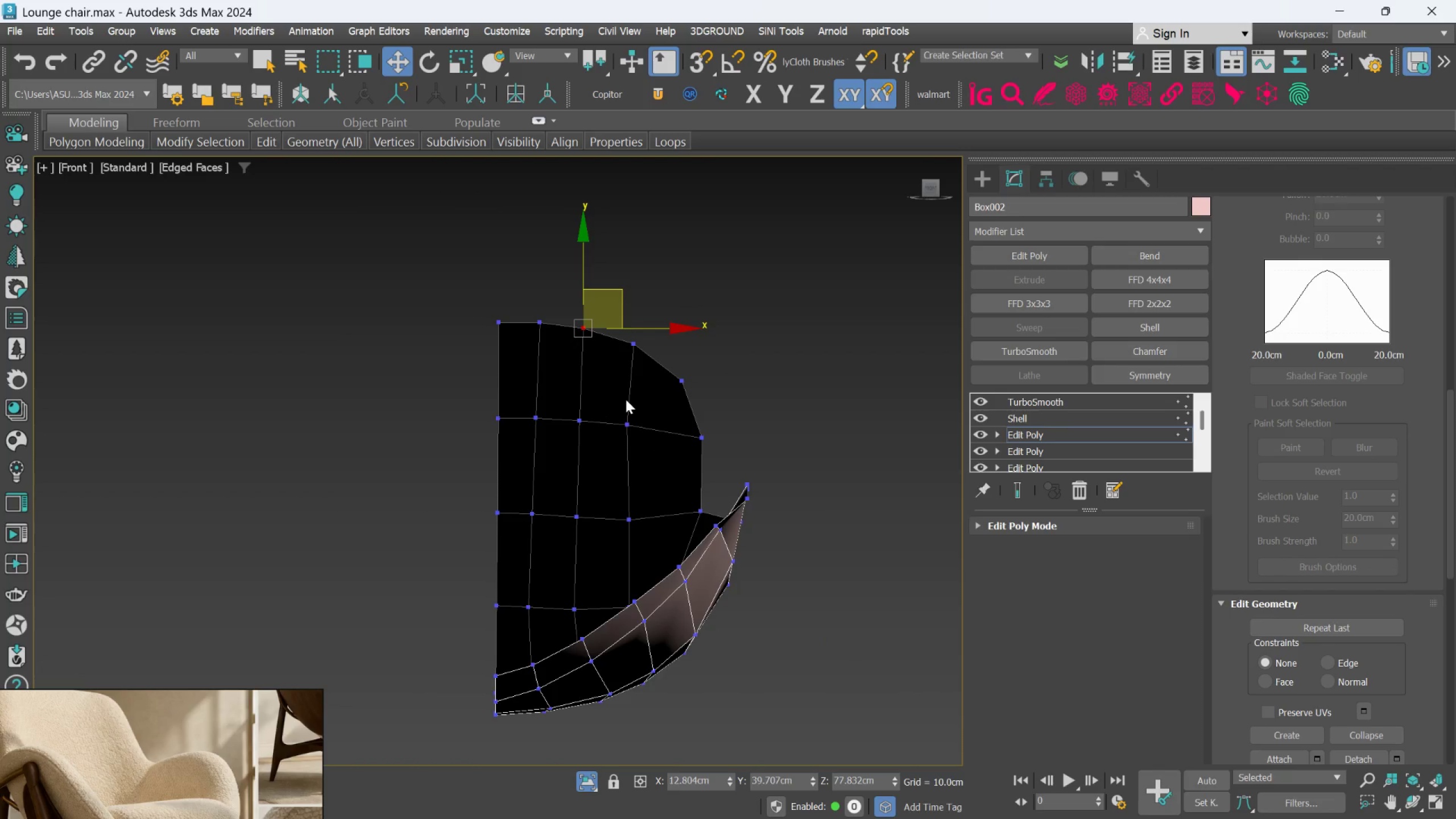 
scroll: coordinate [535, 312], scroll_direction: up, amount: 2.0
 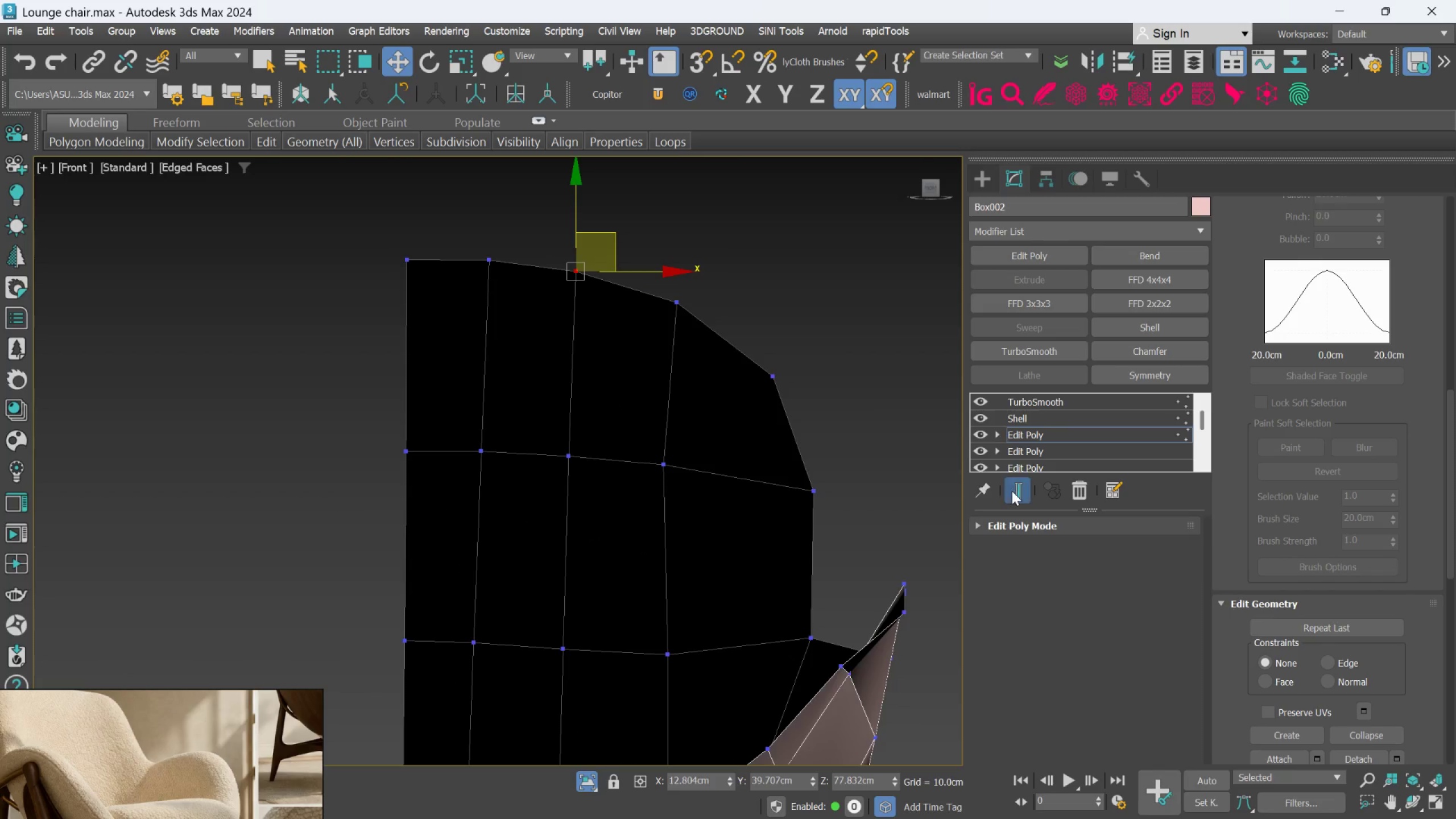 
left_click([1012, 491])
 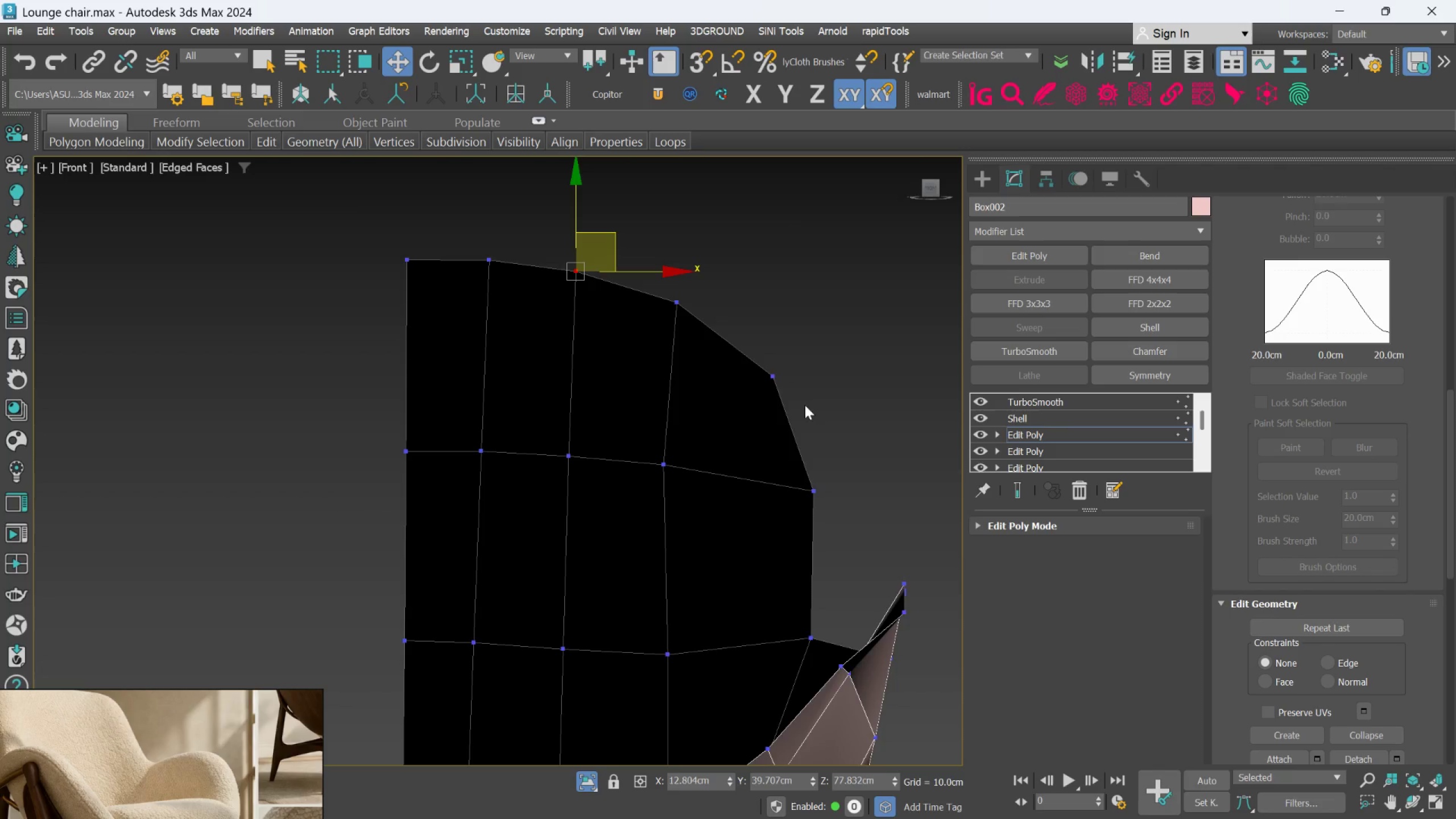 
scroll: coordinate [764, 381], scroll_direction: down, amount: 2.0
 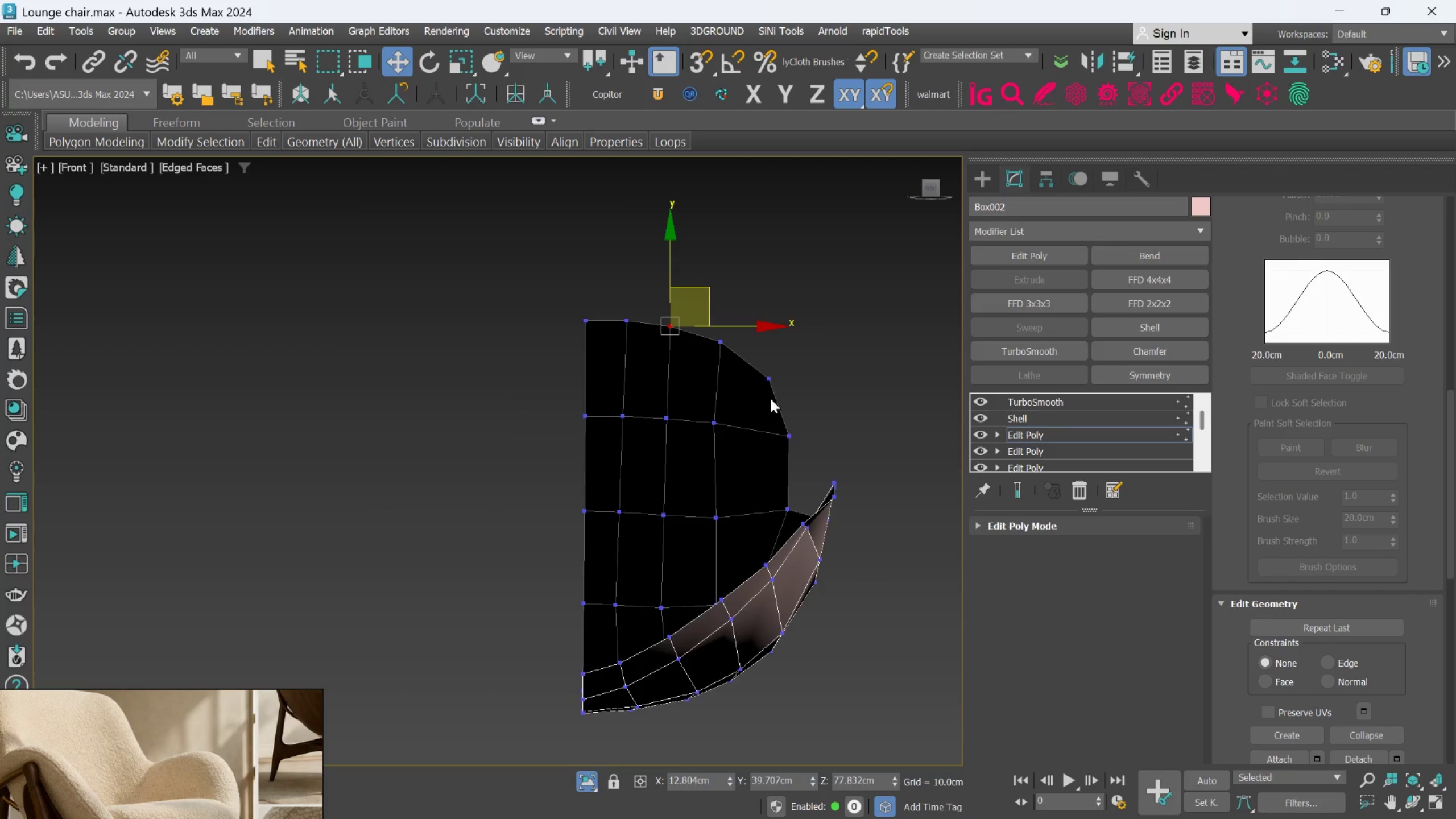 
scroll: coordinate [834, 489], scroll_direction: up, amount: 1.0
 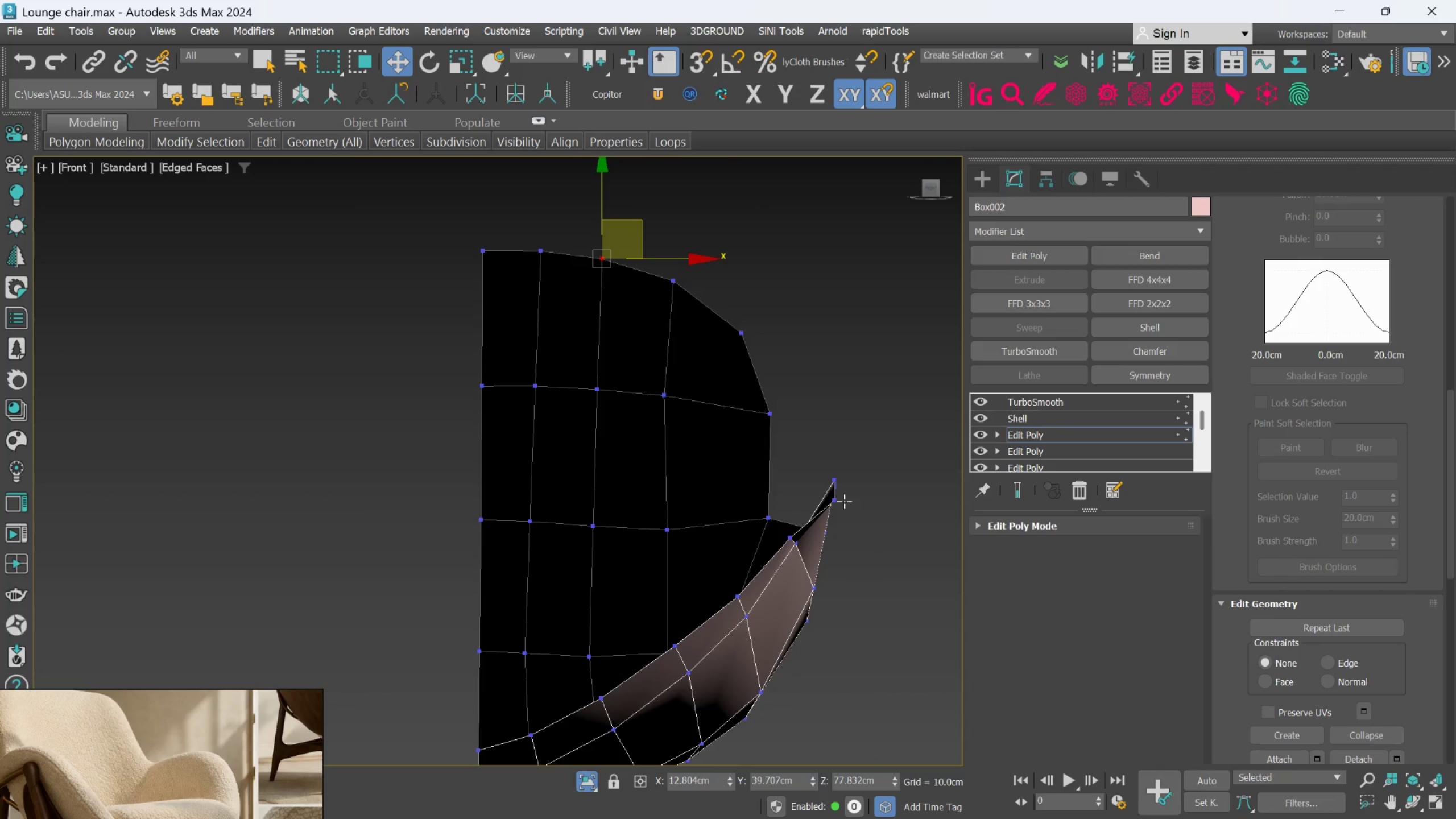 
hold_key(key=AltLeft, duration=0.48)
 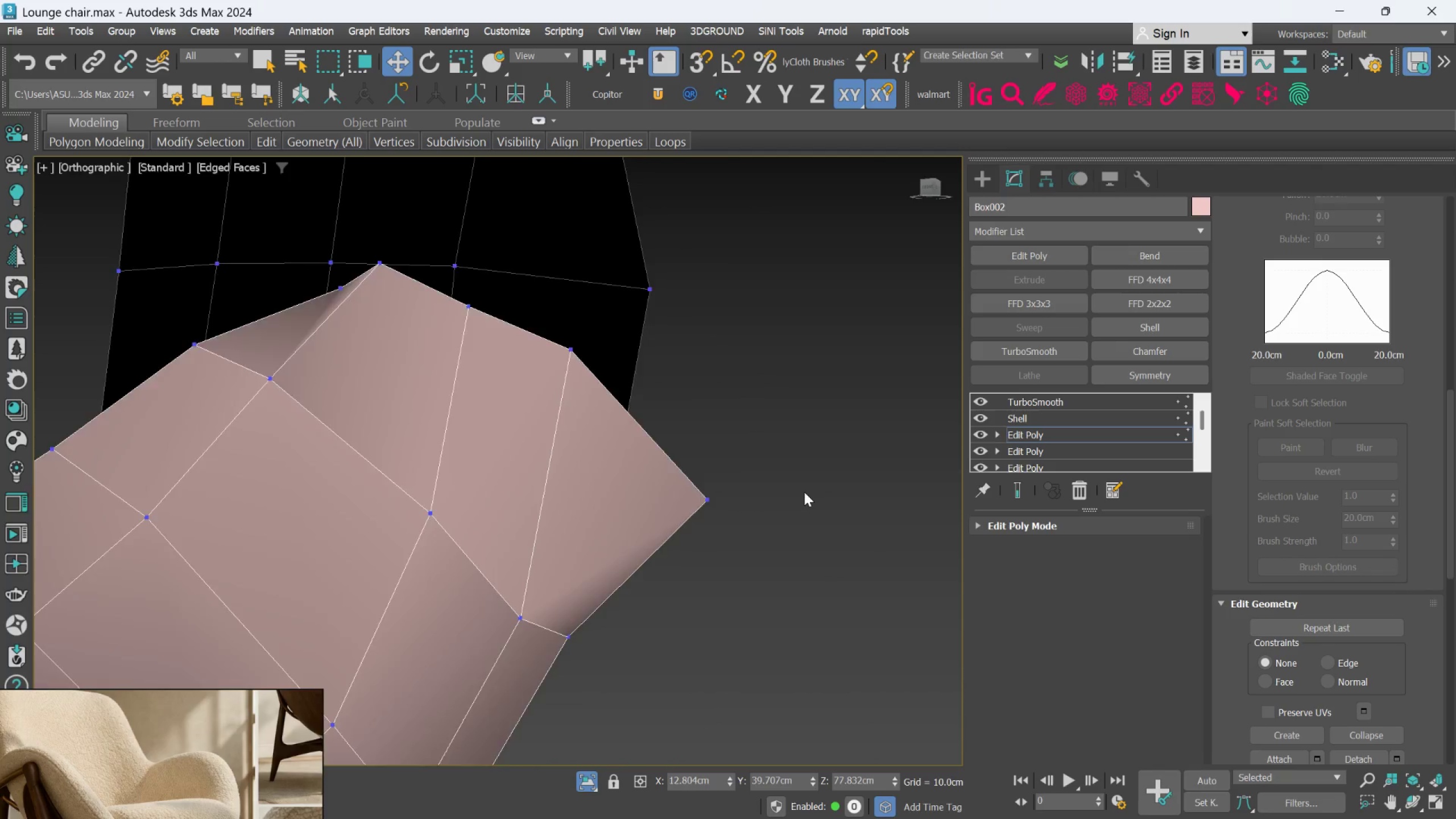 
scroll: coordinate [840, 504], scroll_direction: up, amount: 2.0
 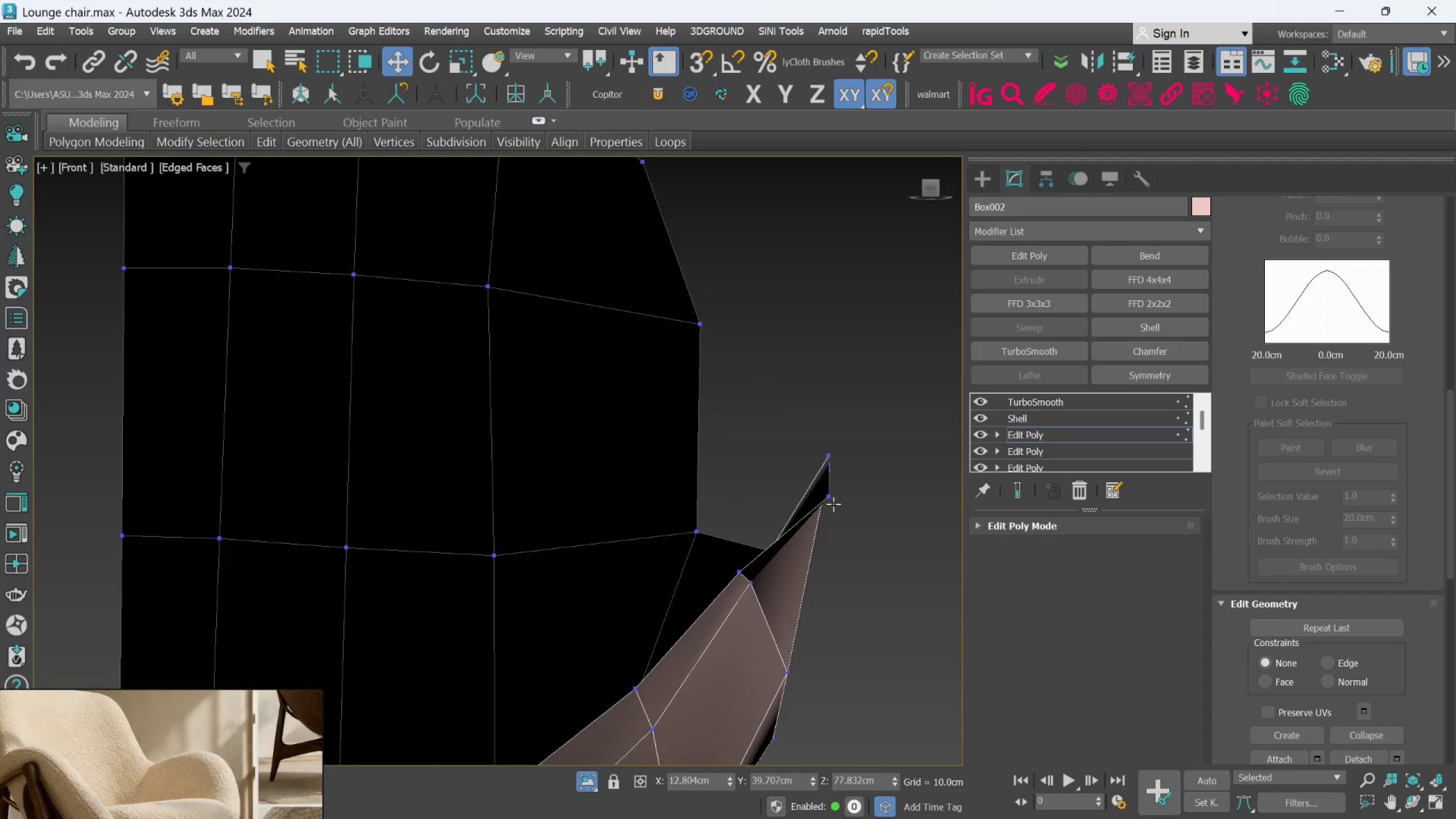 
scroll: coordinate [804, 492], scroll_direction: down, amount: 1.0
 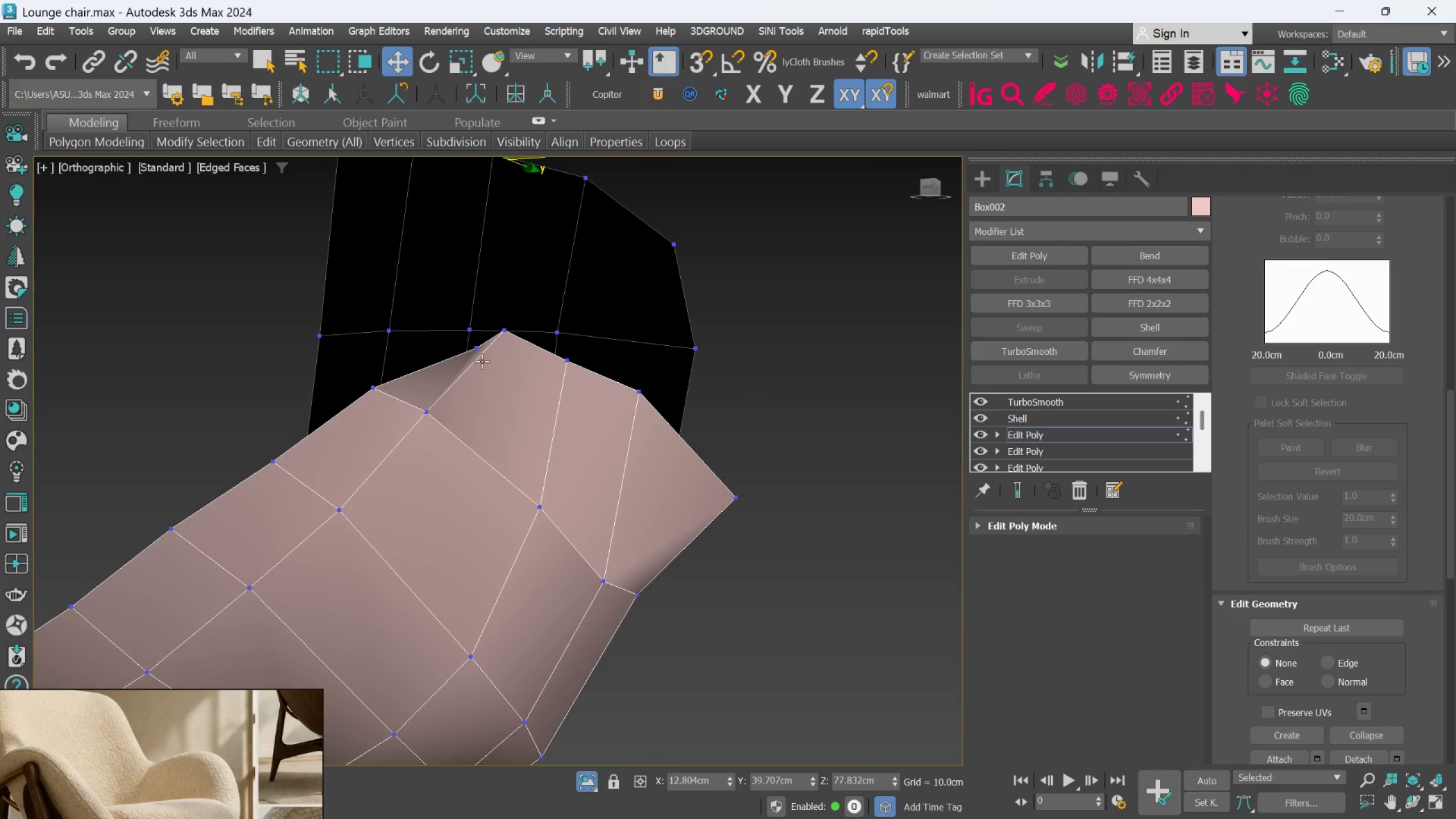 
left_click([473, 348])
 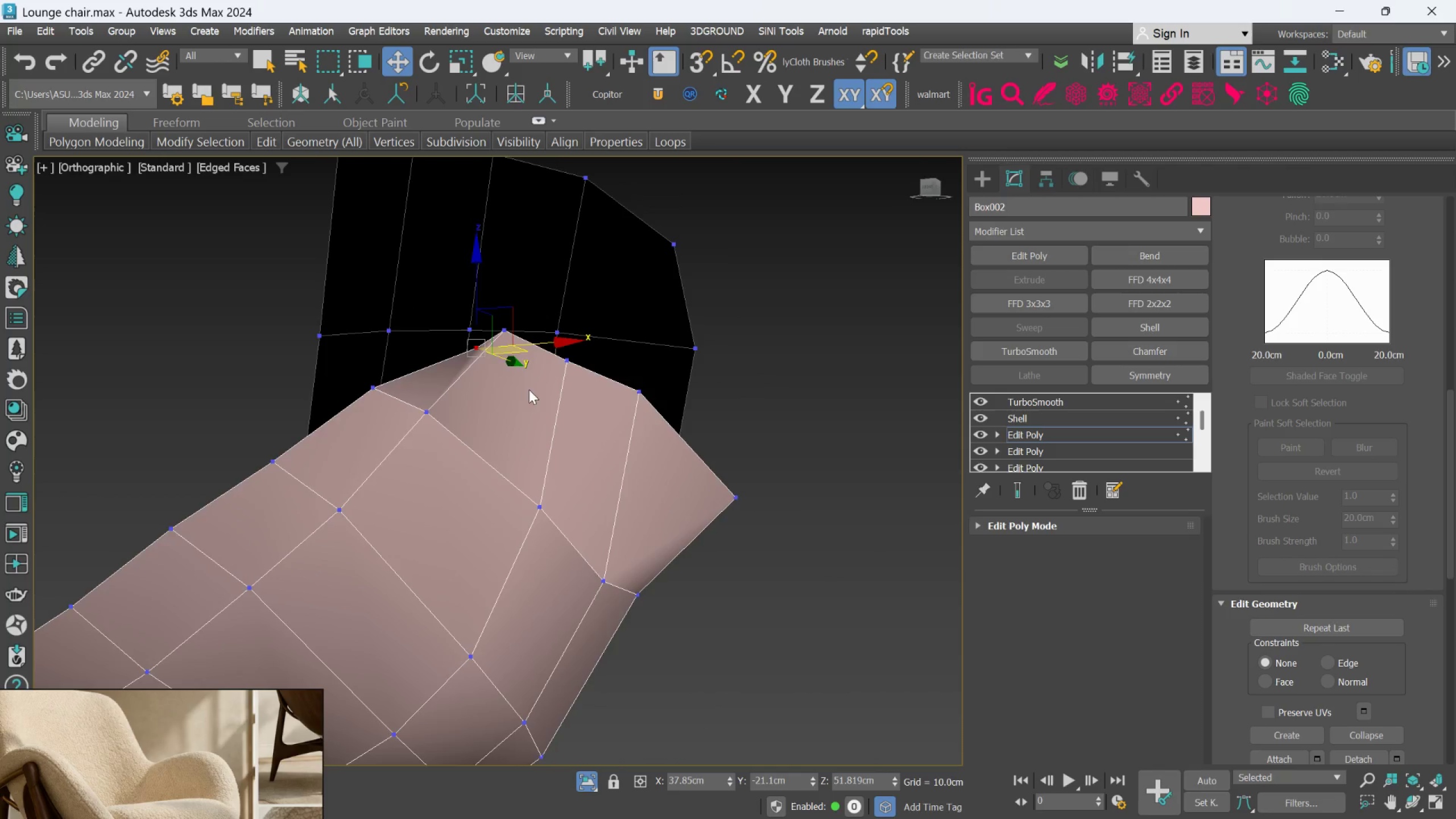 
hold_key(key=AltLeft, duration=0.45)
 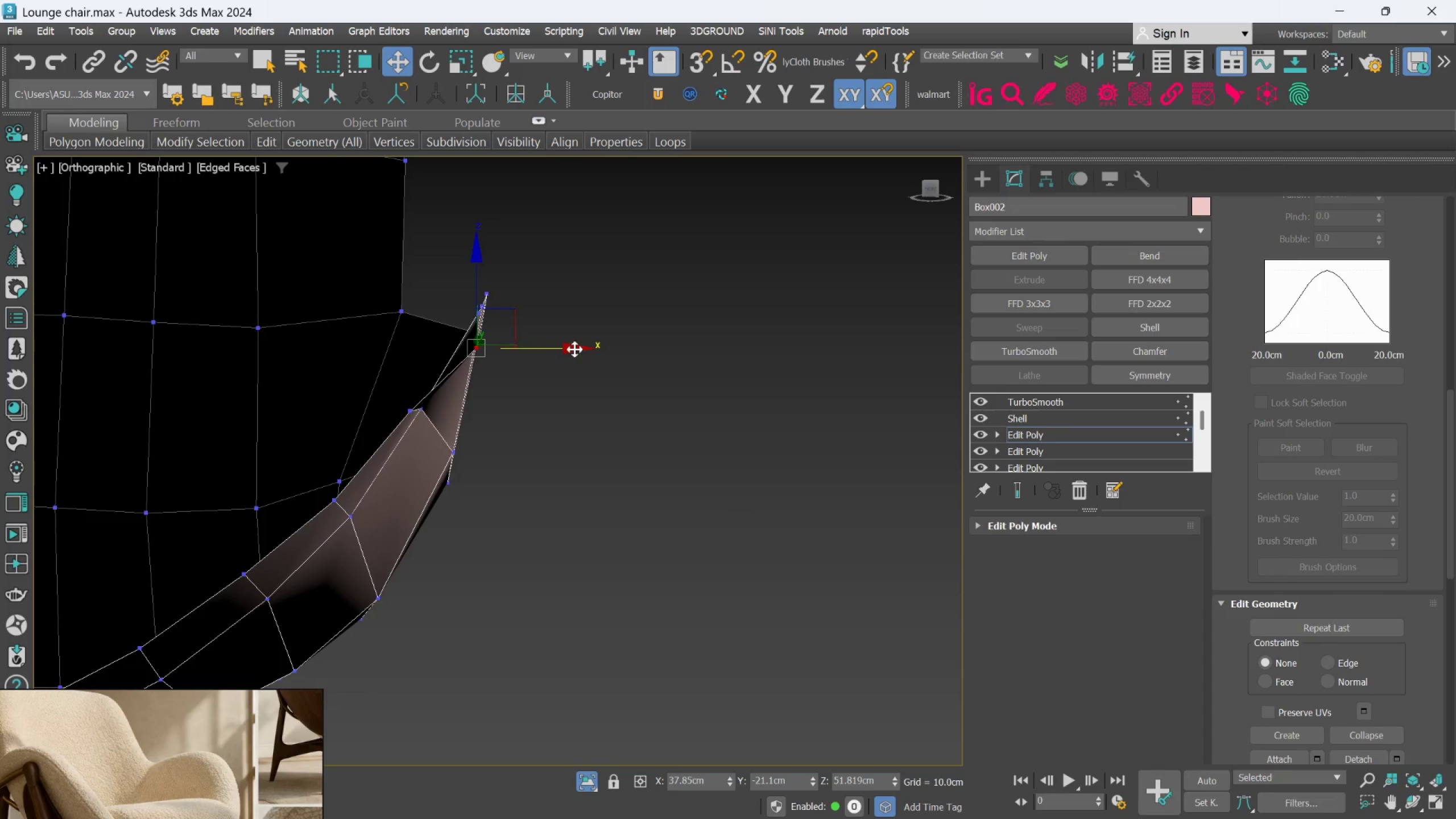 
left_click_drag(start_coordinate=[575, 348], to_coordinate=[544, 340])
 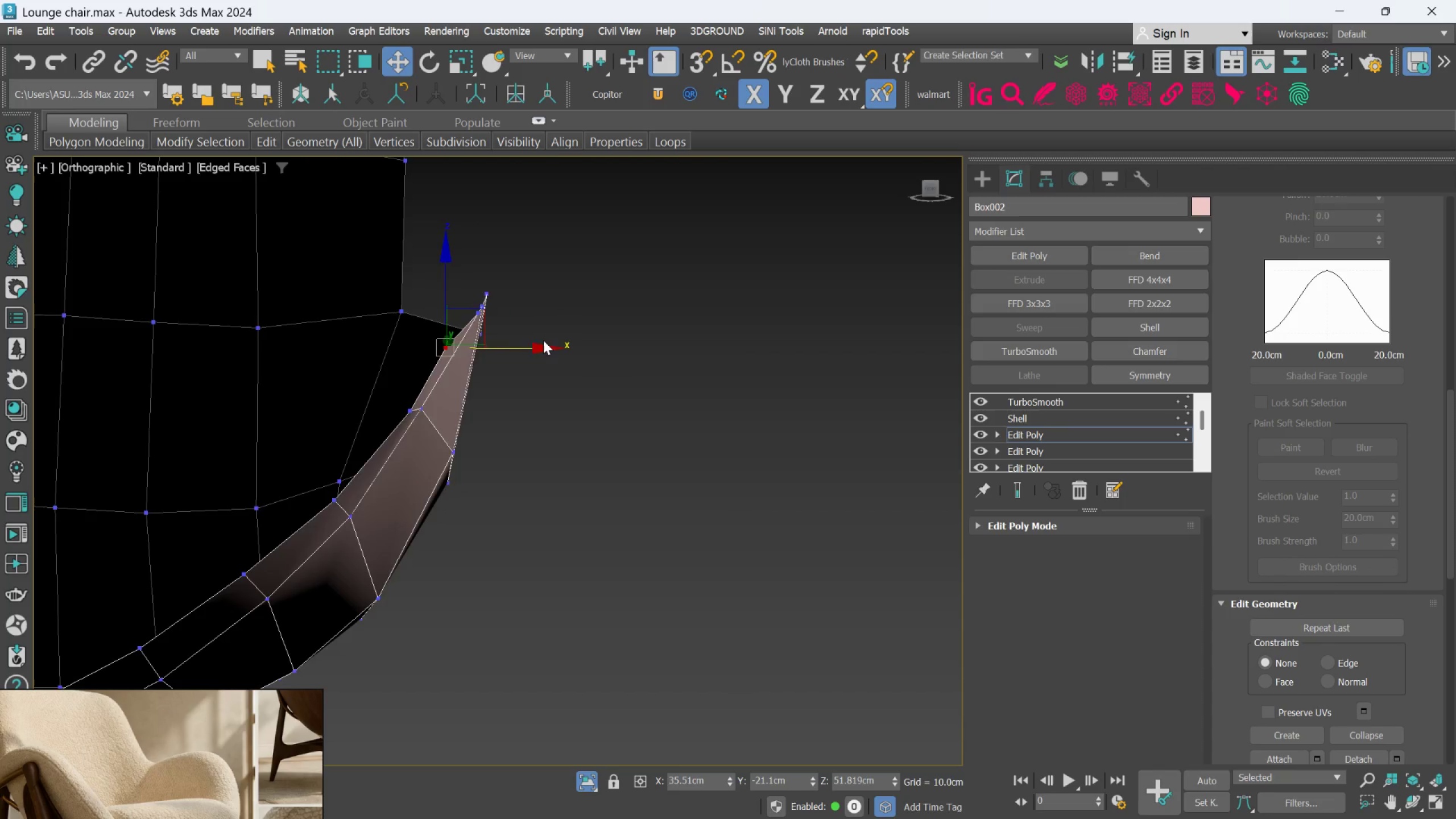 
hold_key(key=AltLeft, duration=1.56)
 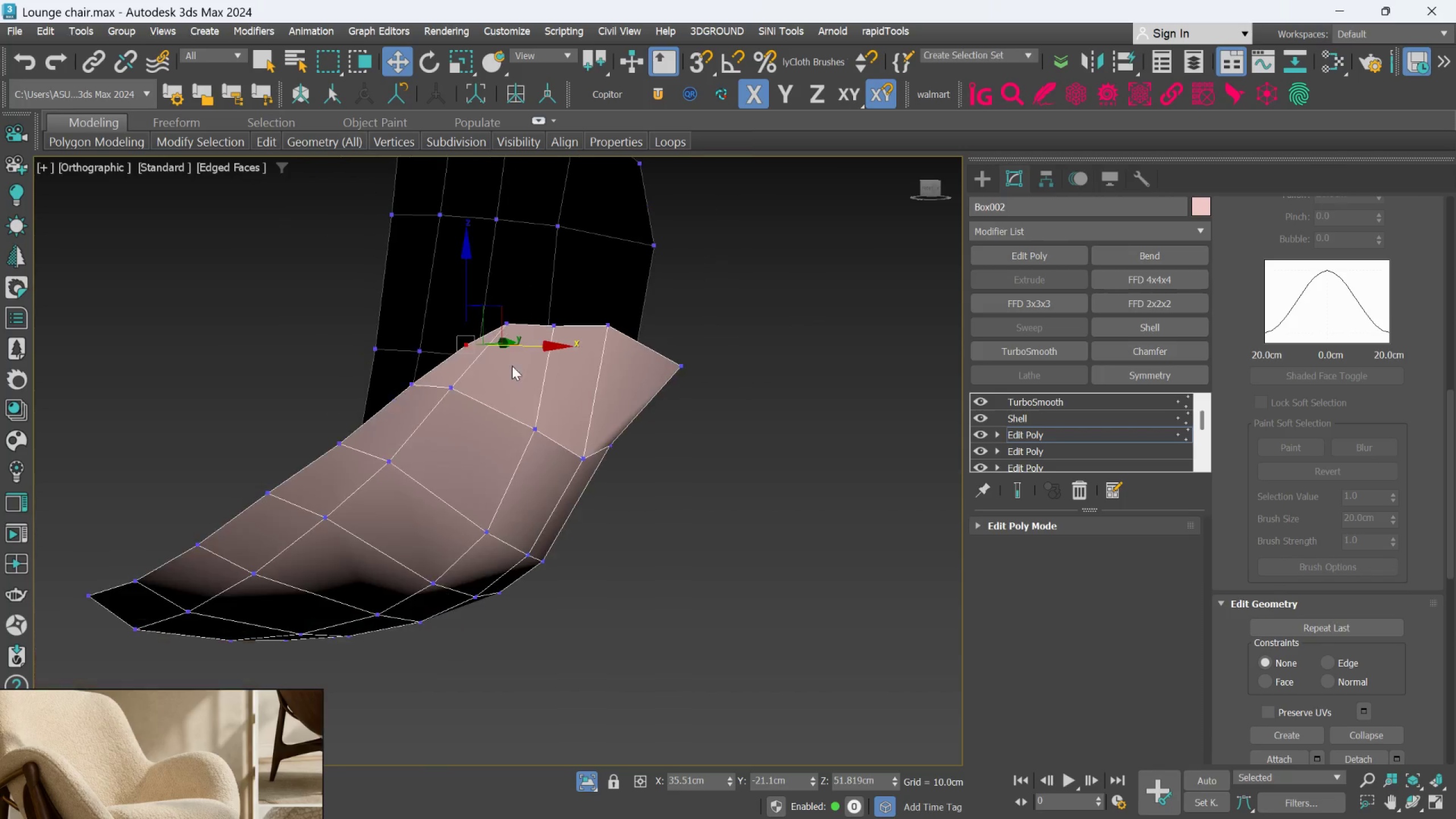 
hold_key(key=AltLeft, duration=0.36)
 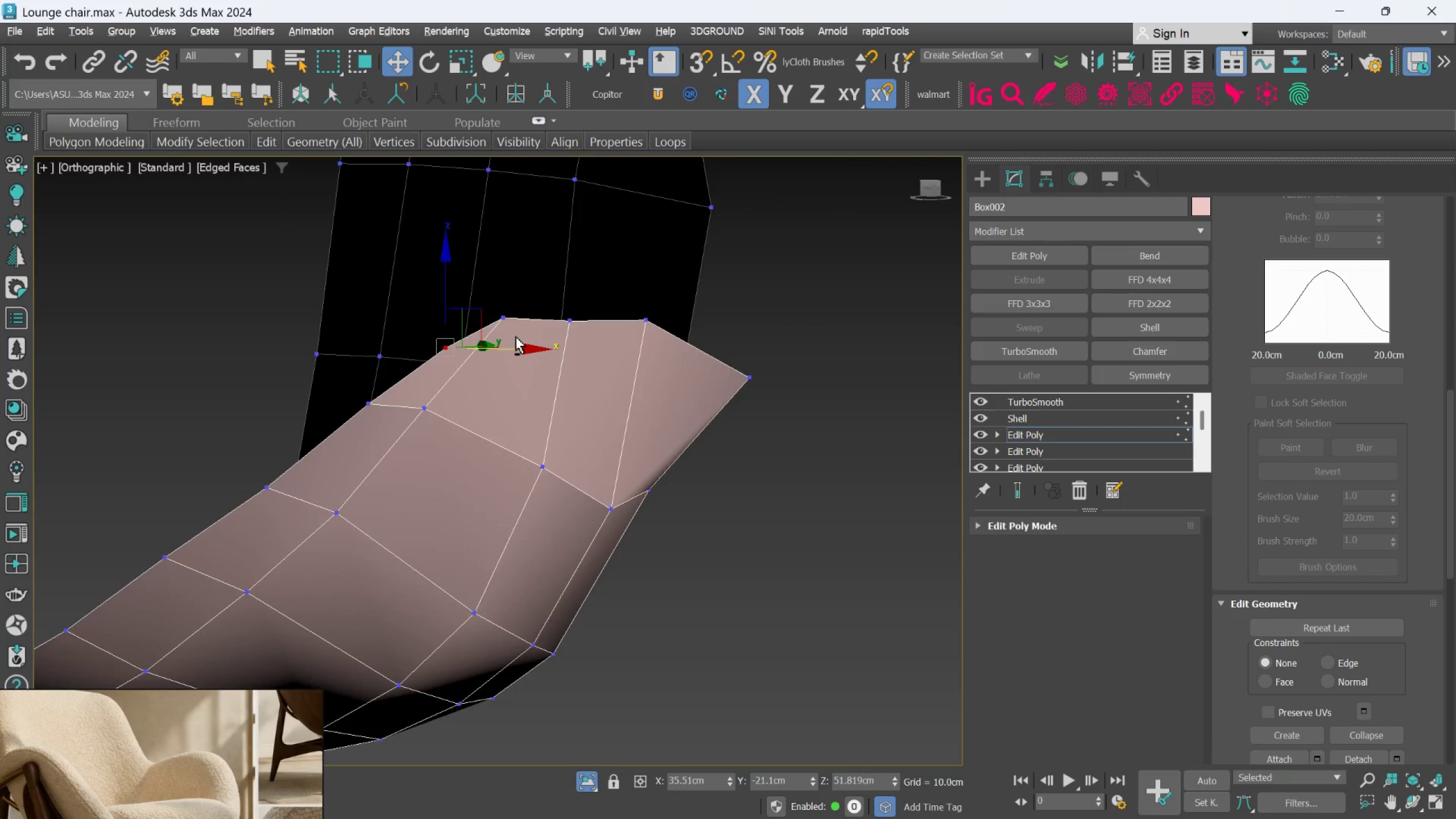 
scroll: coordinate [516, 337], scroll_direction: down, amount: 1.0
 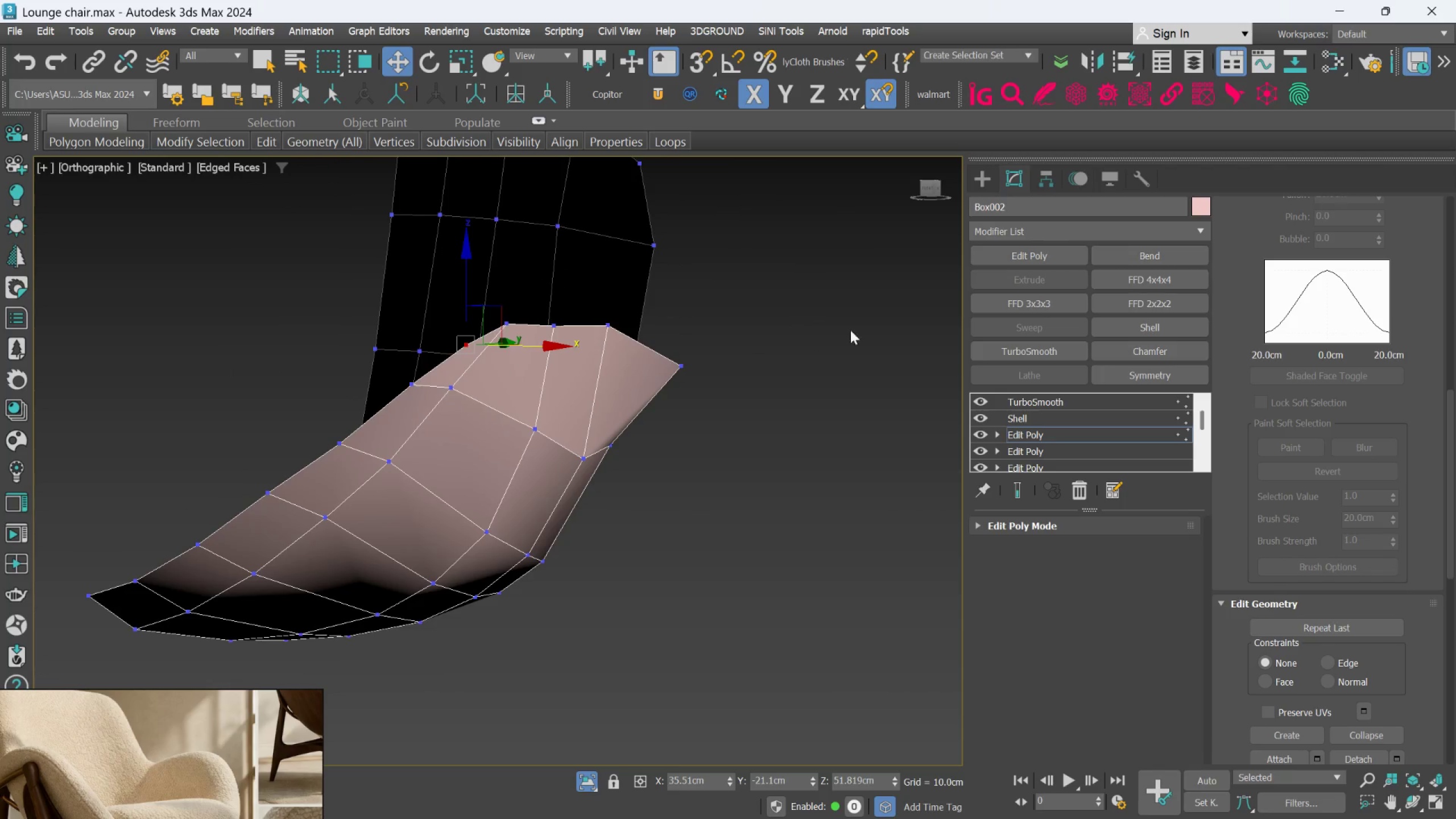 
hold_key(key=AltLeft, duration=0.92)
 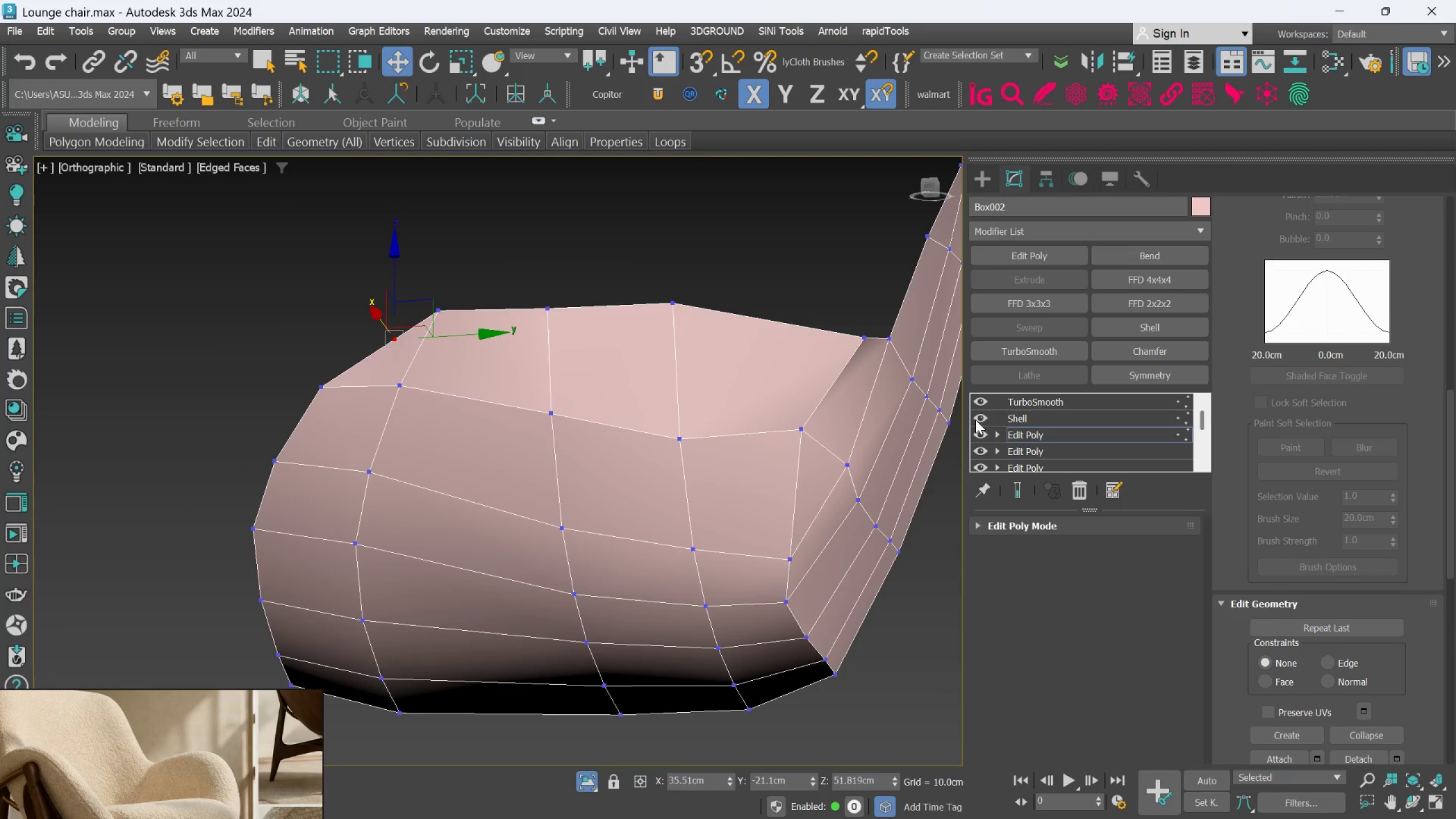 
key(2)
 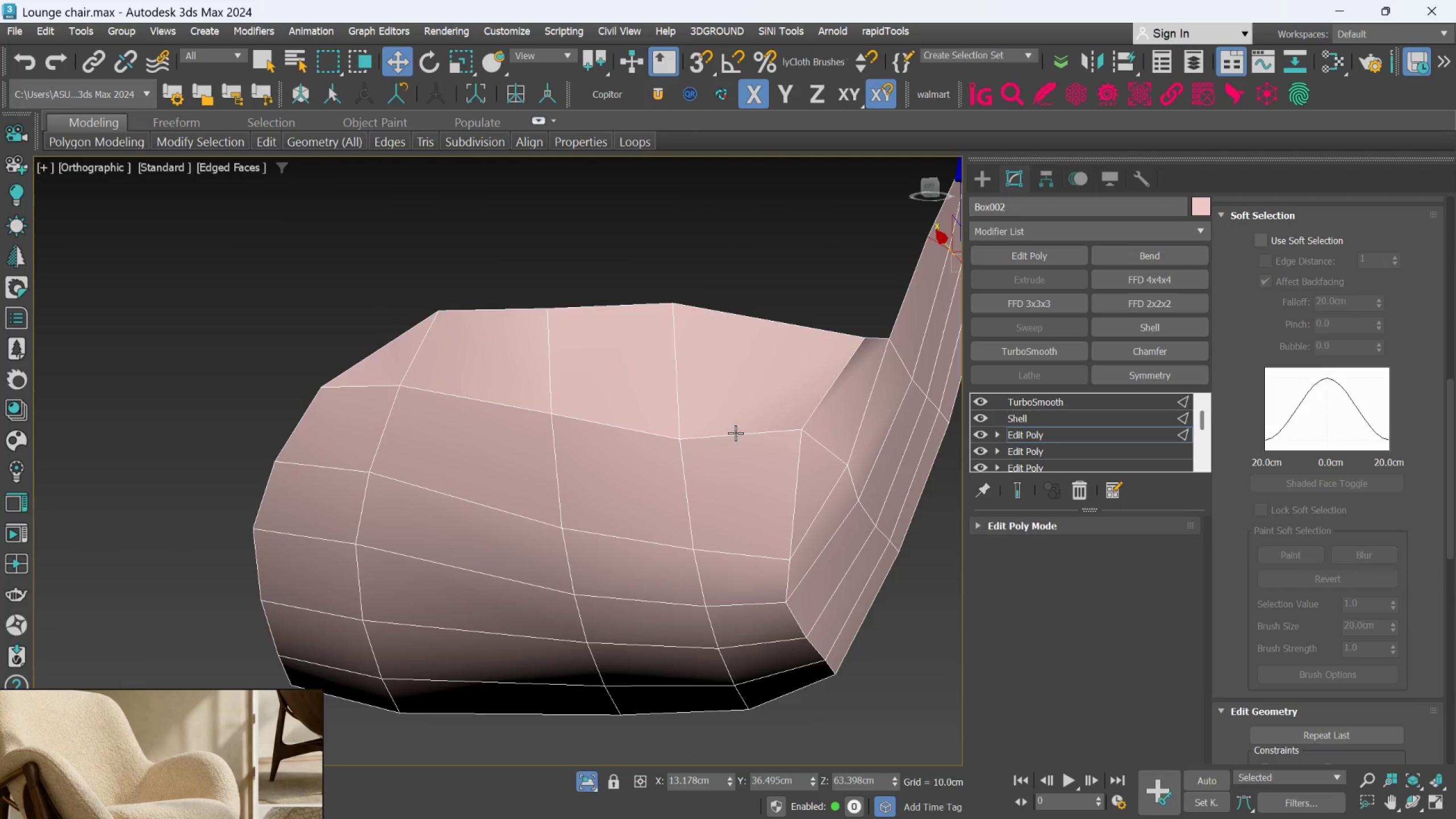 
double_click([735, 433])
 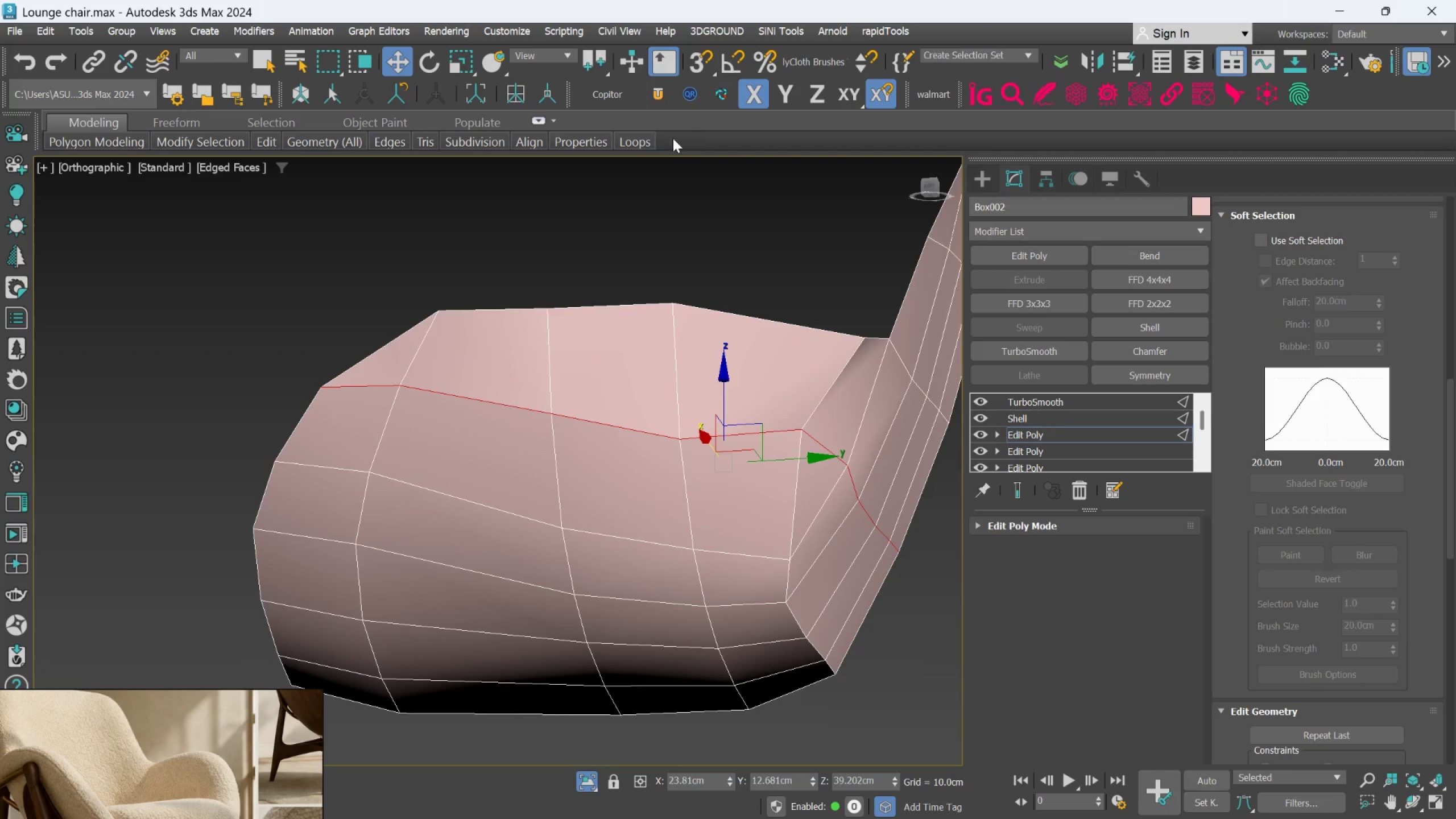 
left_click([646, 142])
 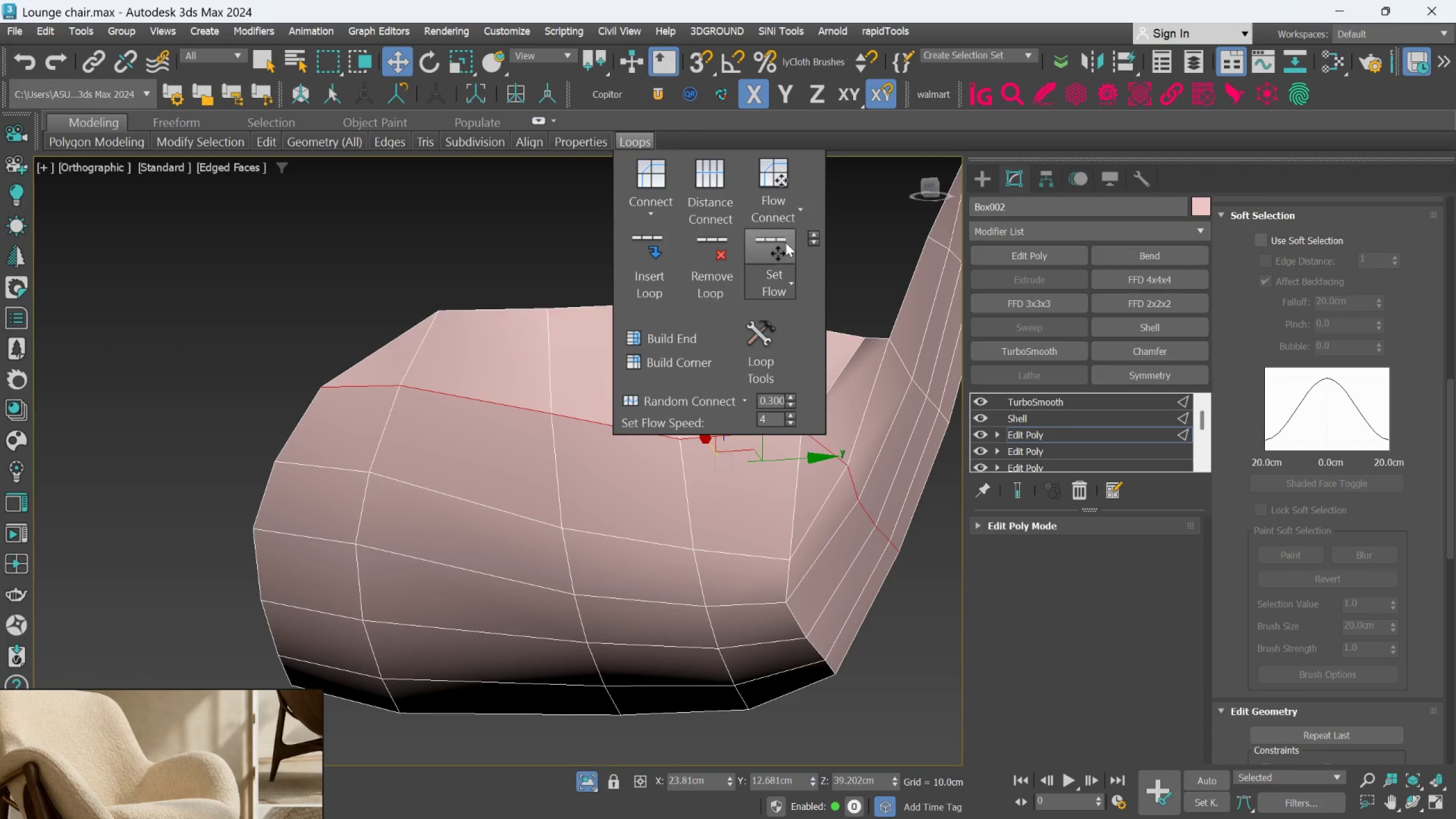 
left_click([775, 248])
 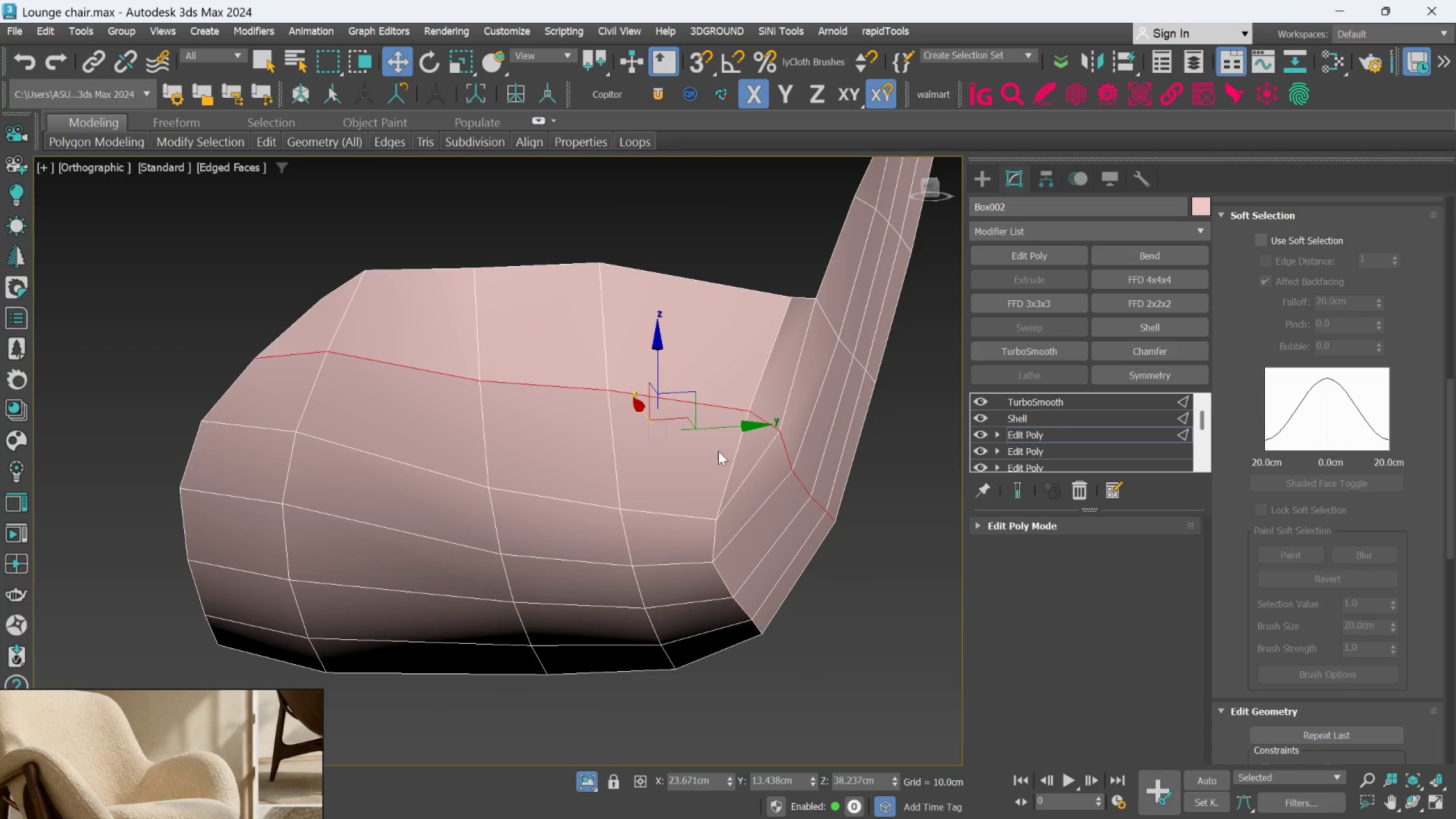 
scroll: coordinate [466, 328], scroll_direction: down, amount: 1.0
 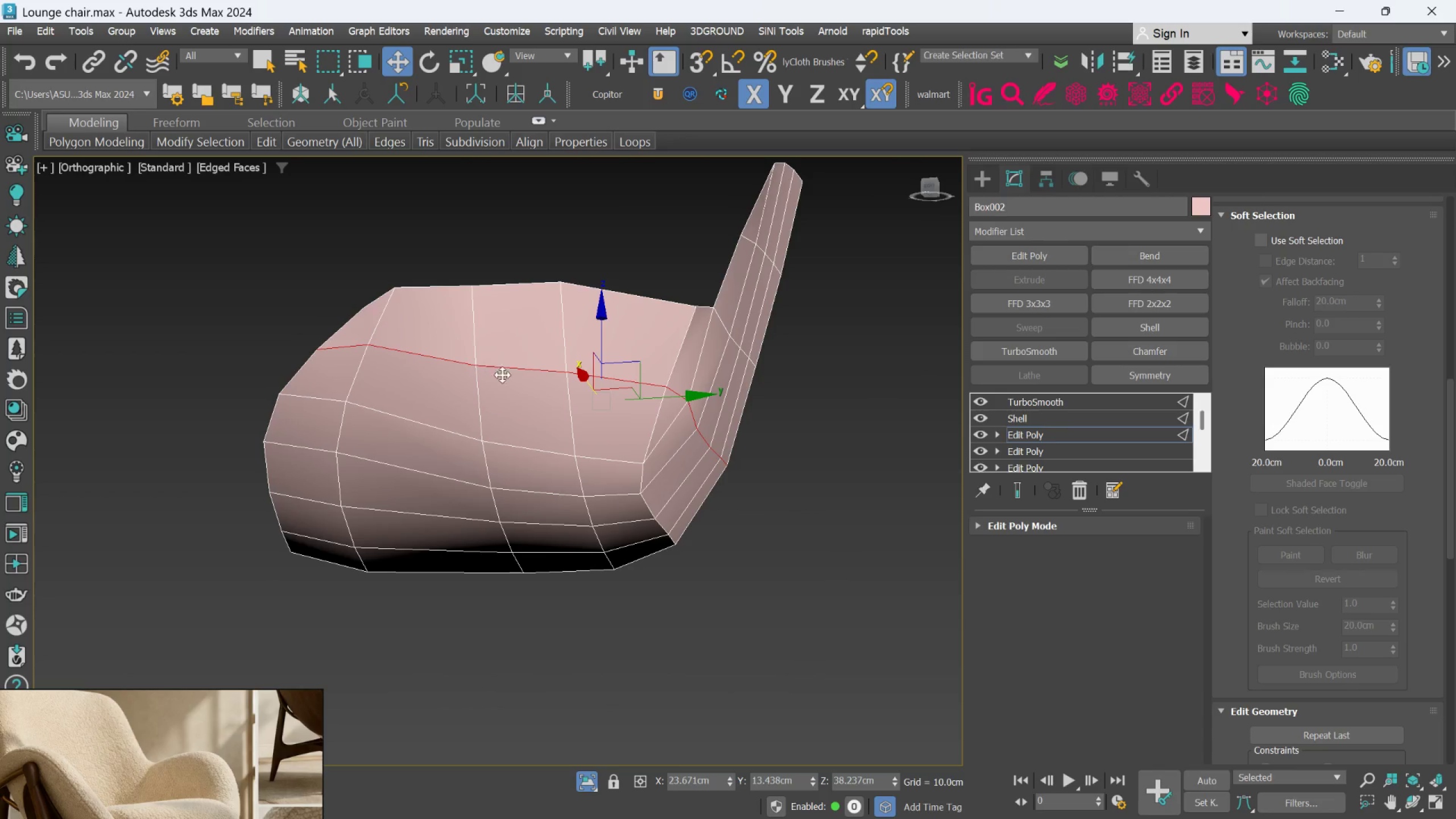 
hold_key(key=AltLeft, duration=1.36)
 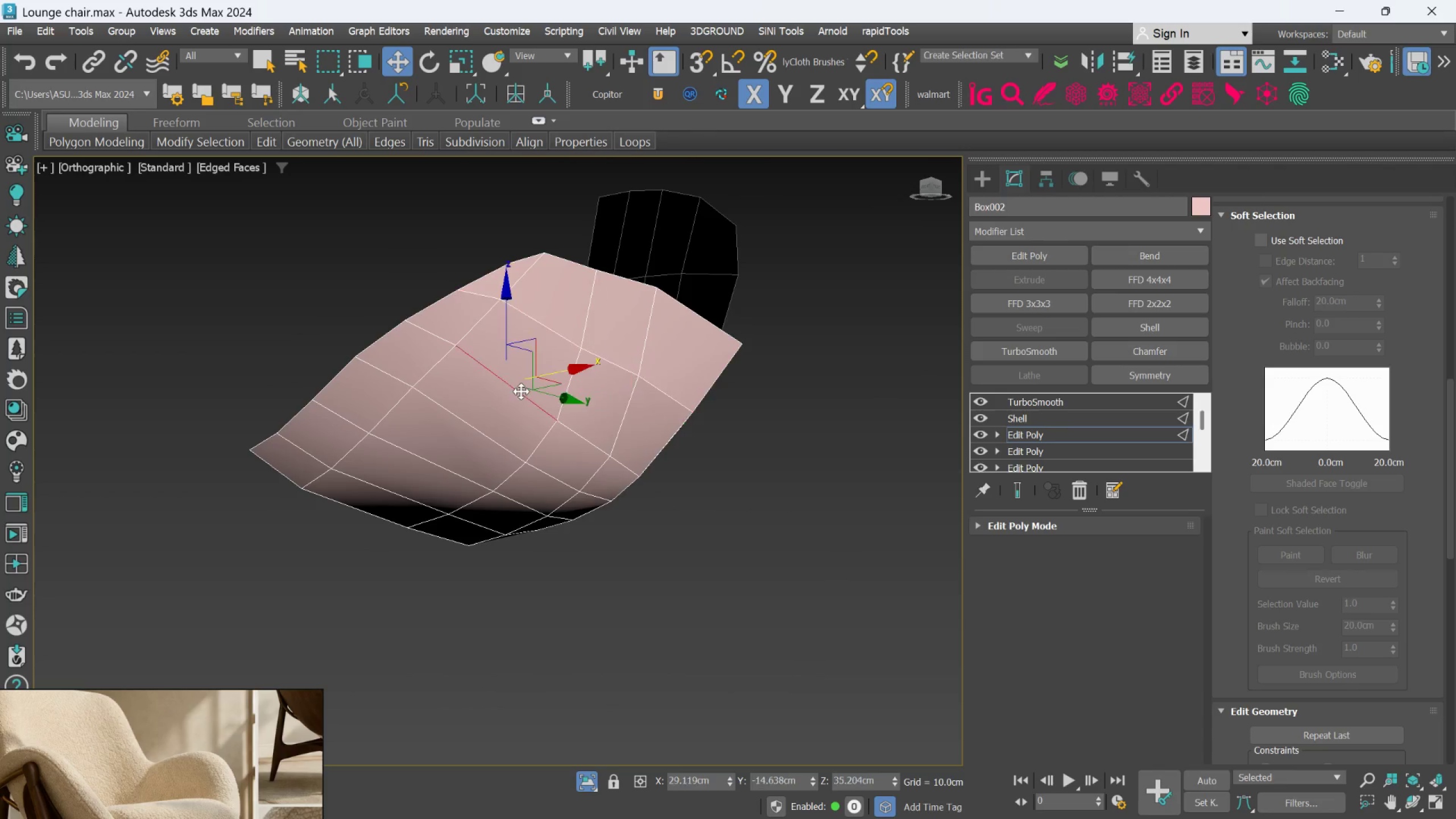 
double_click([521, 391])
 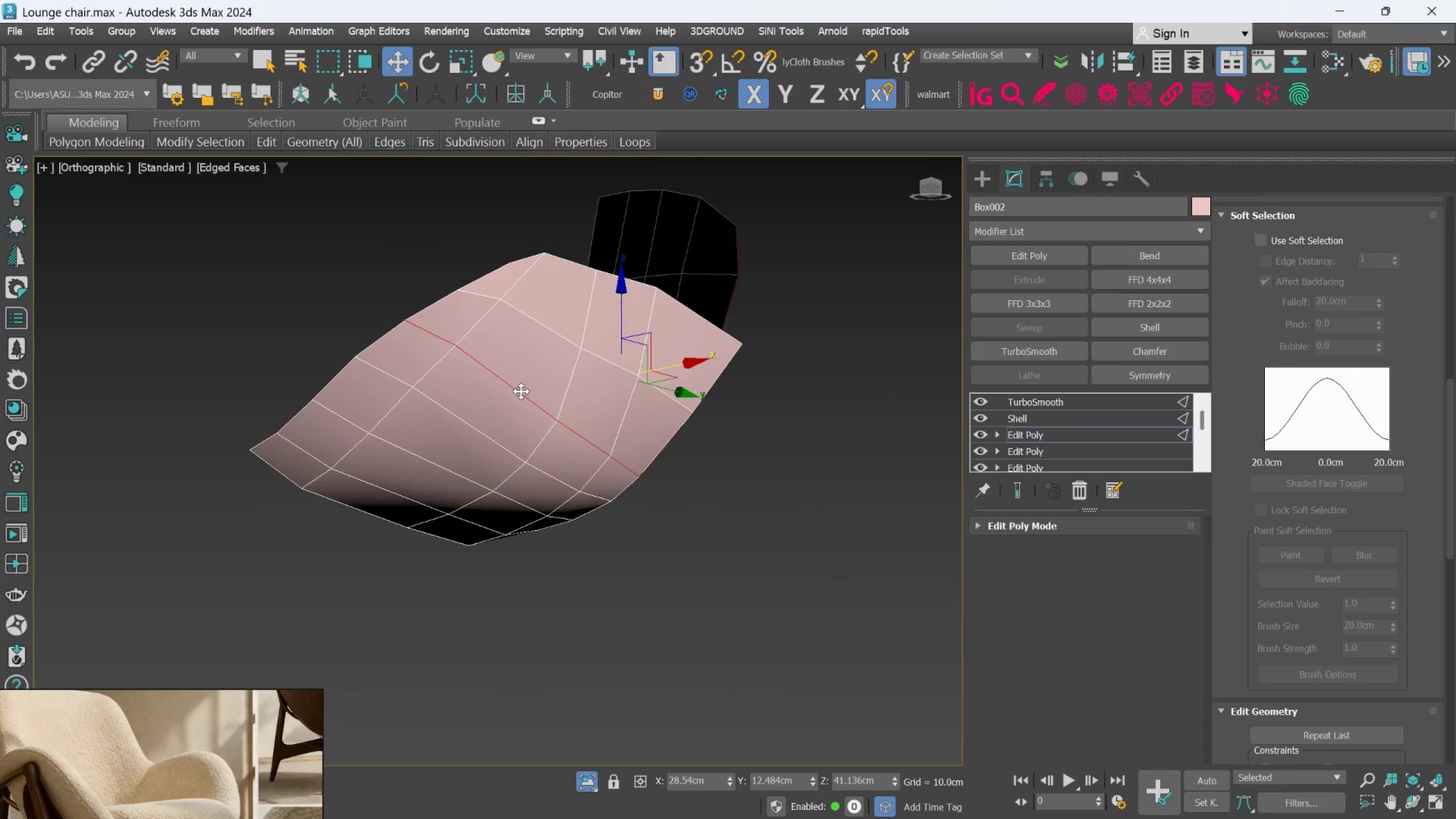 
hold_key(key=AltLeft, duration=0.98)
 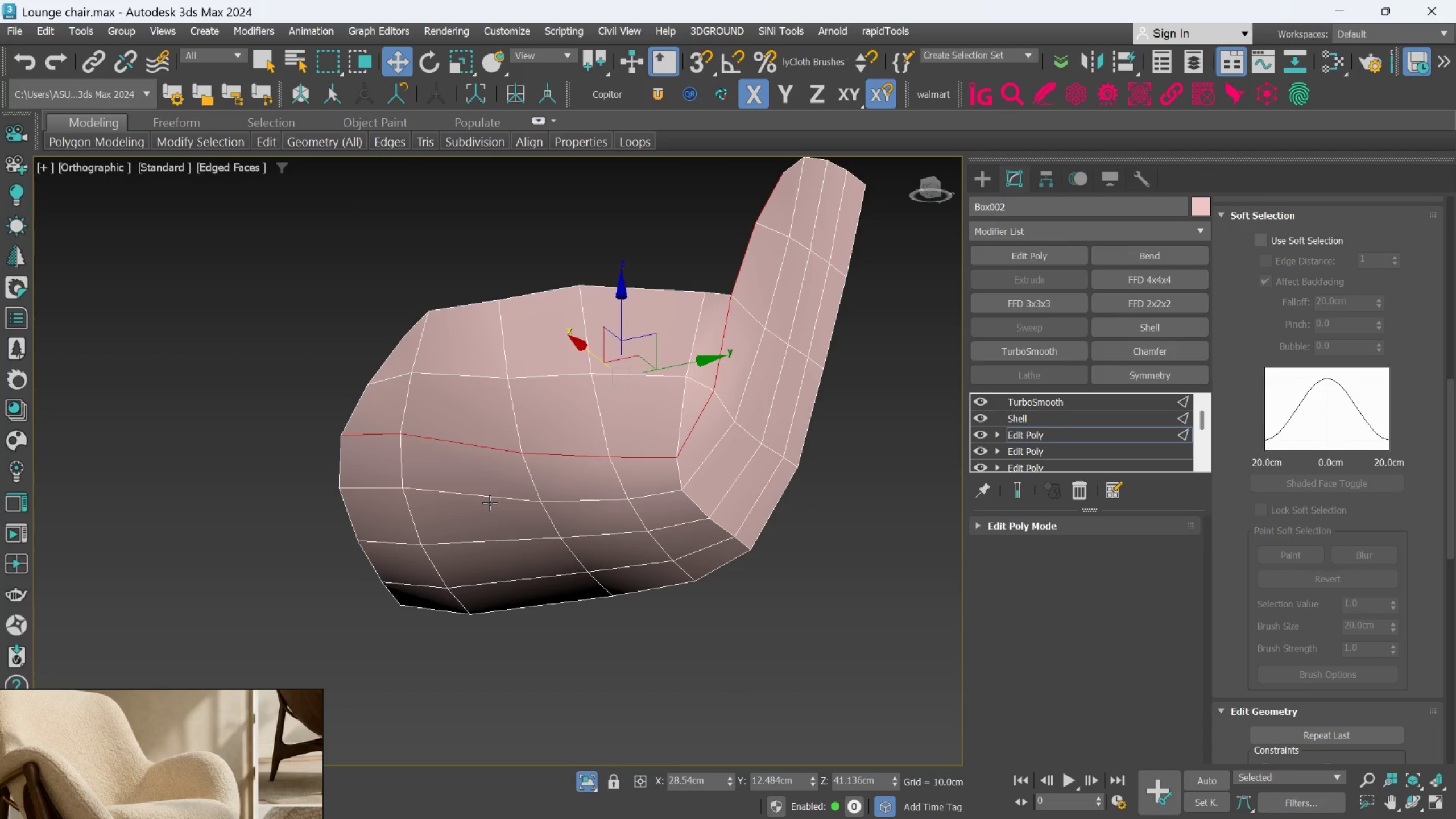 
double_click([489, 503])
 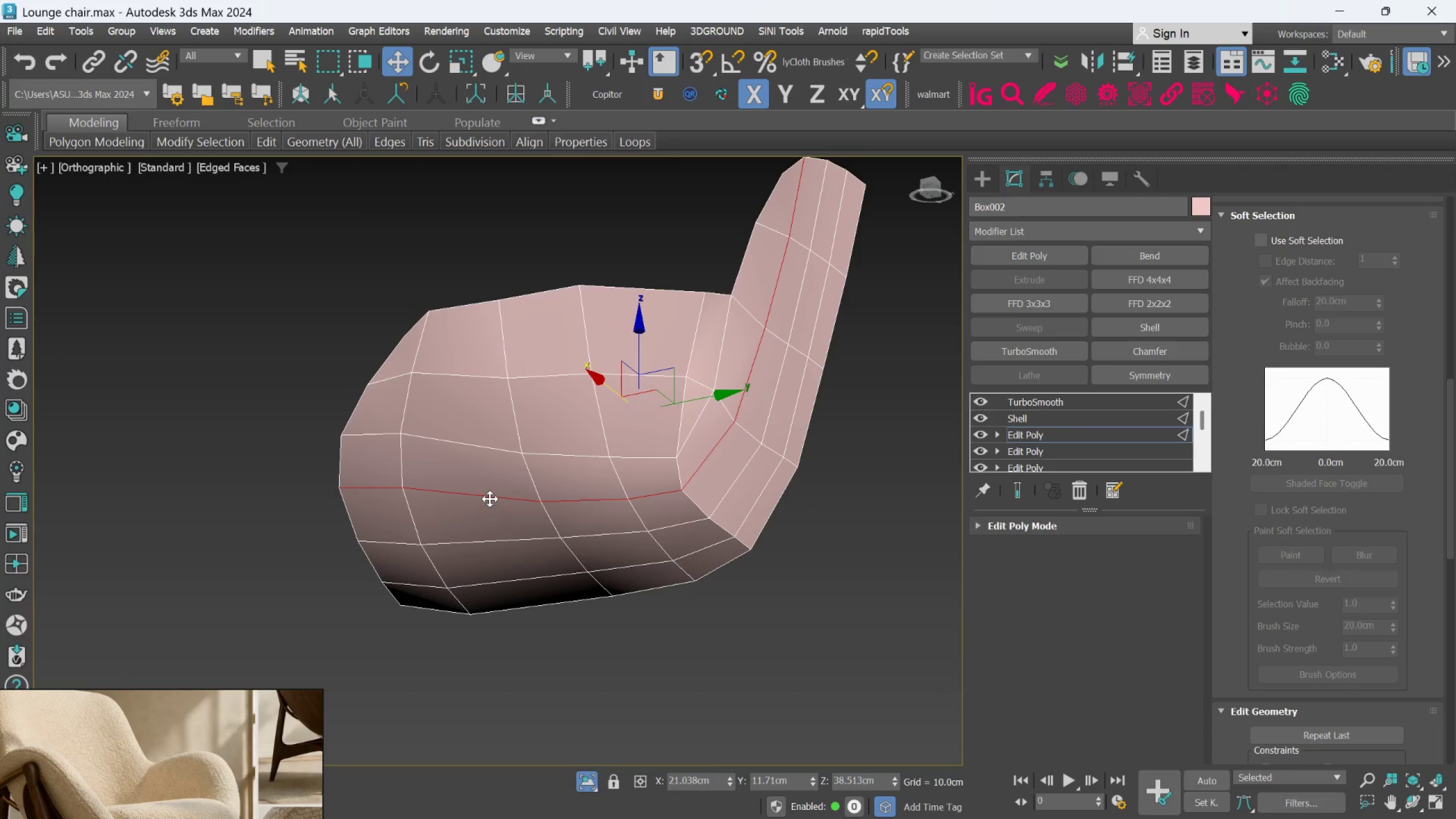 
hold_key(key=AltLeft, duration=1.5)
 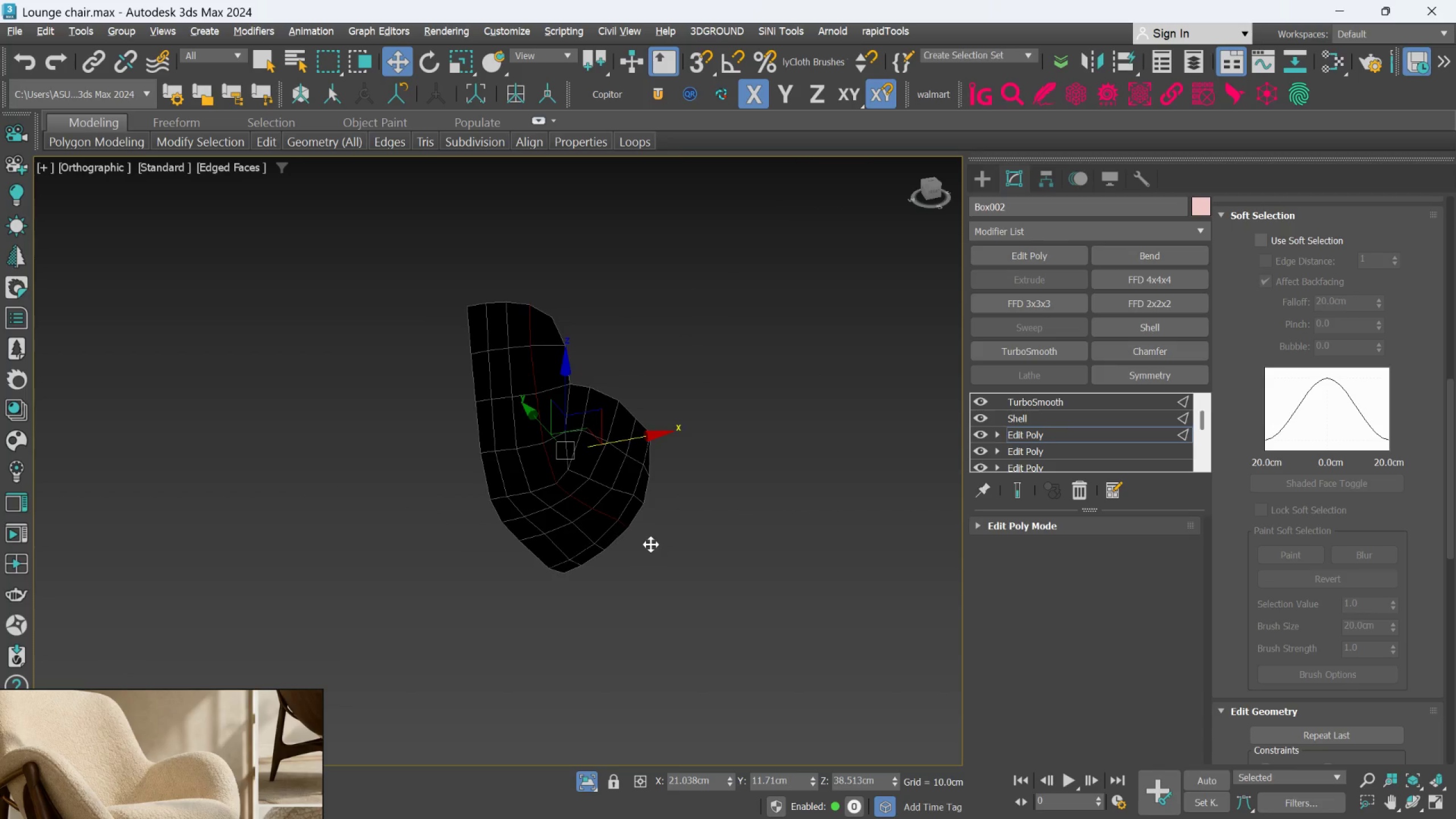 
scroll: coordinate [493, 489], scroll_direction: down, amount: 2.0
 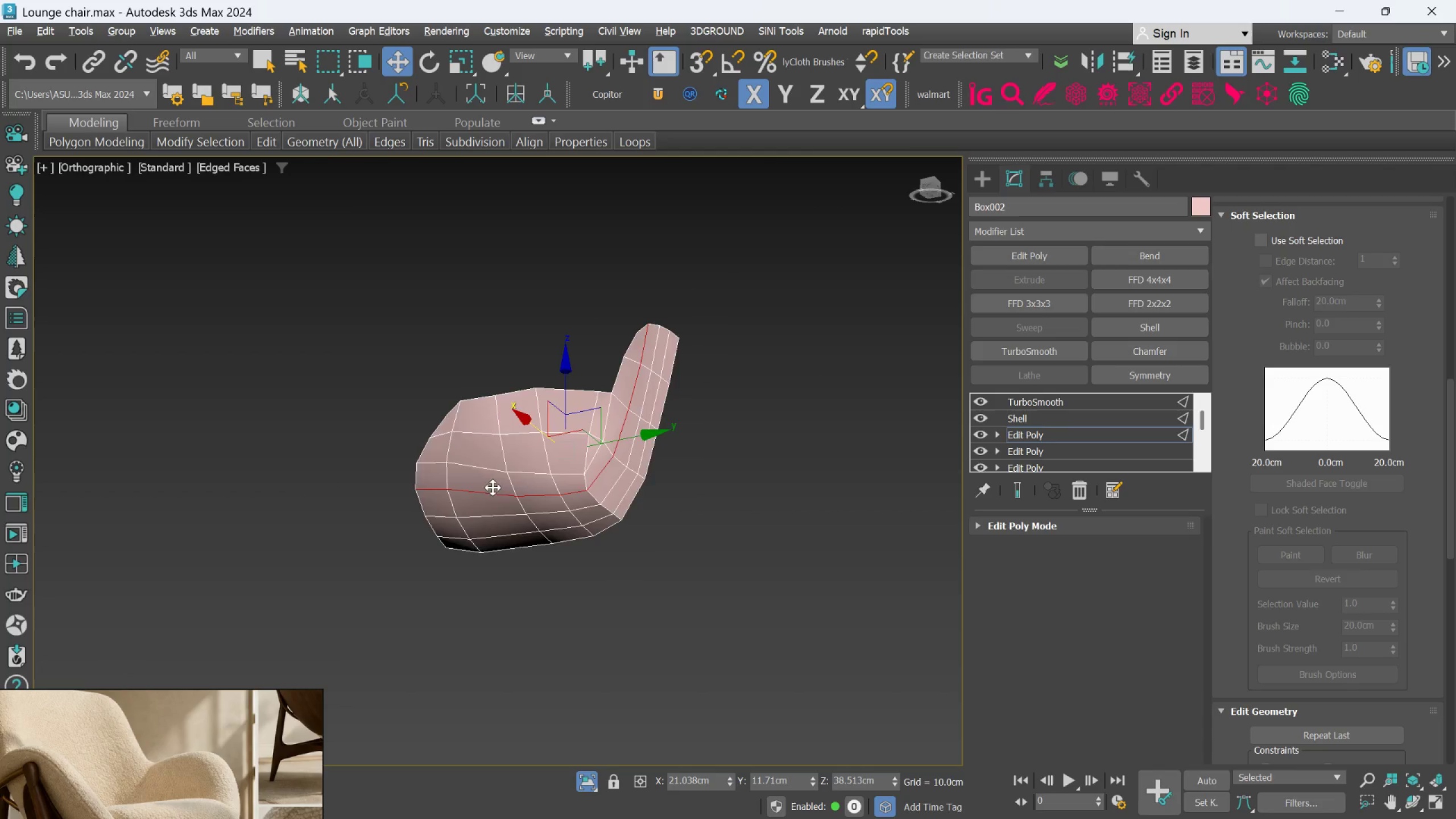 
key(Alt+AltLeft)
 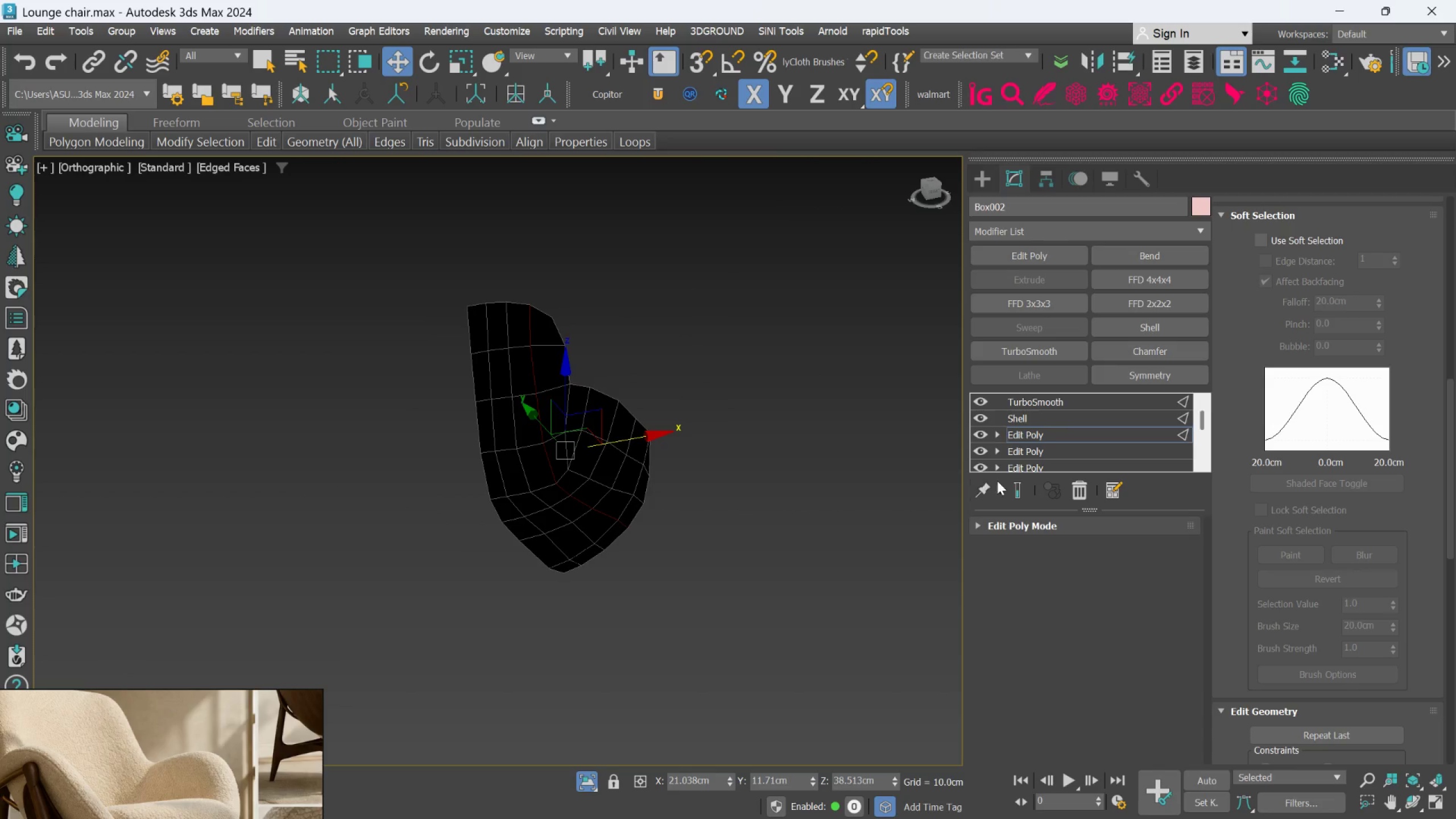 
left_click([1015, 487])
 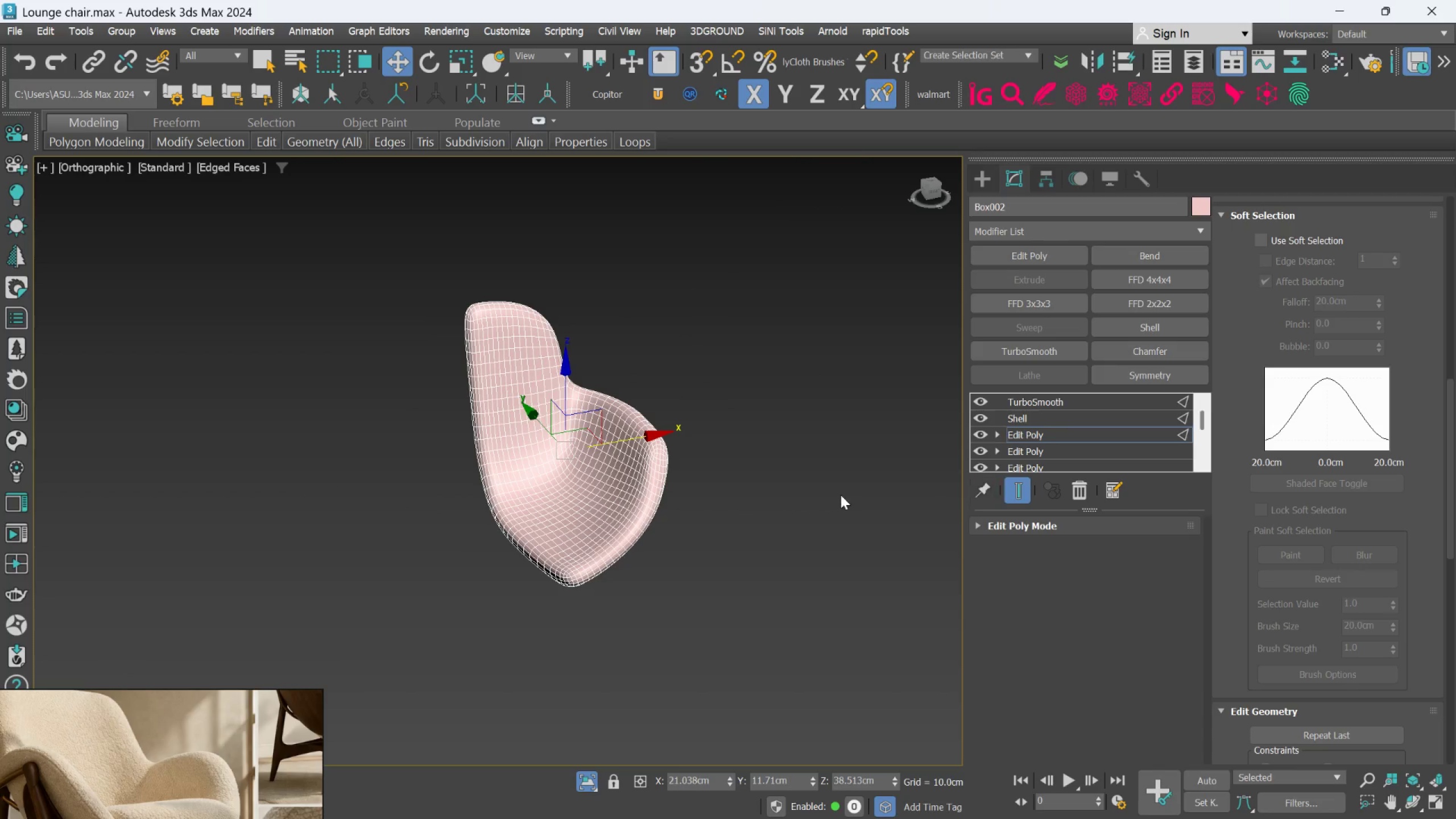 
hold_key(key=AltLeft, duration=0.67)
 